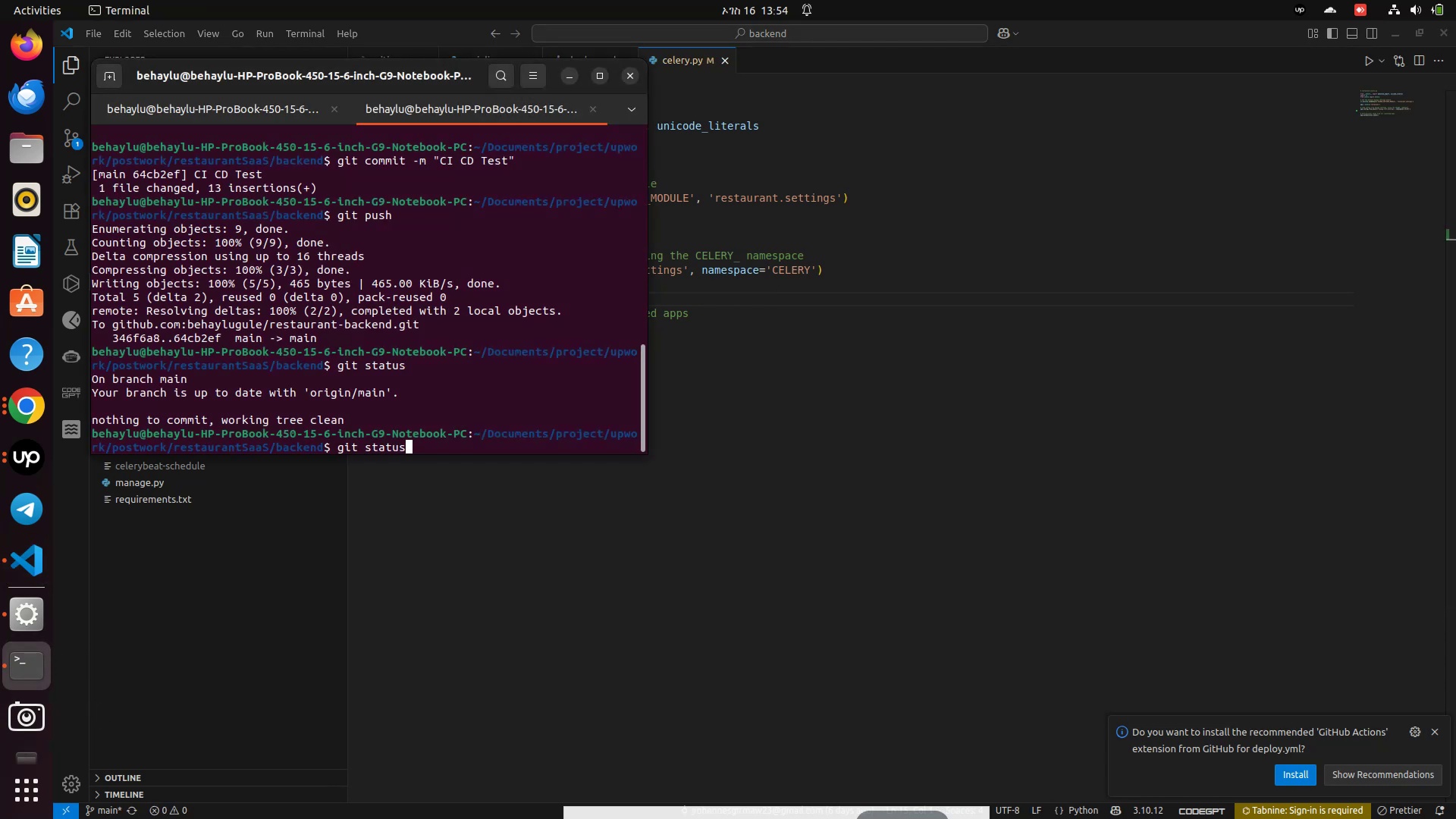 
key(Enter)
 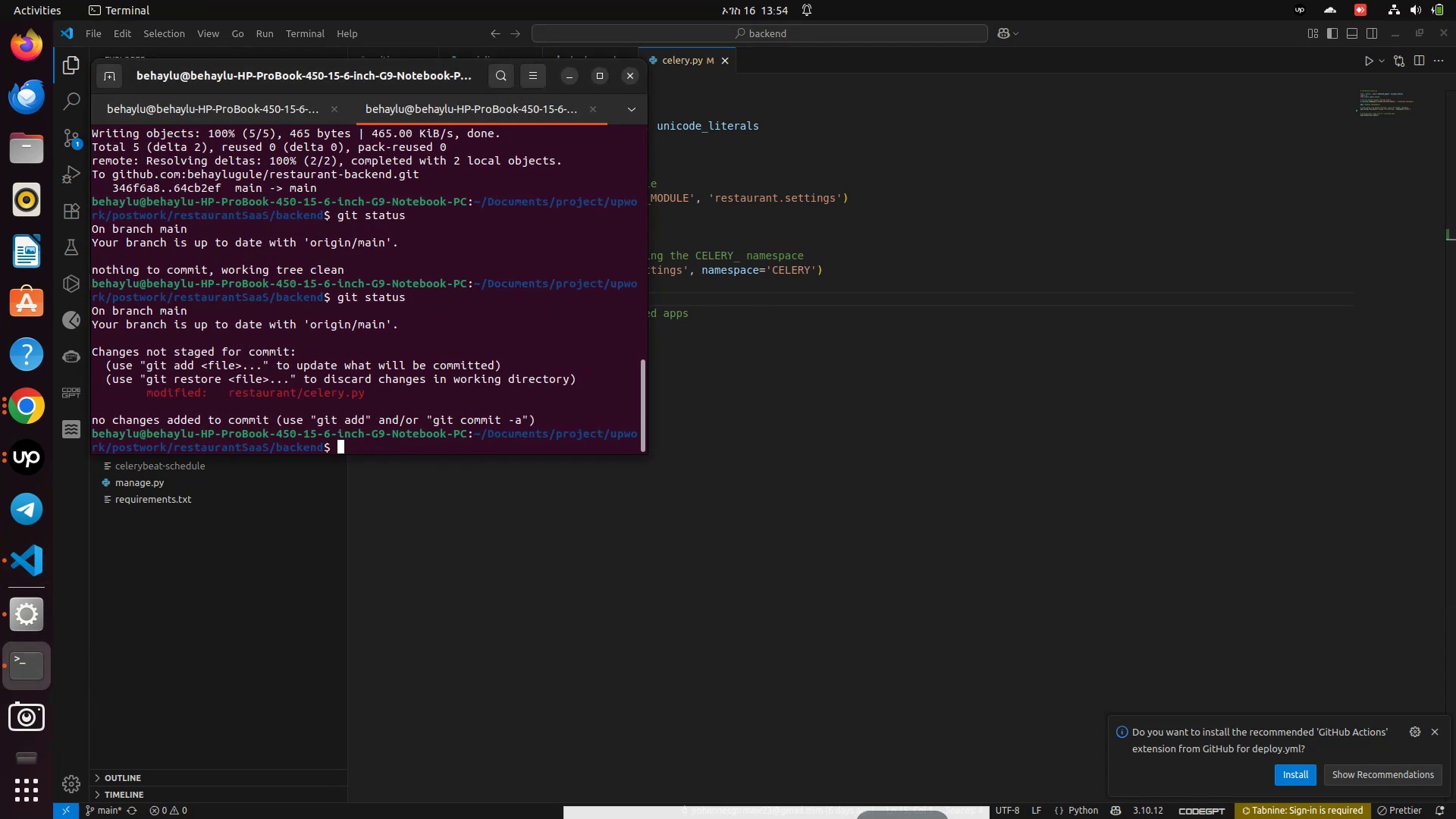 
type(git add .)
 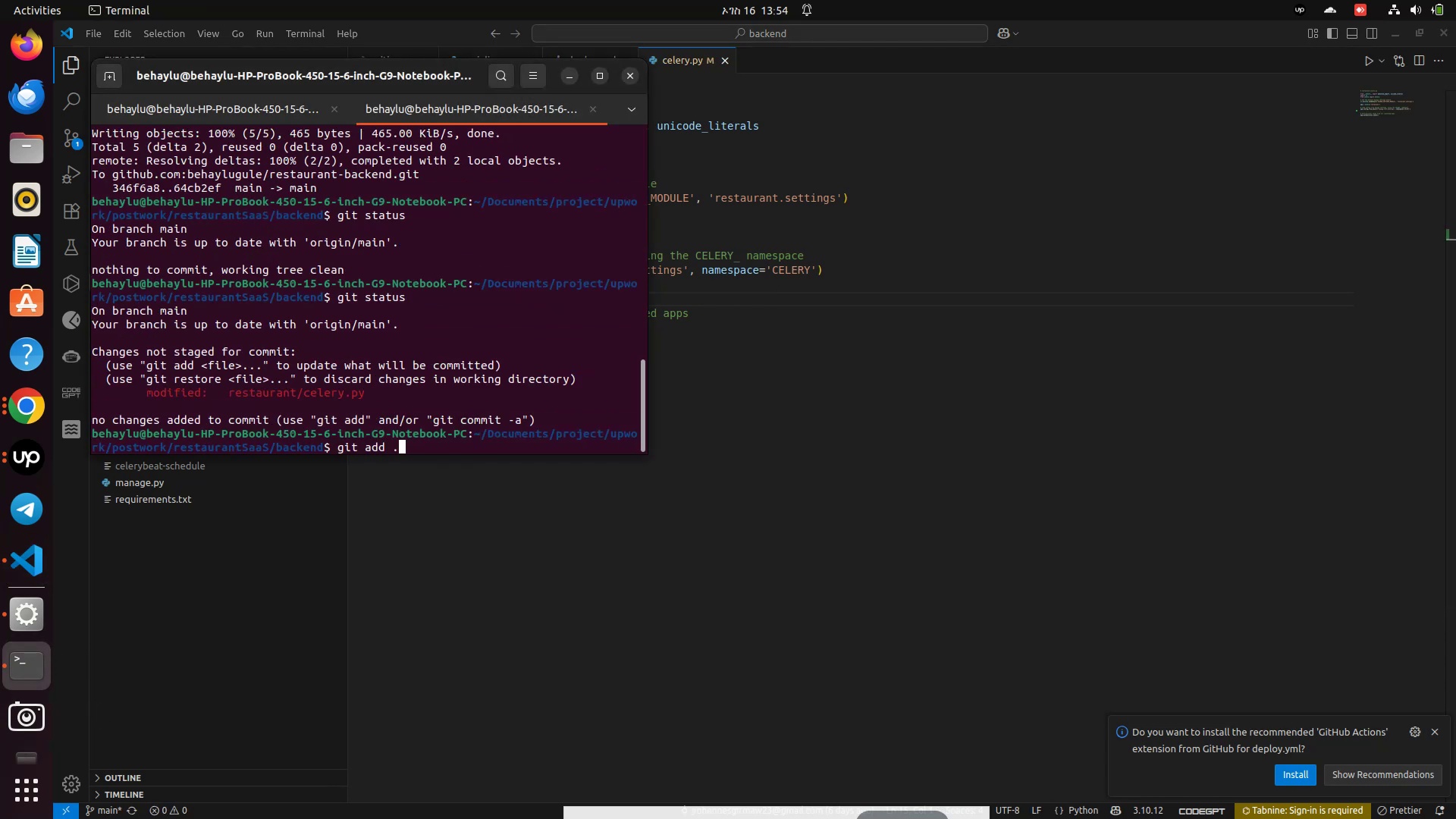 
key(Enter)
 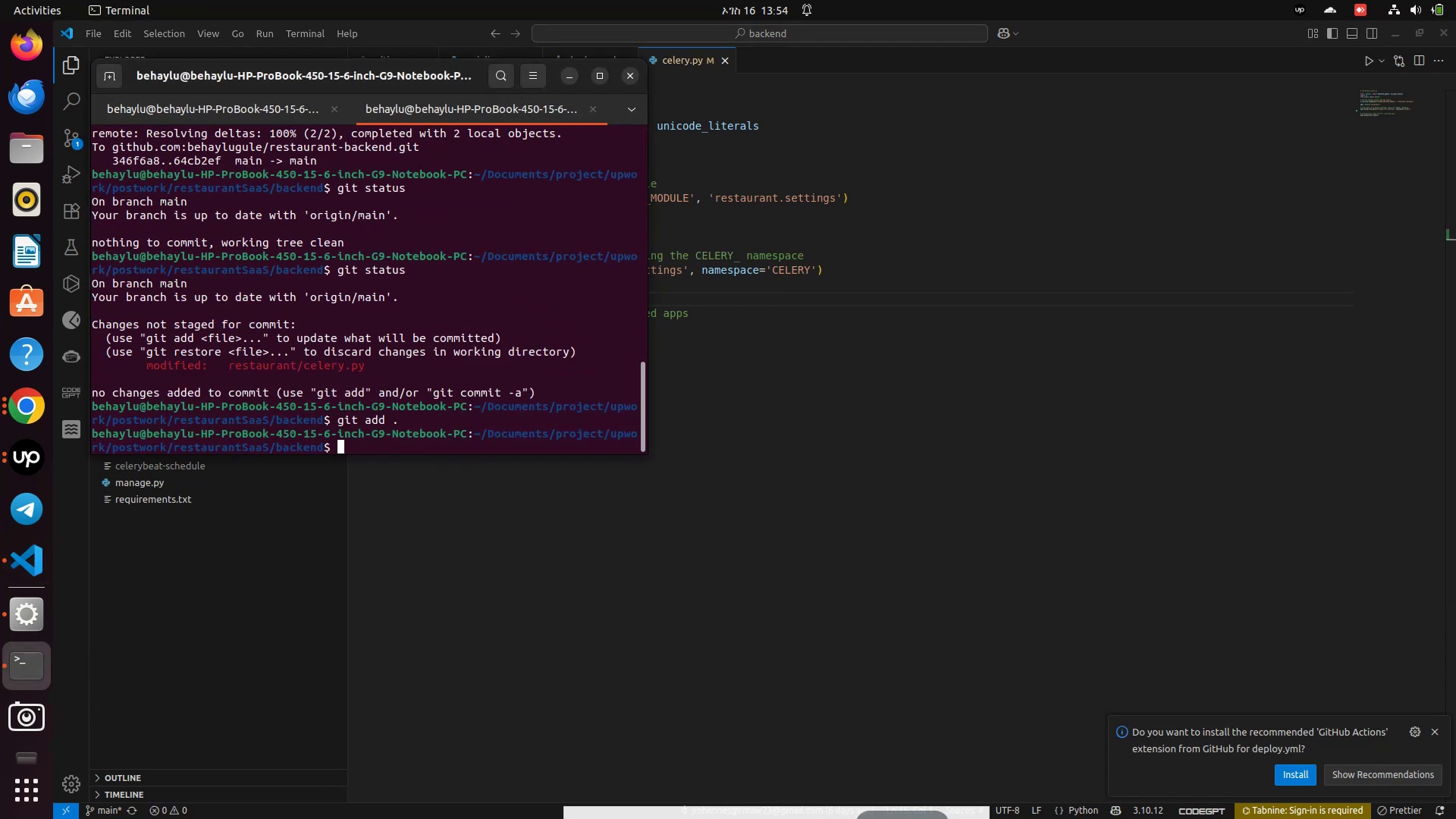 
type(git commit -m "CI CD test")
 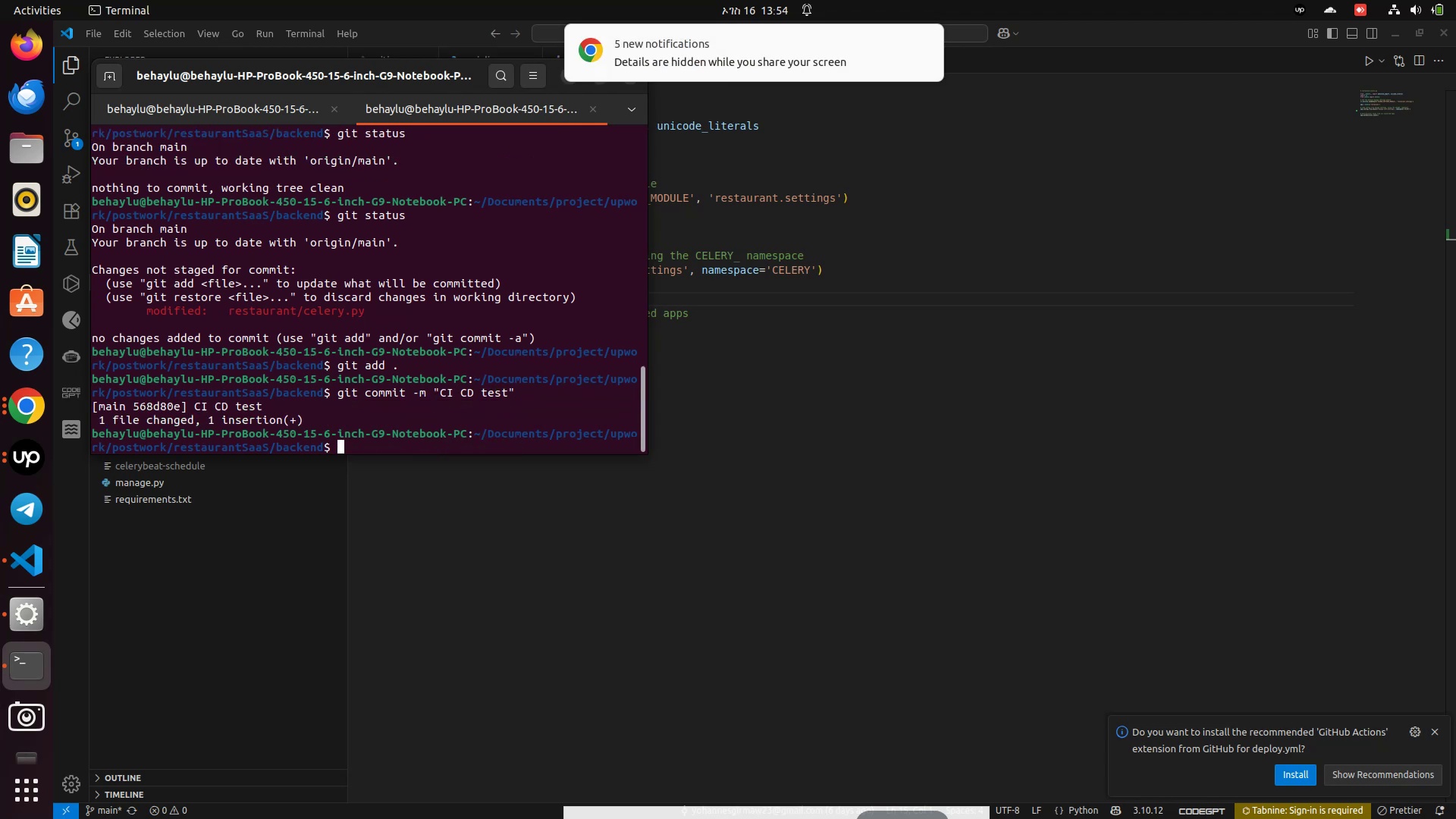 
 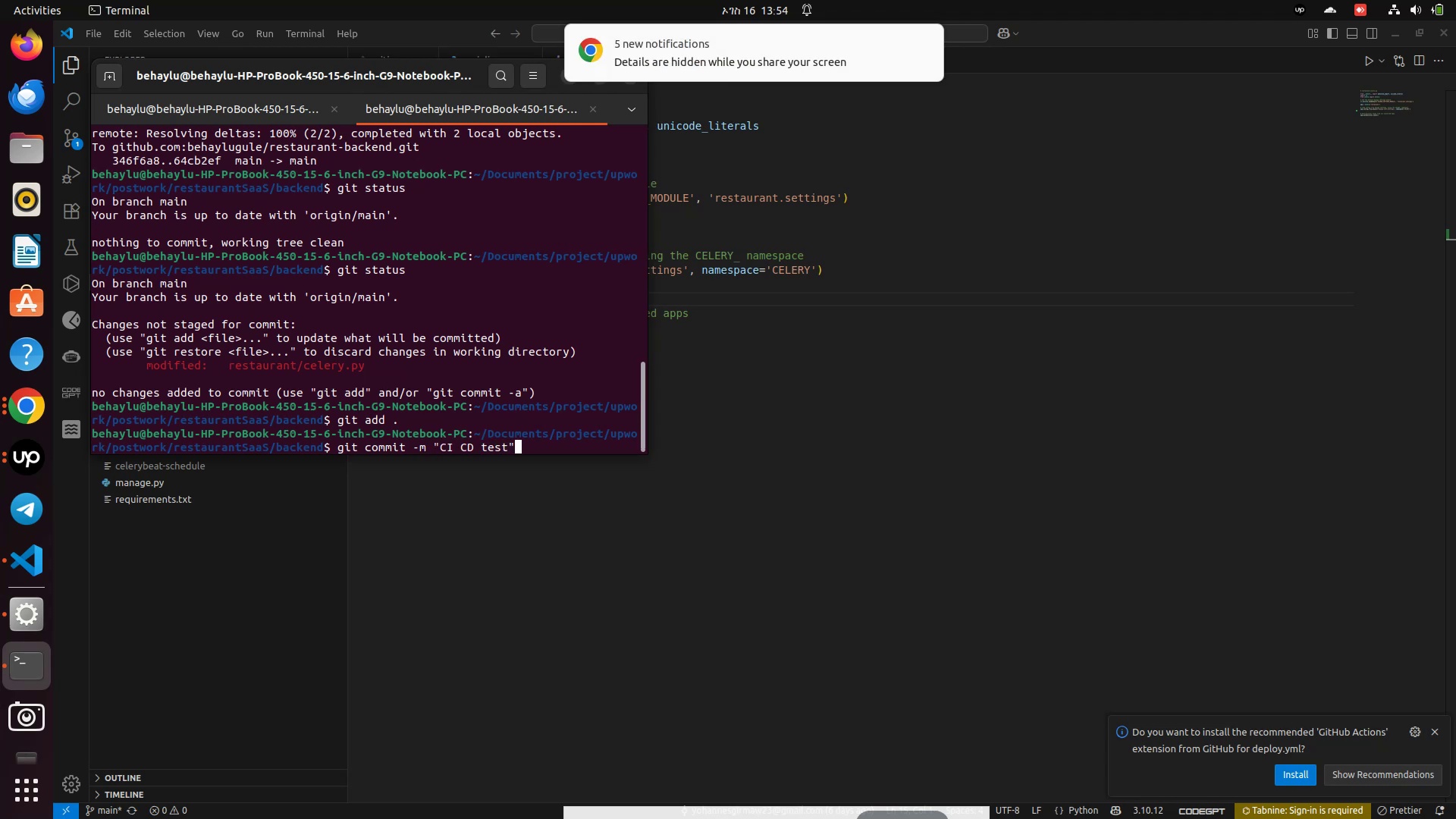 
key(Enter)
 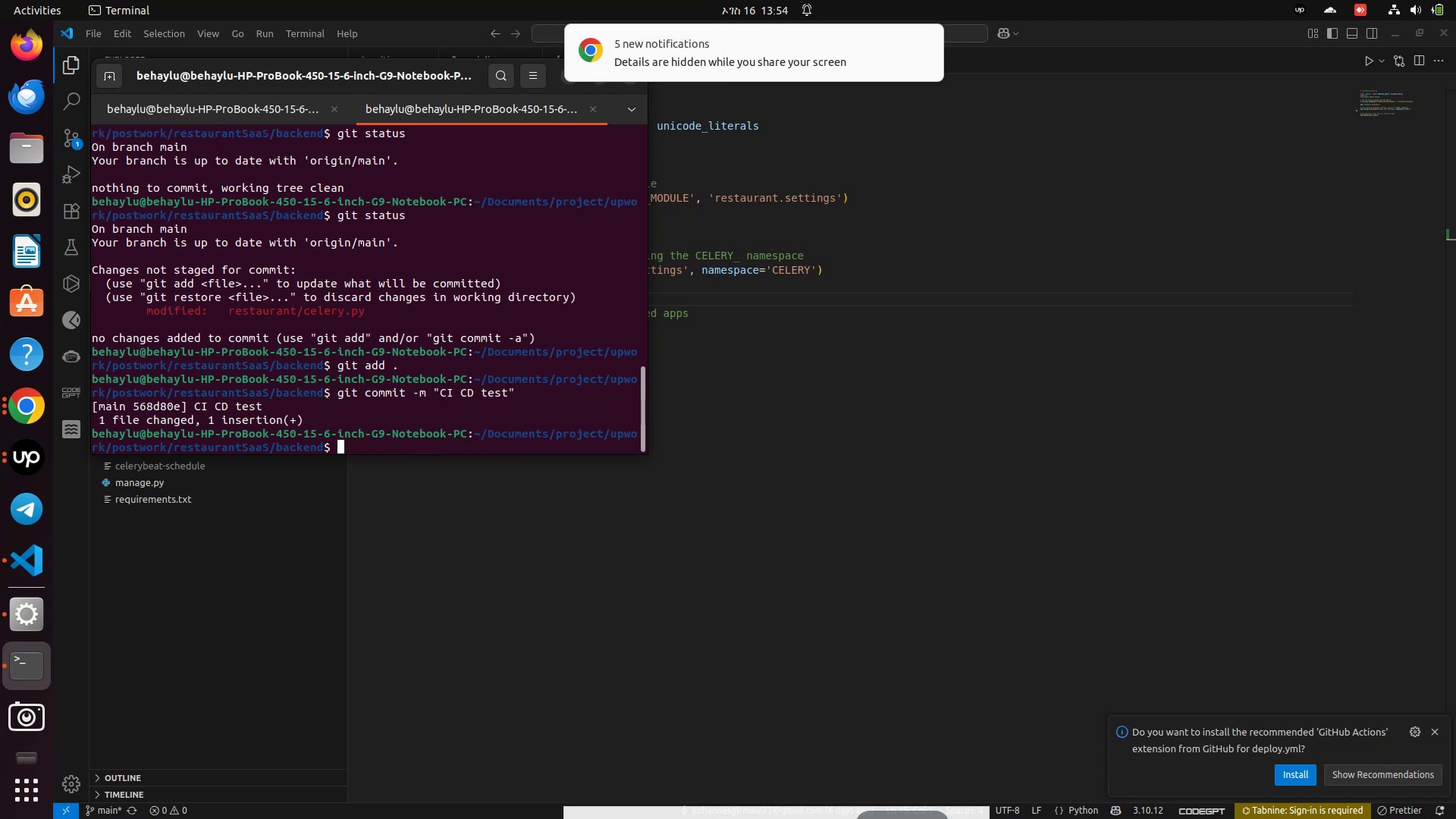 
type(git status)
 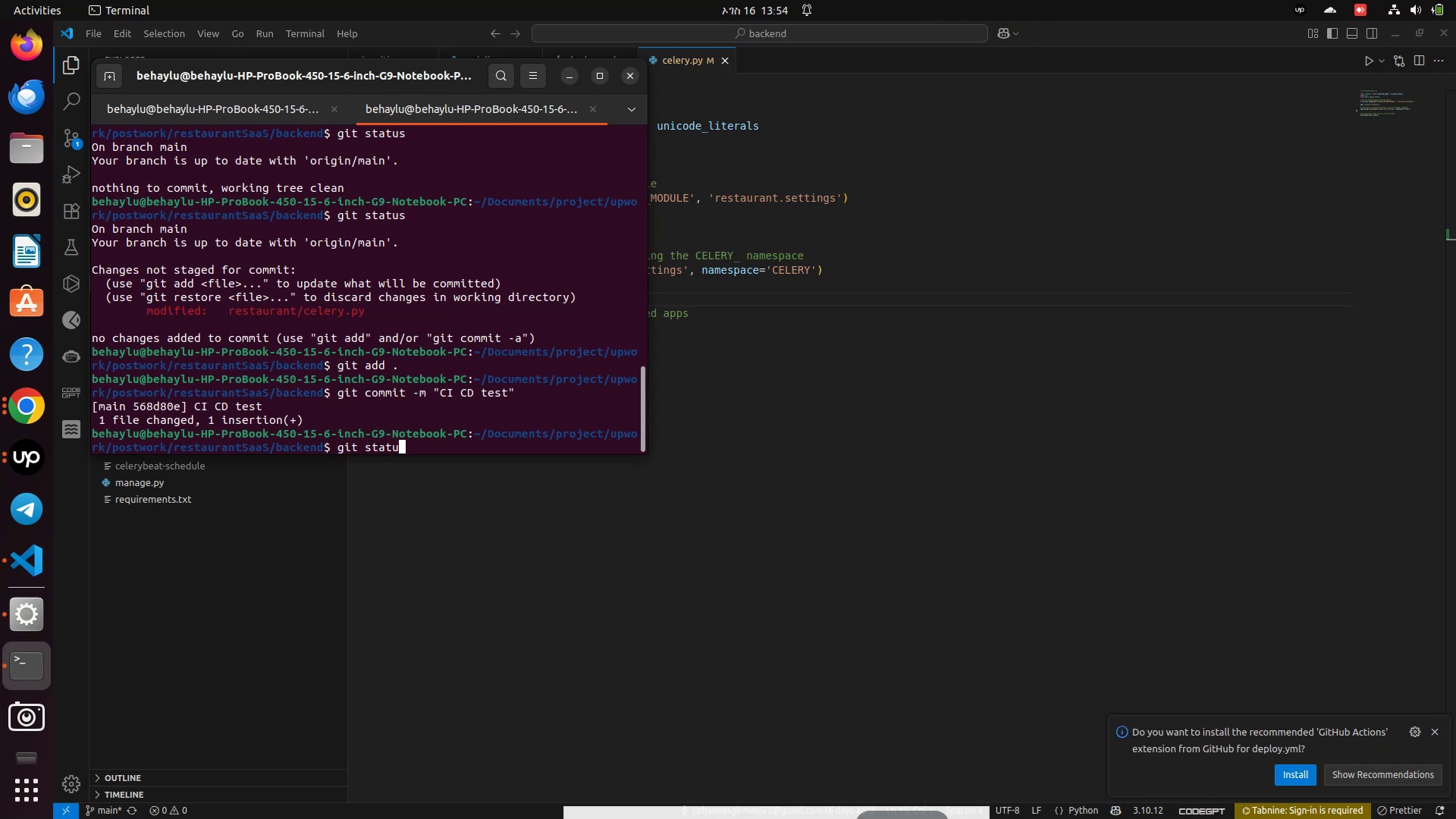 
key(Enter)
 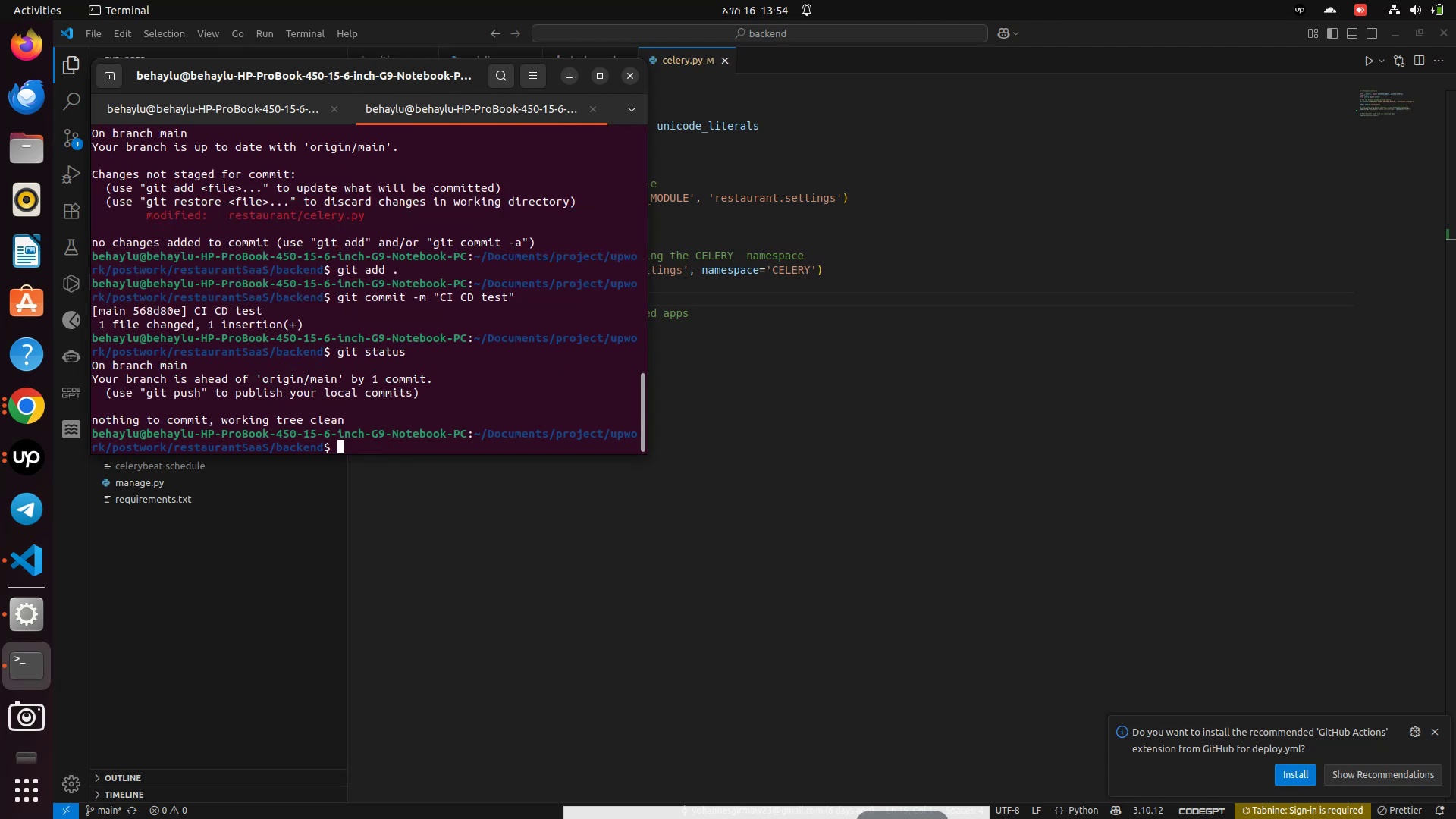 
type(git push )
 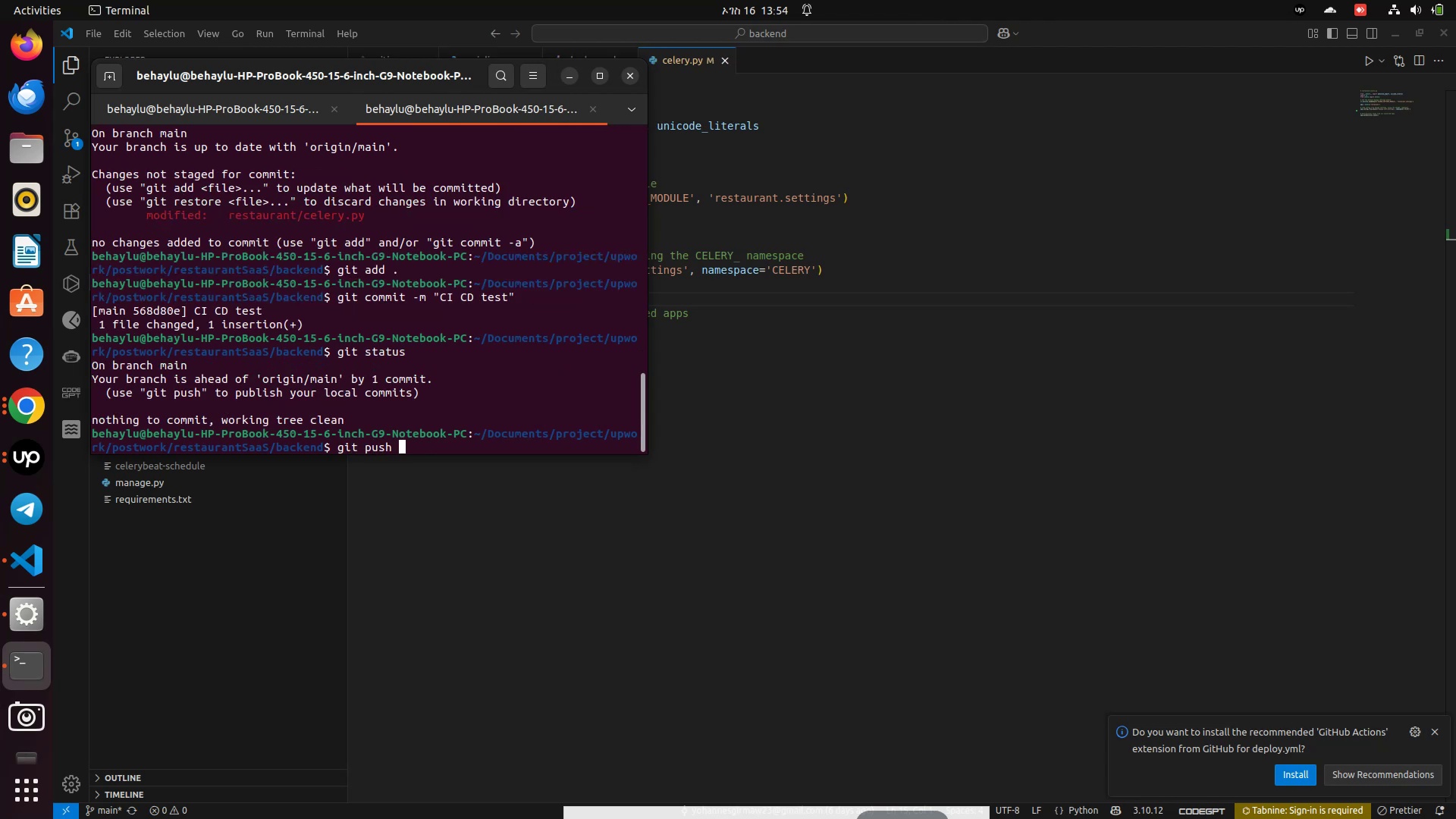 
key(Enter)
 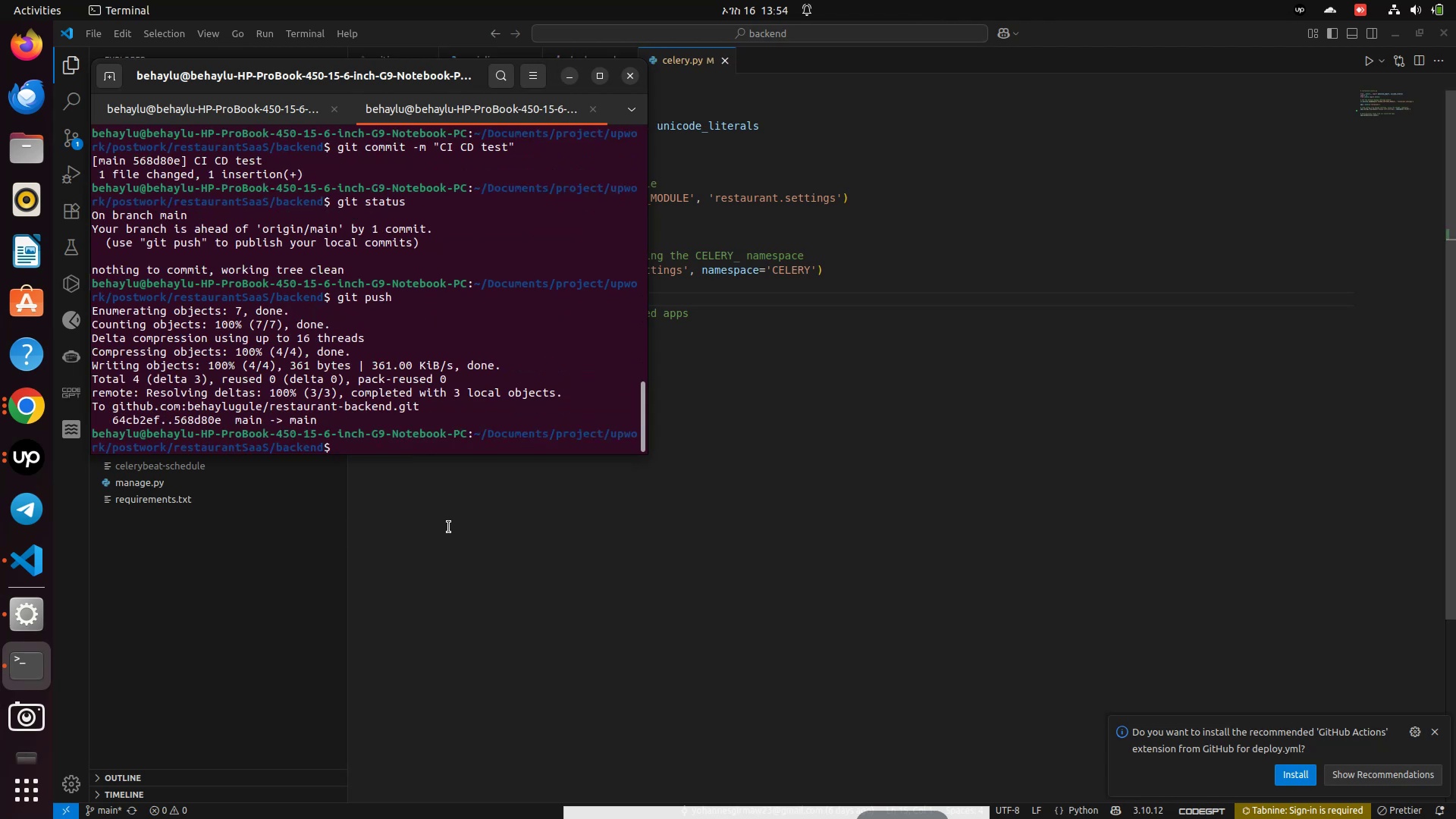 
left_click([27, 468])
 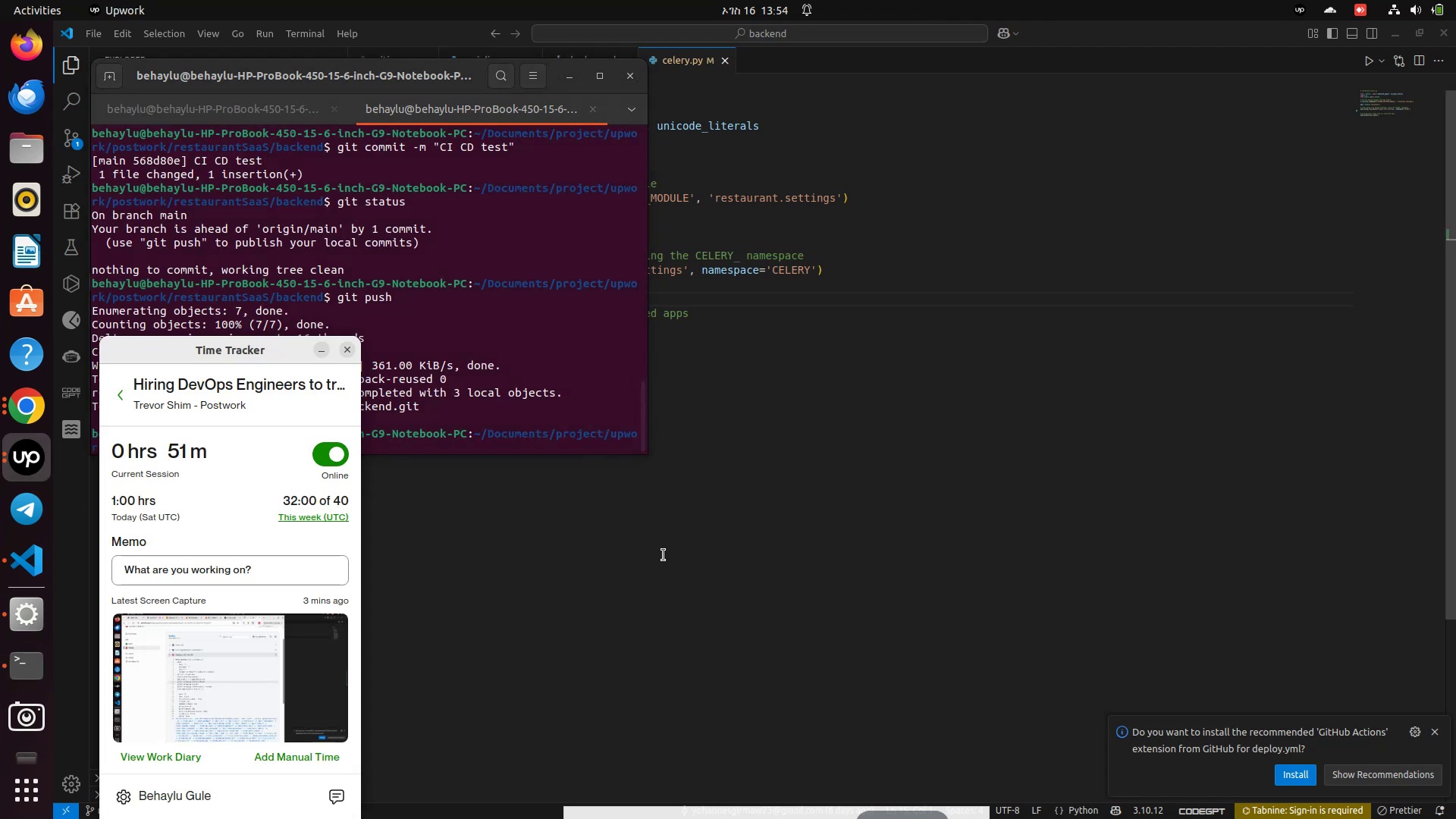 
left_click([664, 555])
 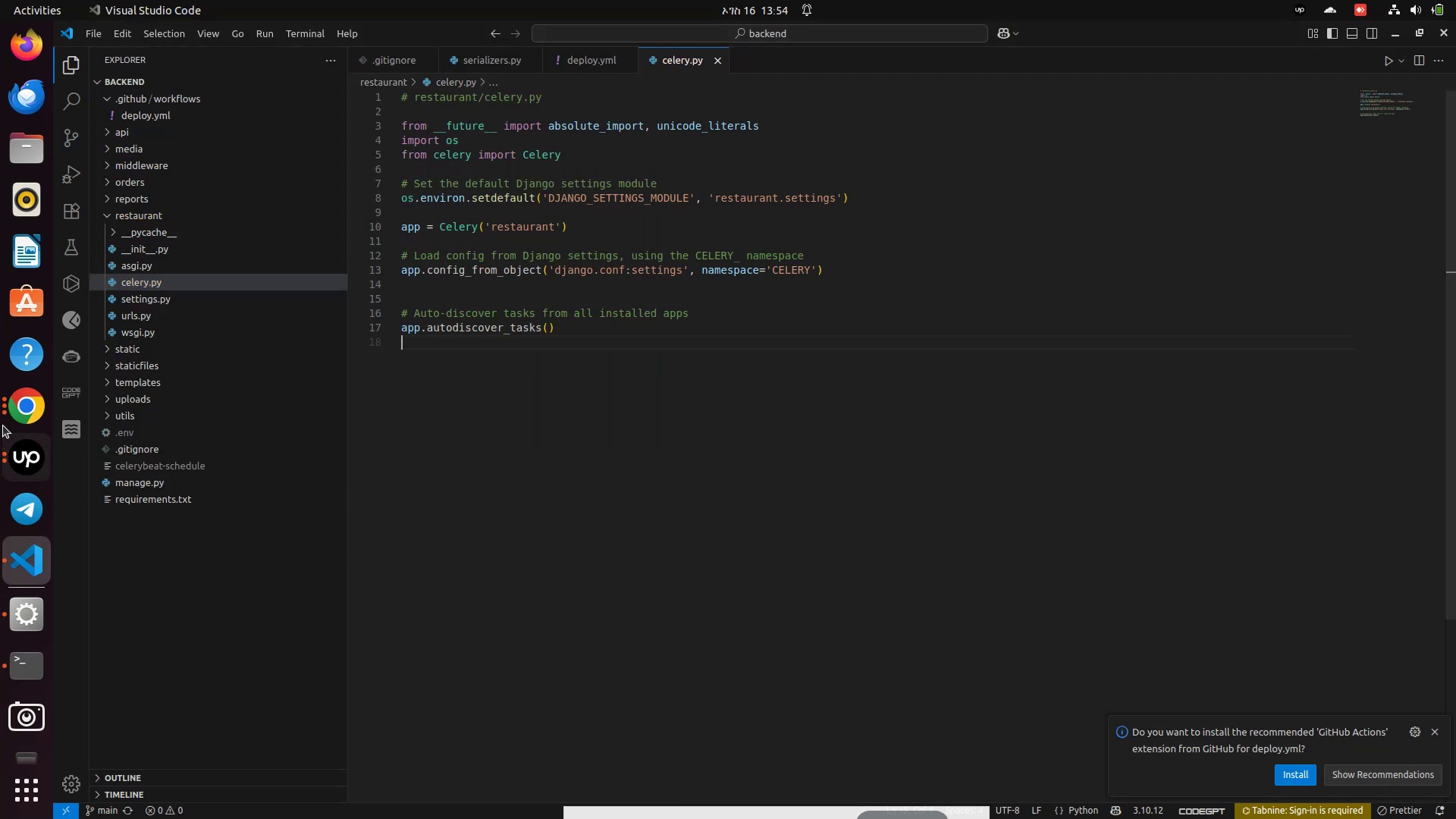 
left_click([8, 408])
 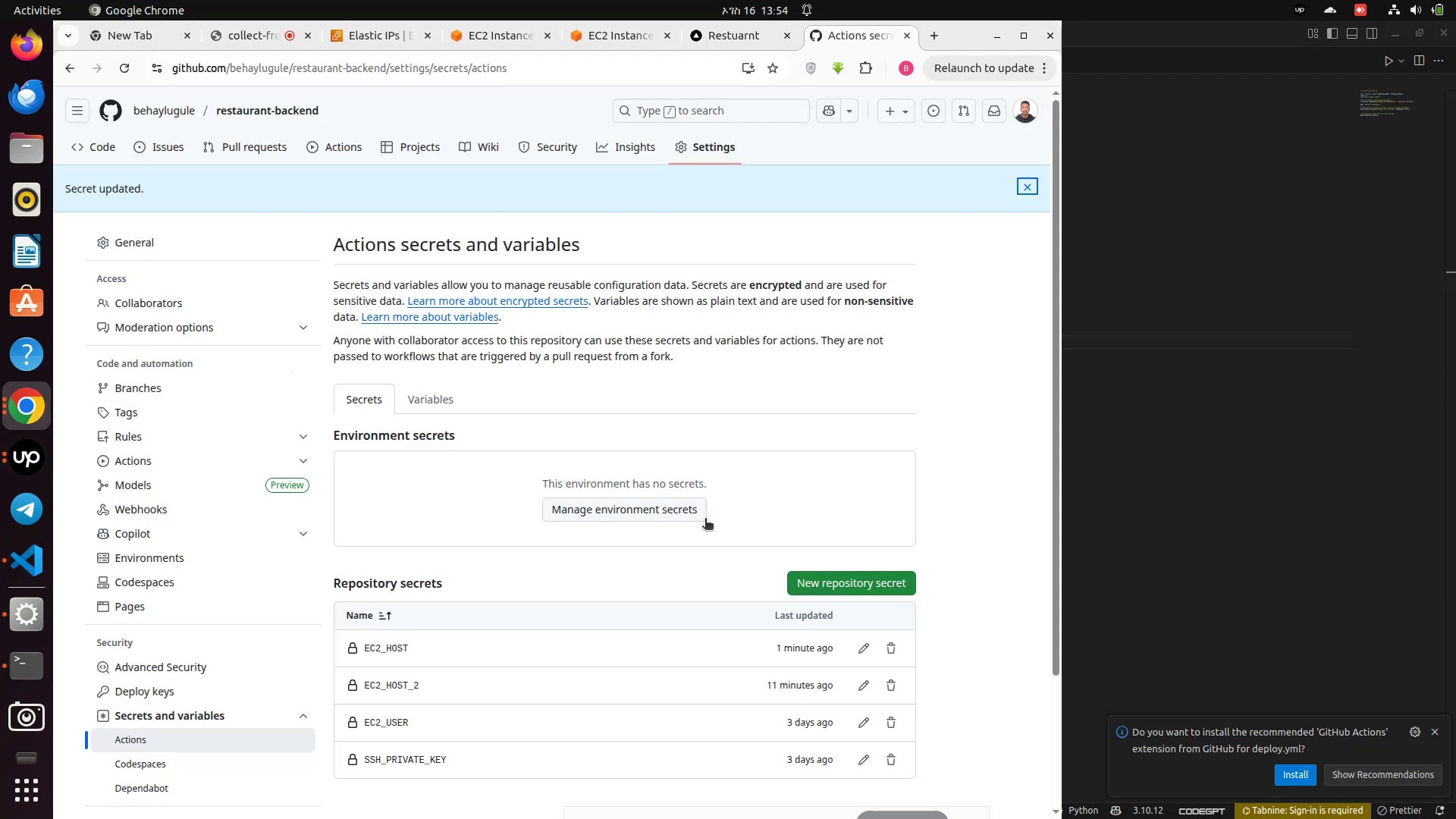 
scroll: coordinate [708, 520], scroll_direction: down, amount: 3.0
 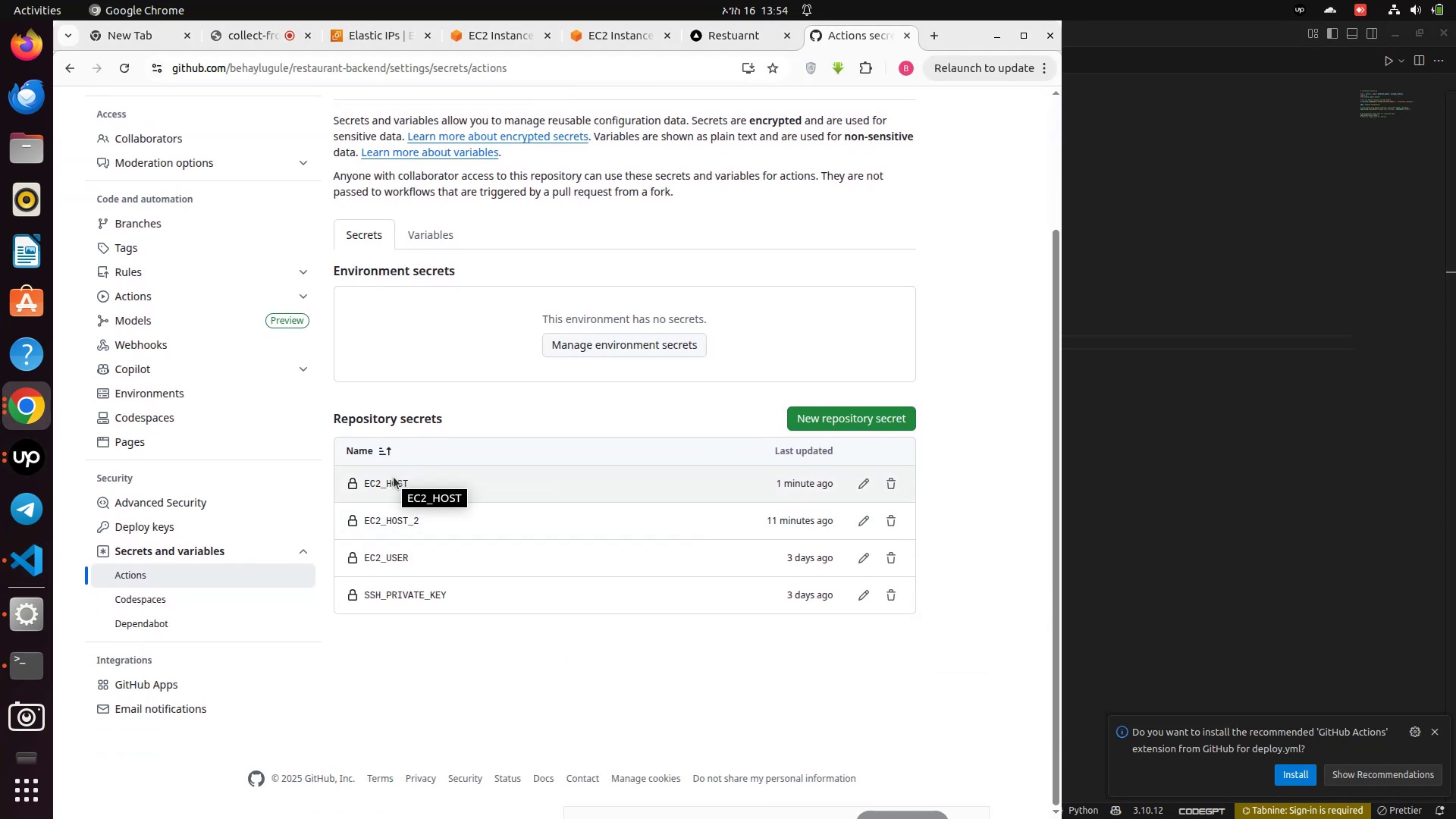 
scroll: coordinate [460, 260], scroll_direction: up, amount: 9.0
 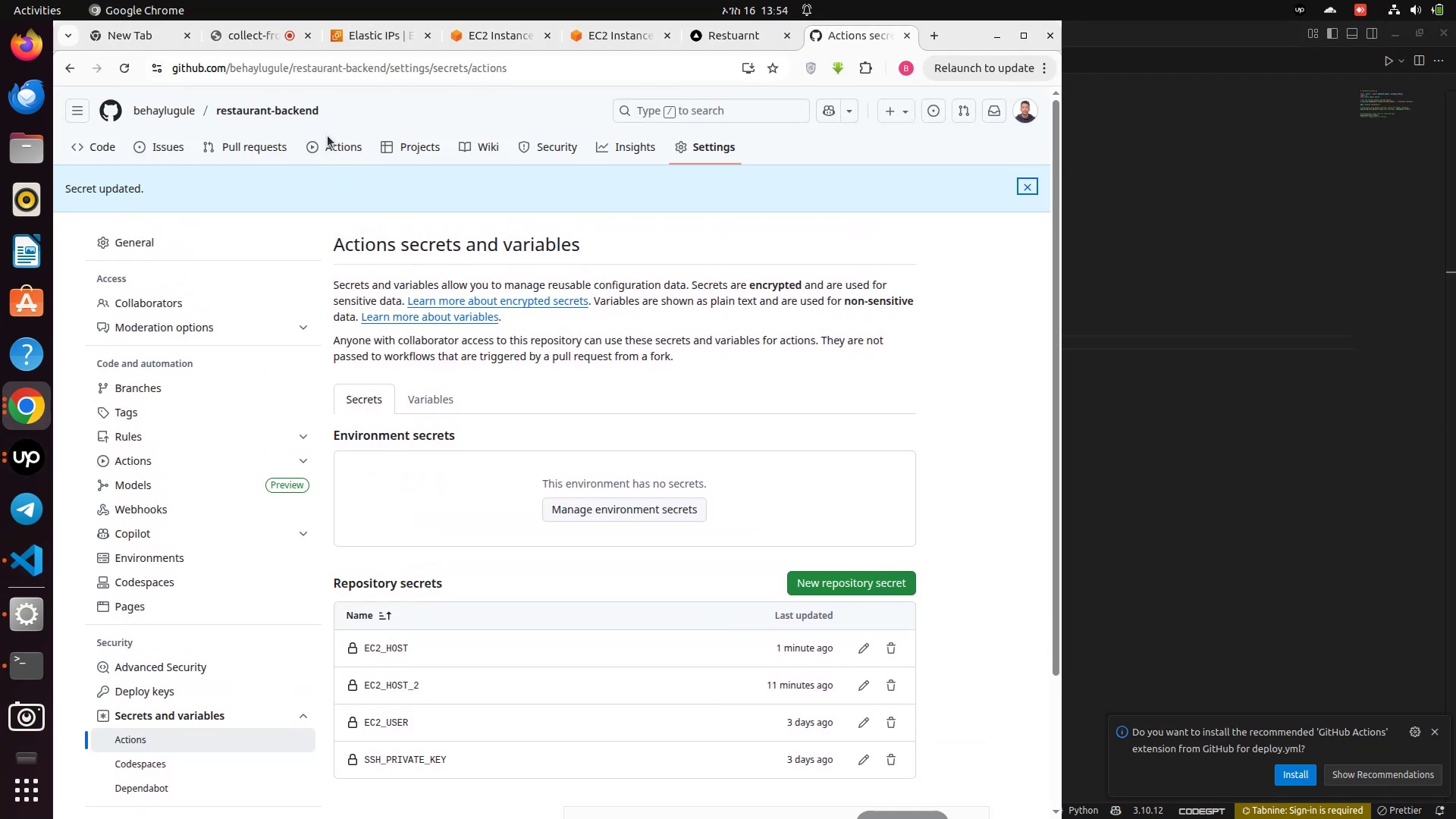 
left_click([328, 137])
 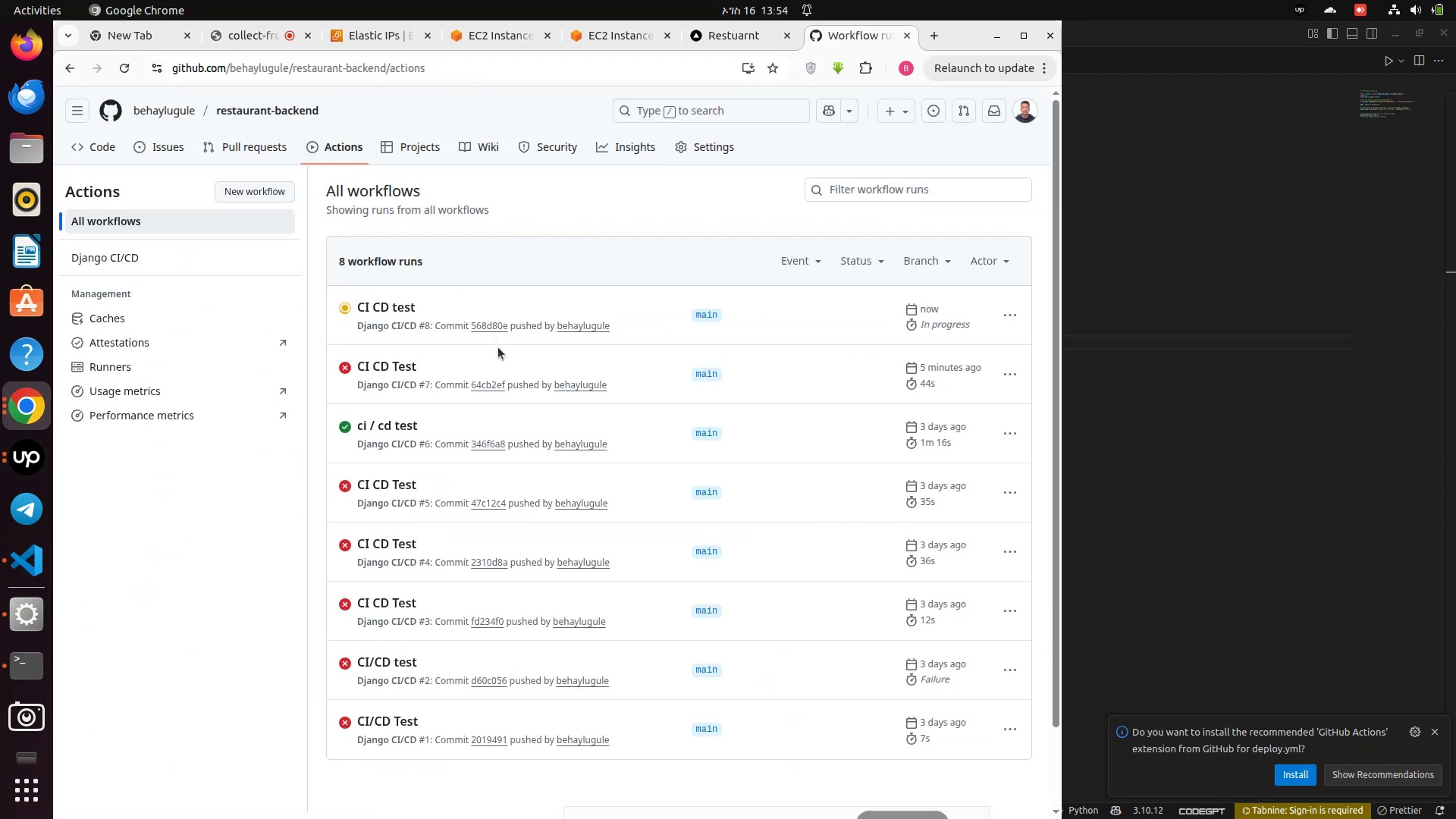 
left_click([395, 309])
 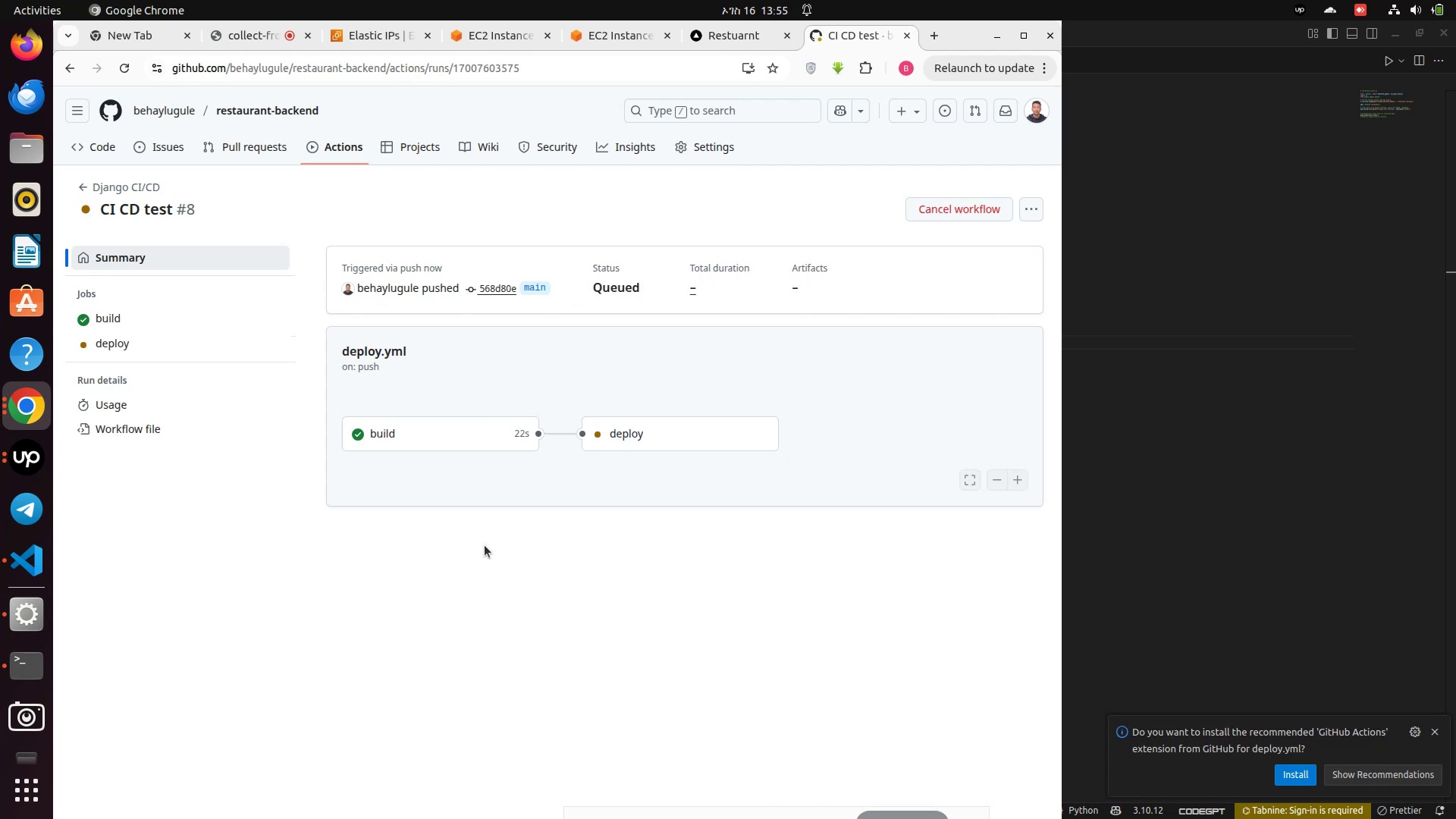 
wait(22.04)
 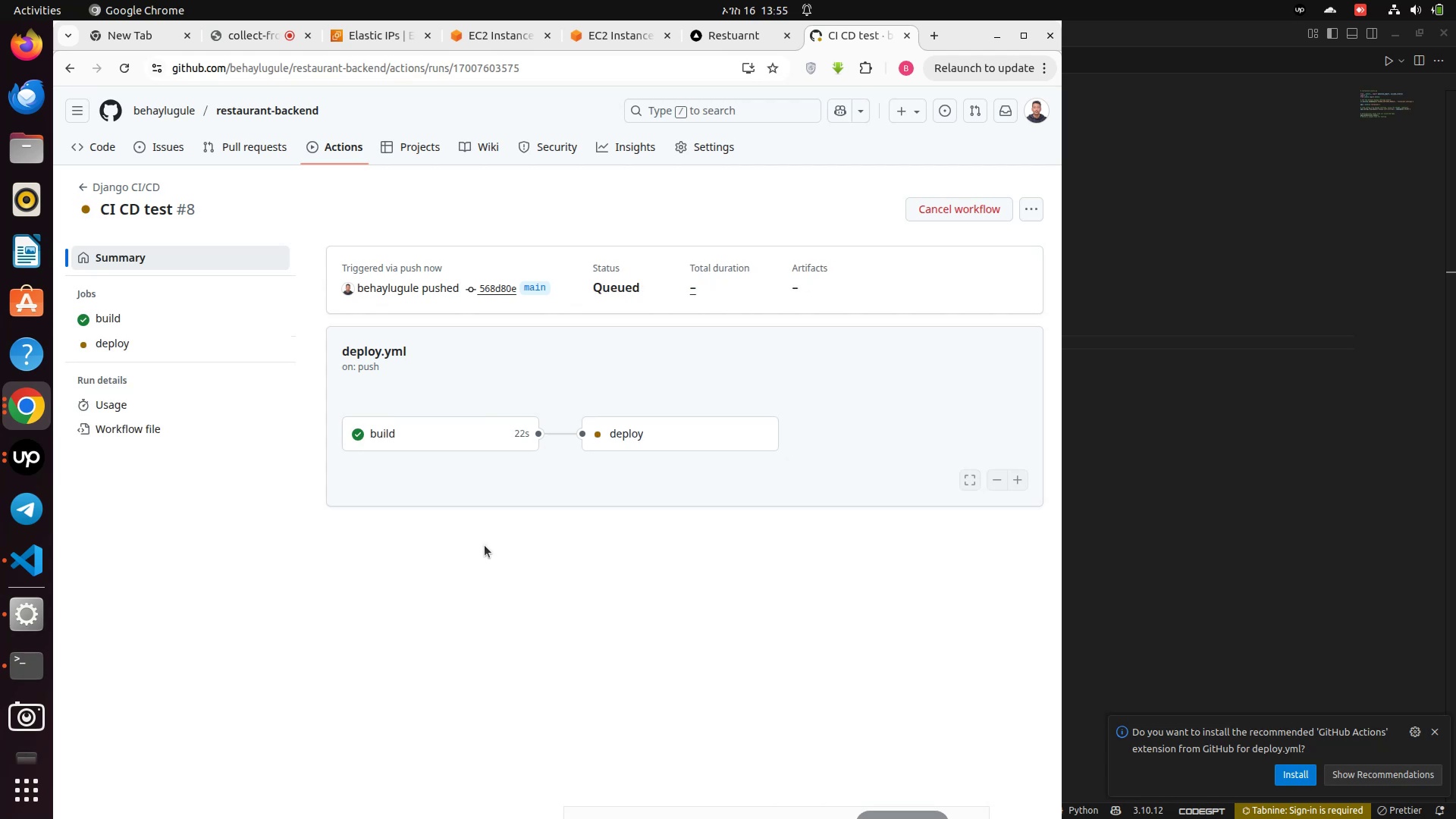 
left_click([657, 441])
 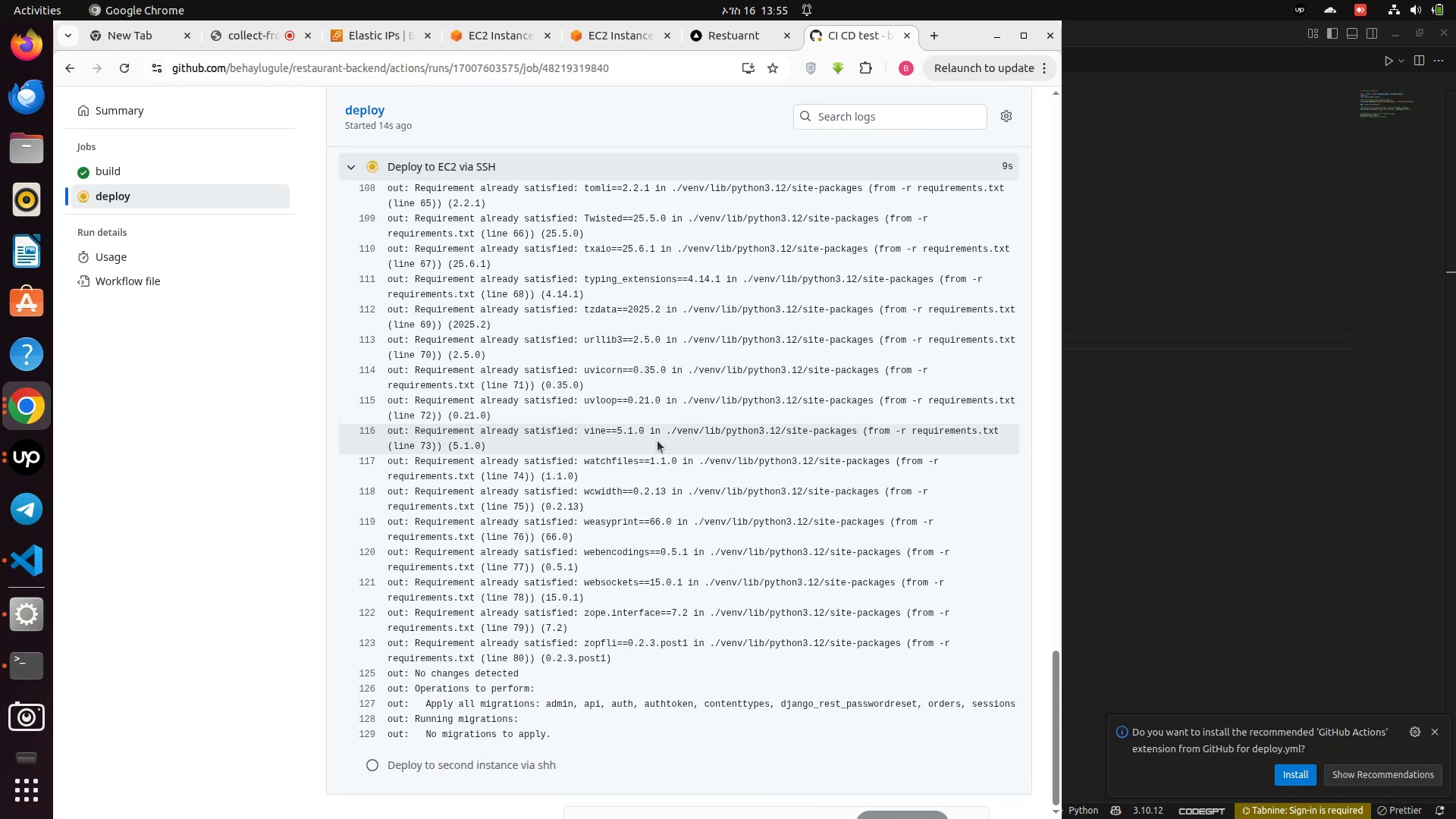 
wait(13.43)
 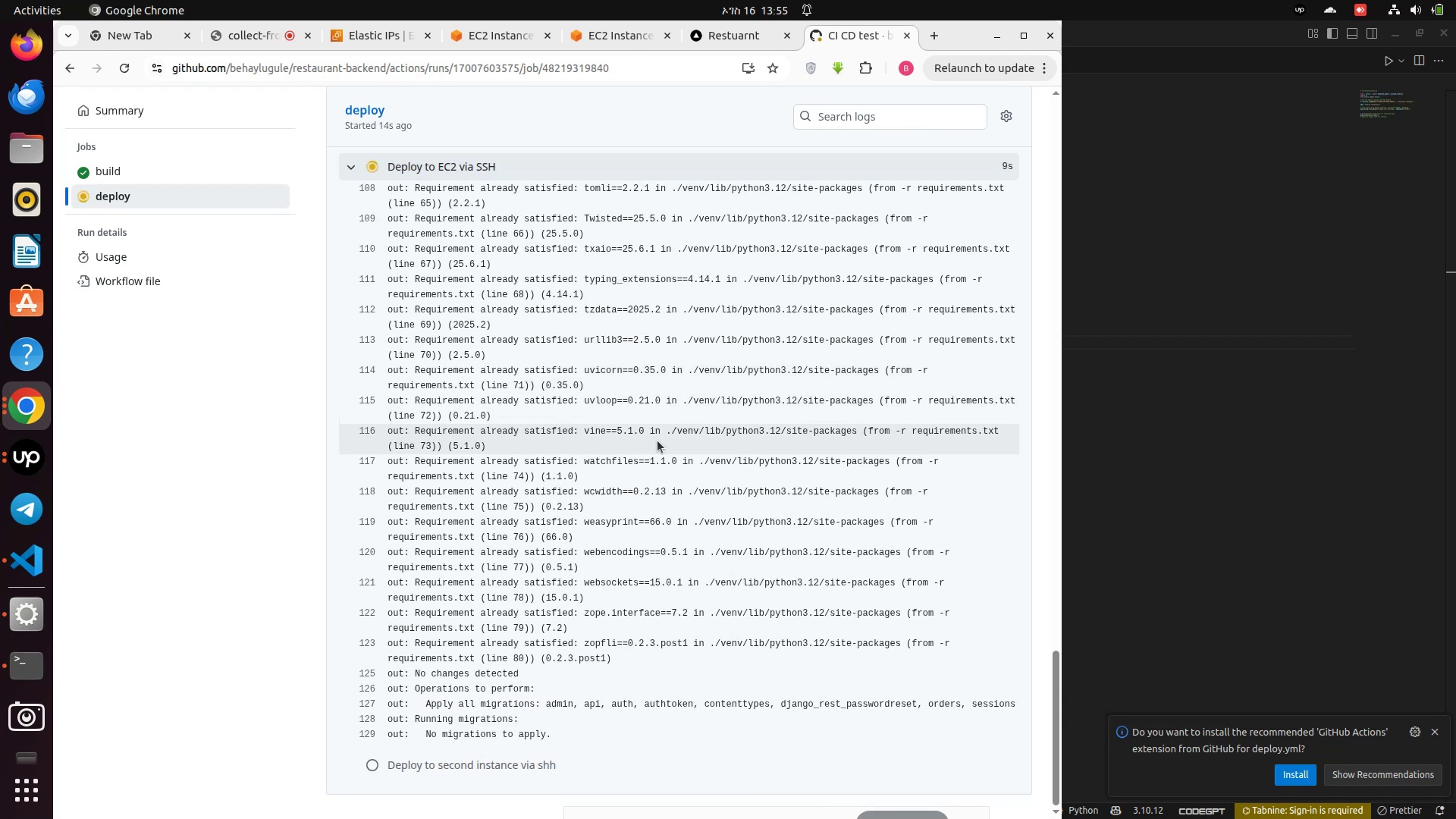 
scroll: coordinate [648, 567], scroll_direction: down, amount: 5.0
 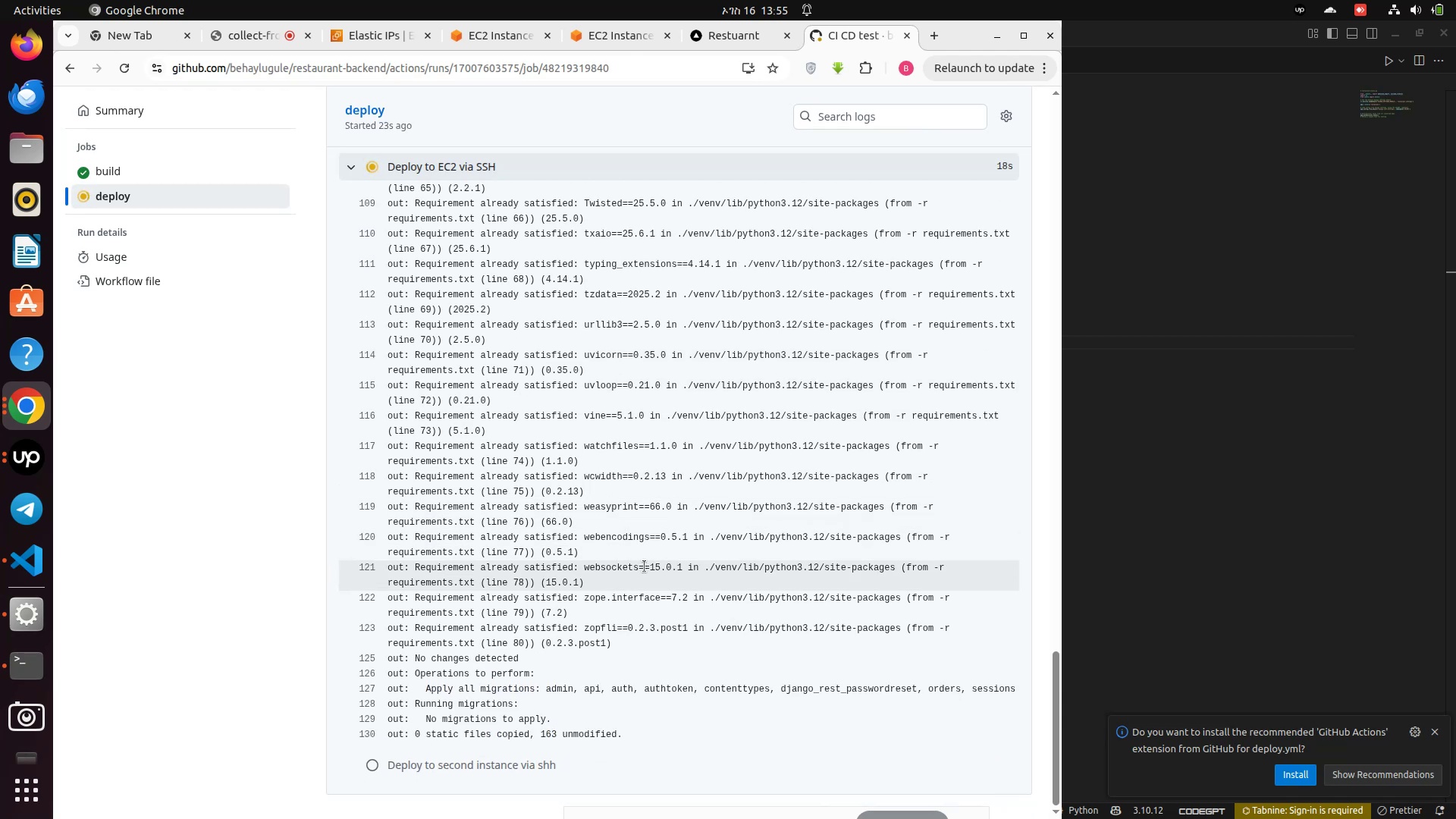 
scroll: coordinate [644, 566], scroll_direction: up, amount: 25.0
 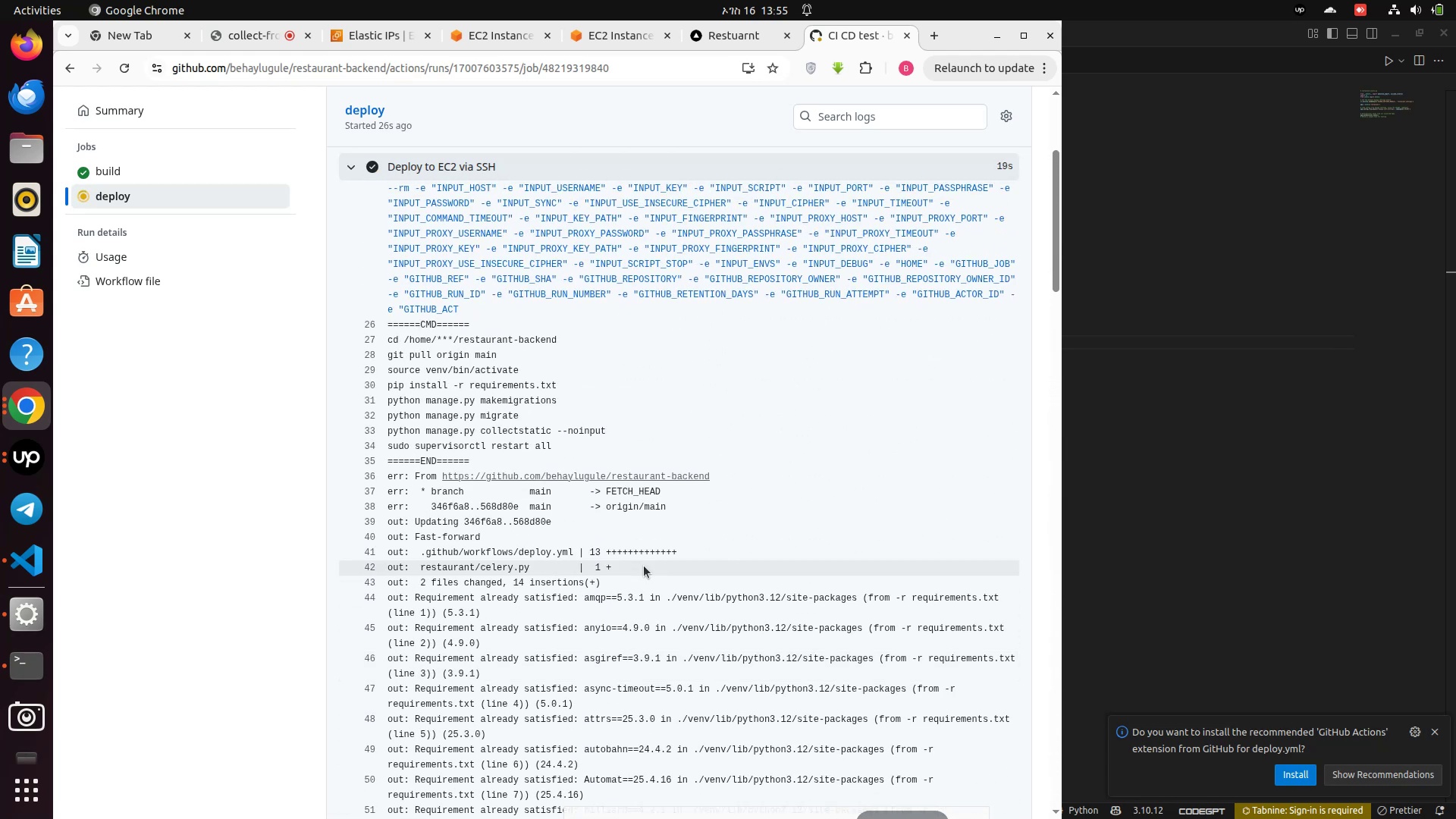 
scroll: coordinate [512, 475], scroll_direction: down, amount: 2.0
 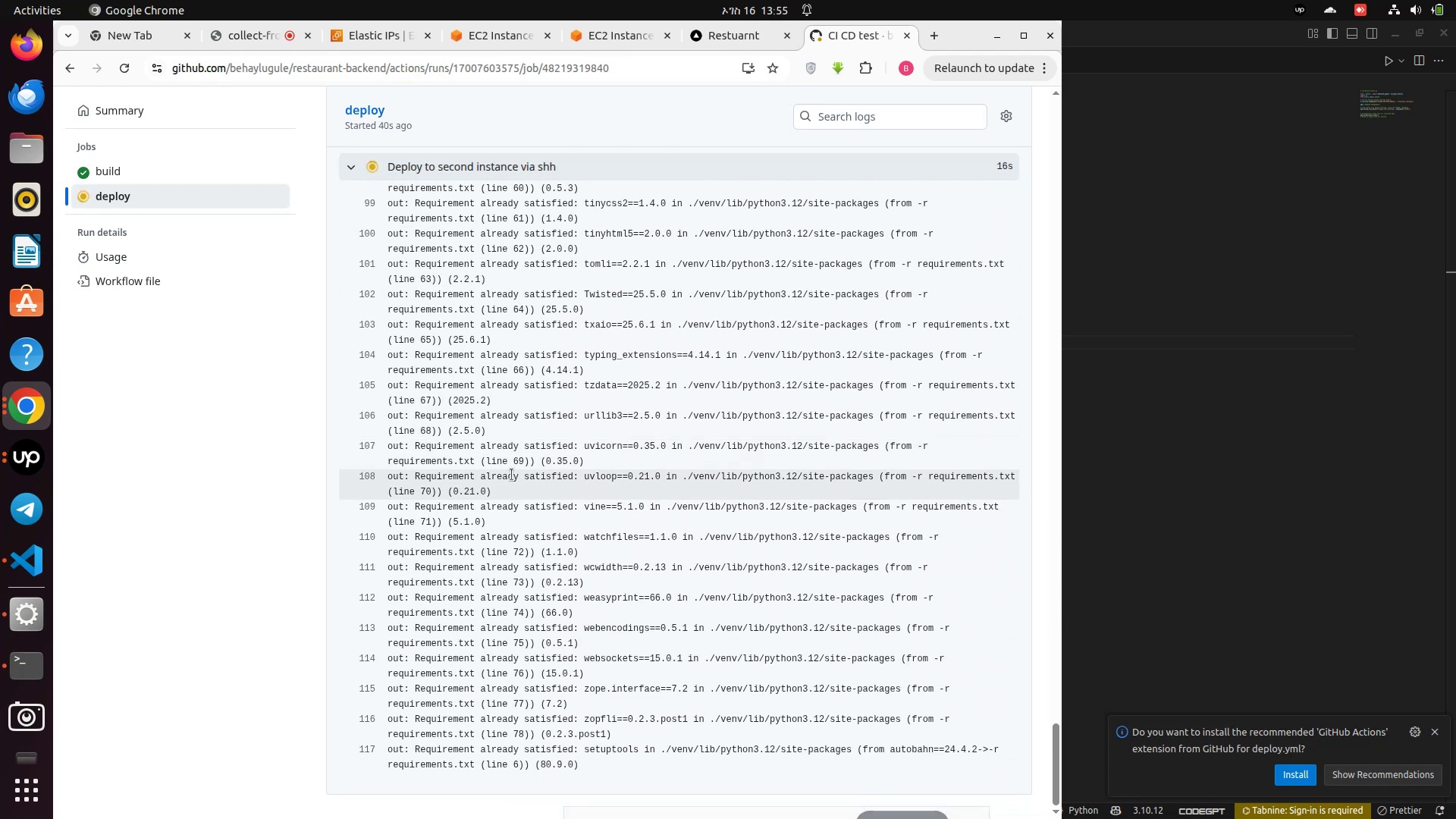 
scroll: coordinate [512, 475], scroll_direction: up, amount: 28.0
 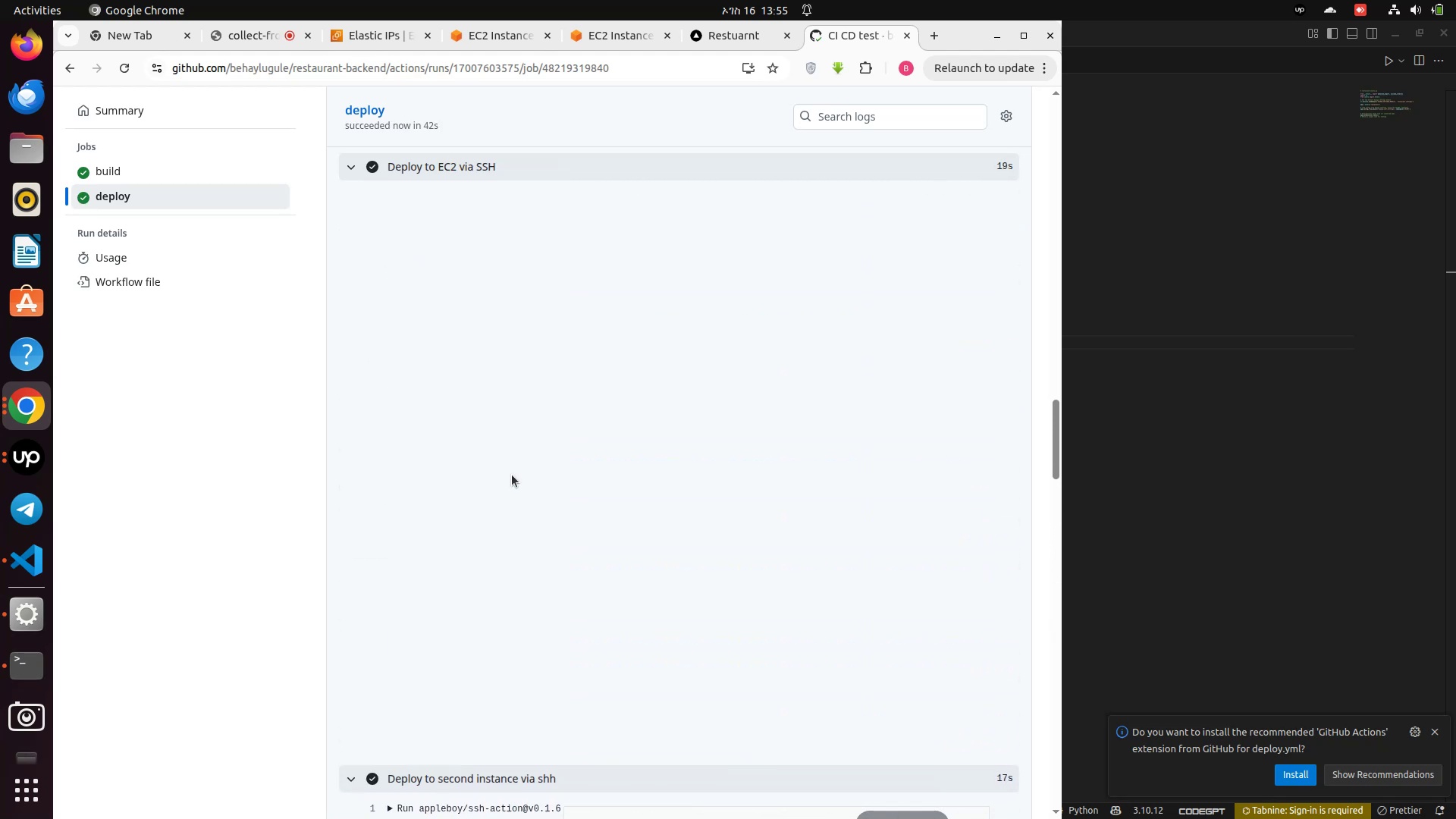 
scroll: coordinate [518, 473], scroll_direction: down, amount: 7.0
 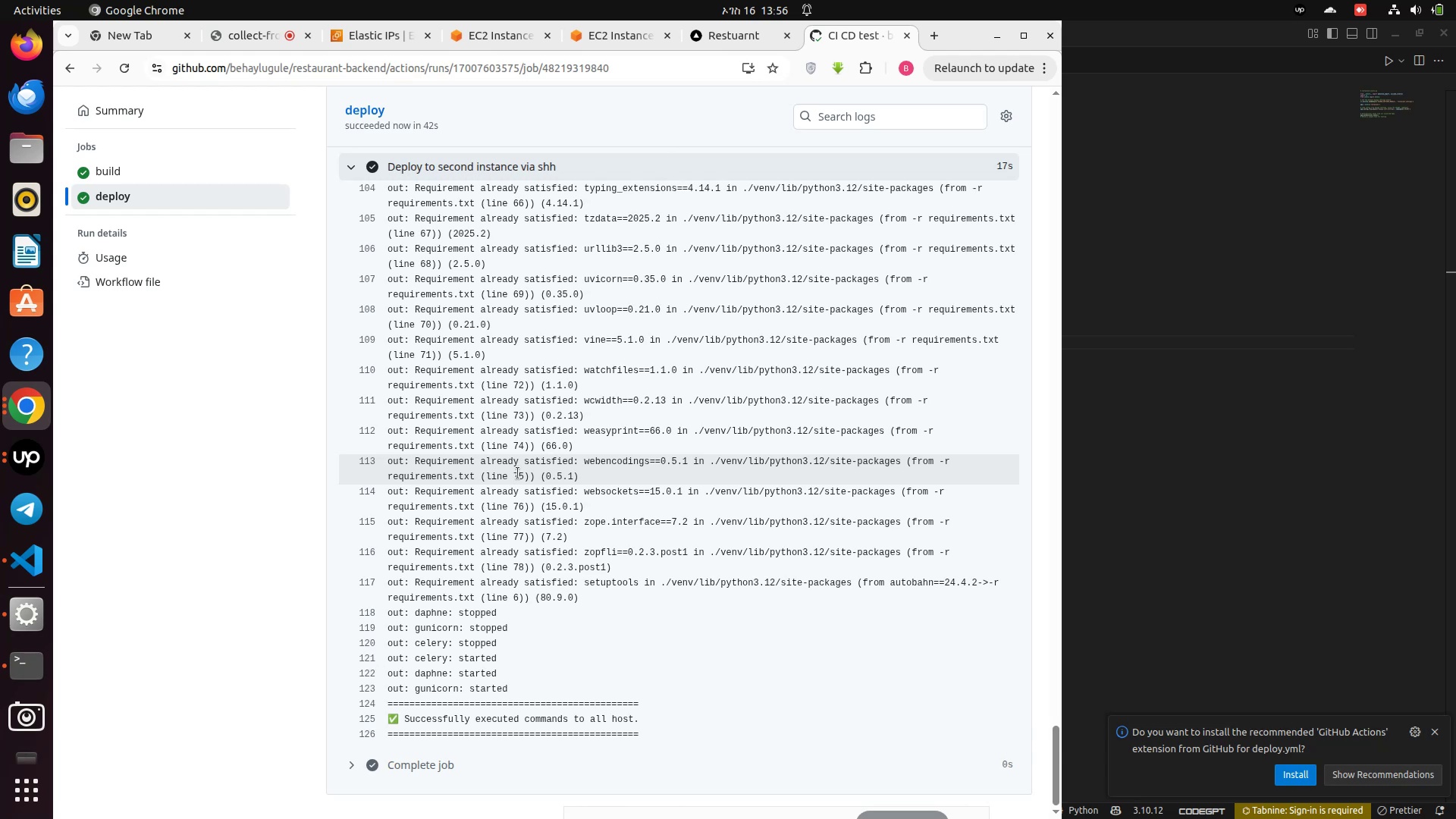 
wait(24.56)
 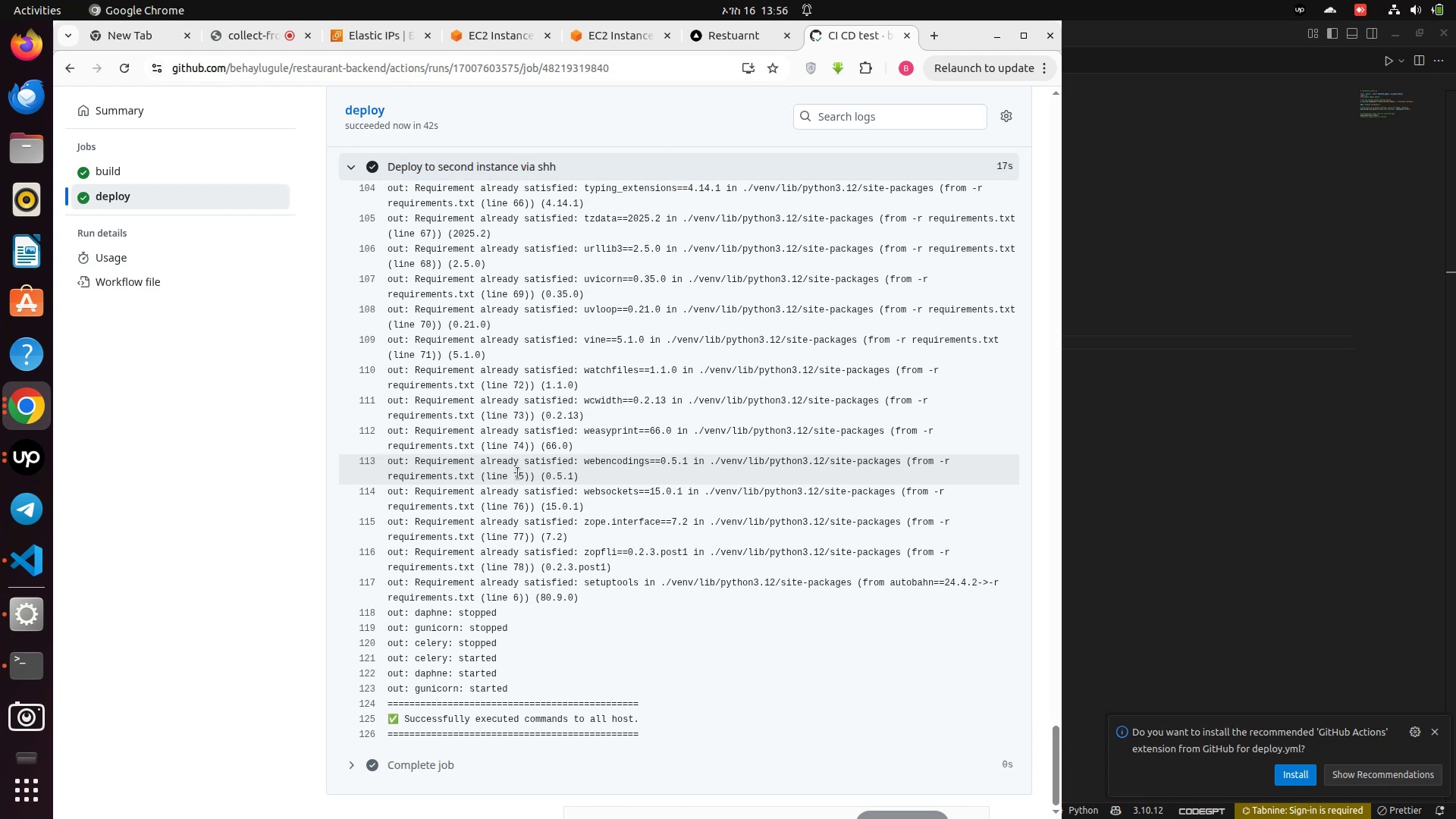 
scroll: coordinate [466, 632], scroll_direction: up, amount: 60.0
 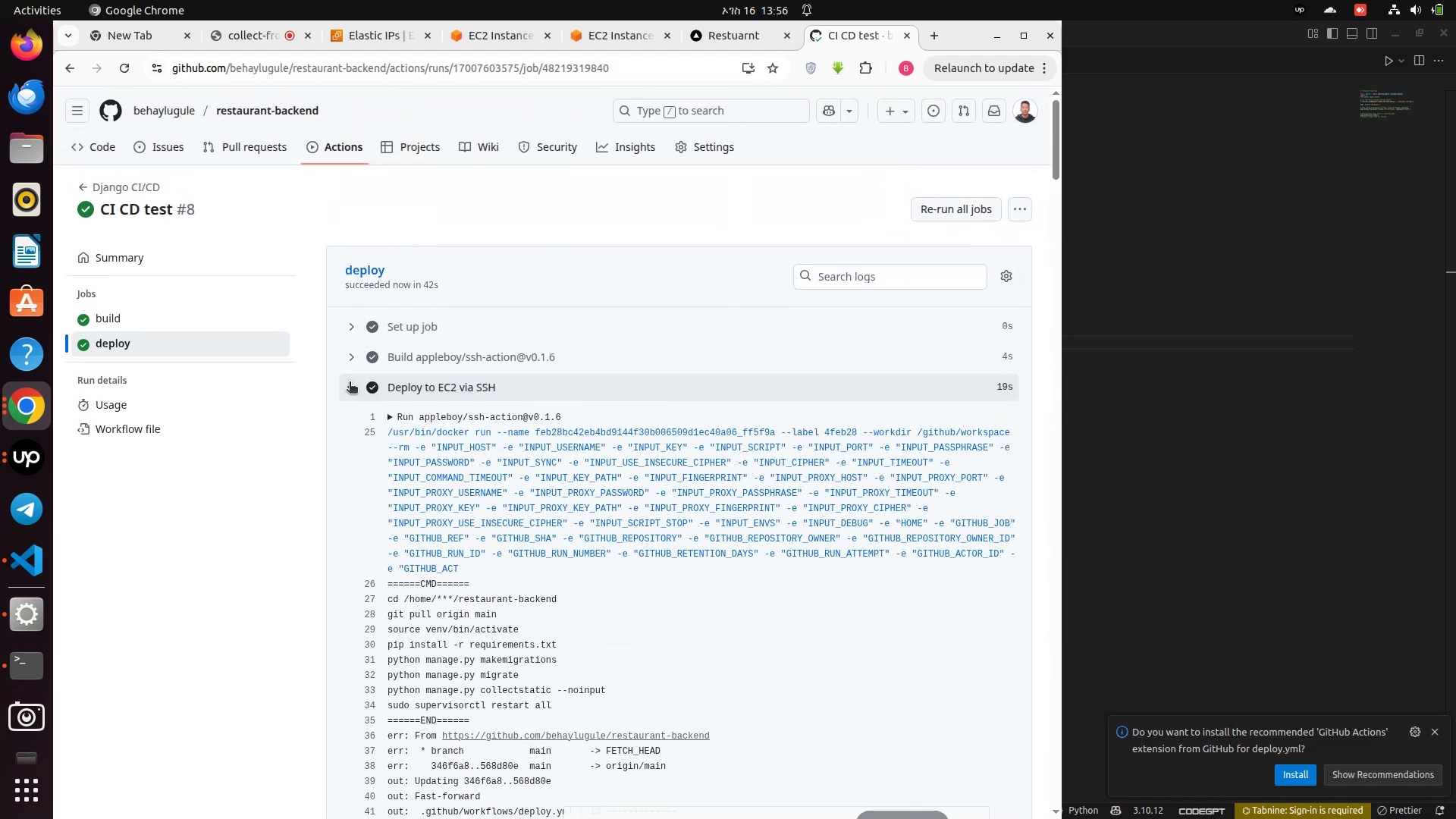 
left_click([347, 384])
 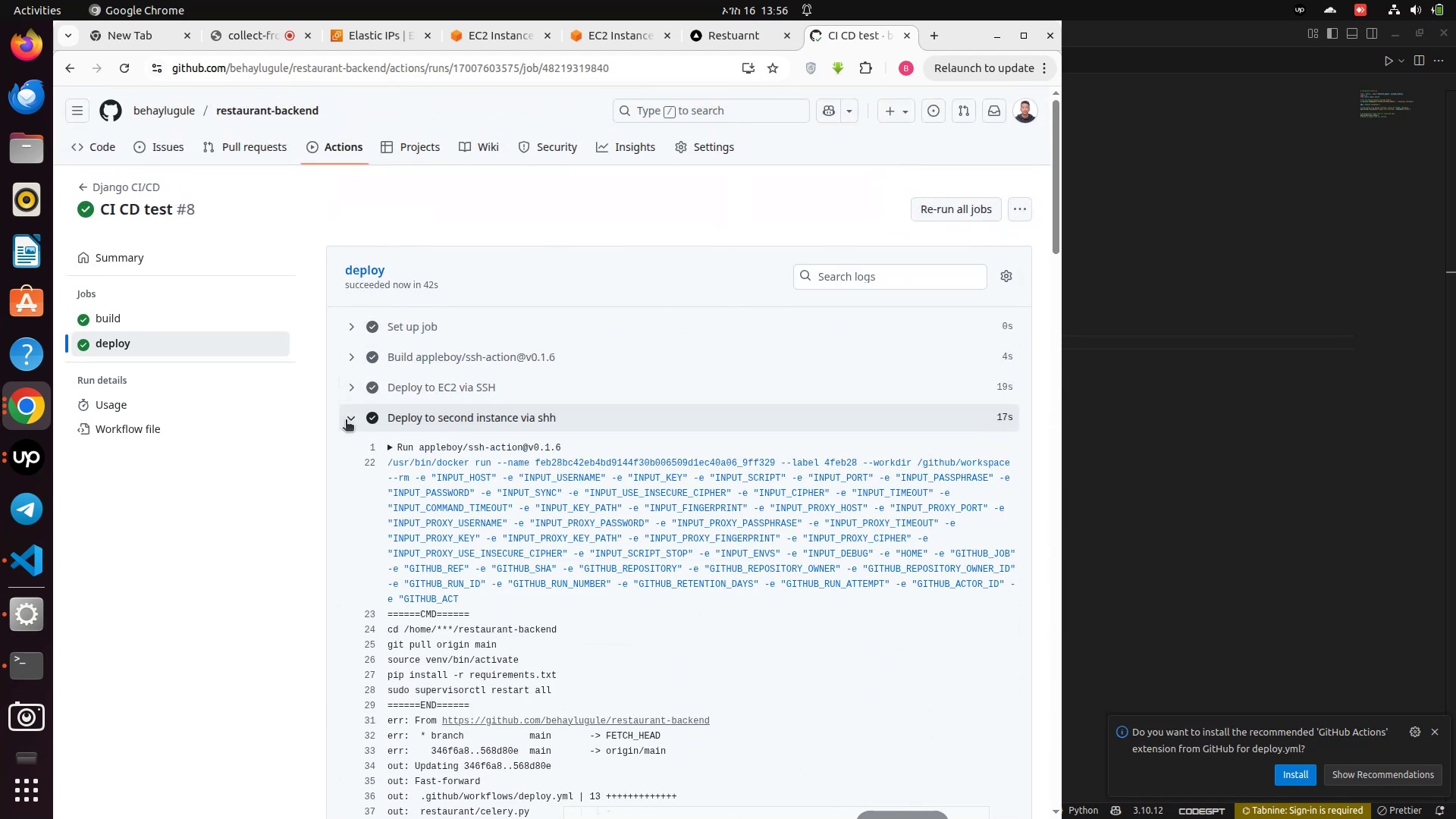 
left_click([346, 421])
 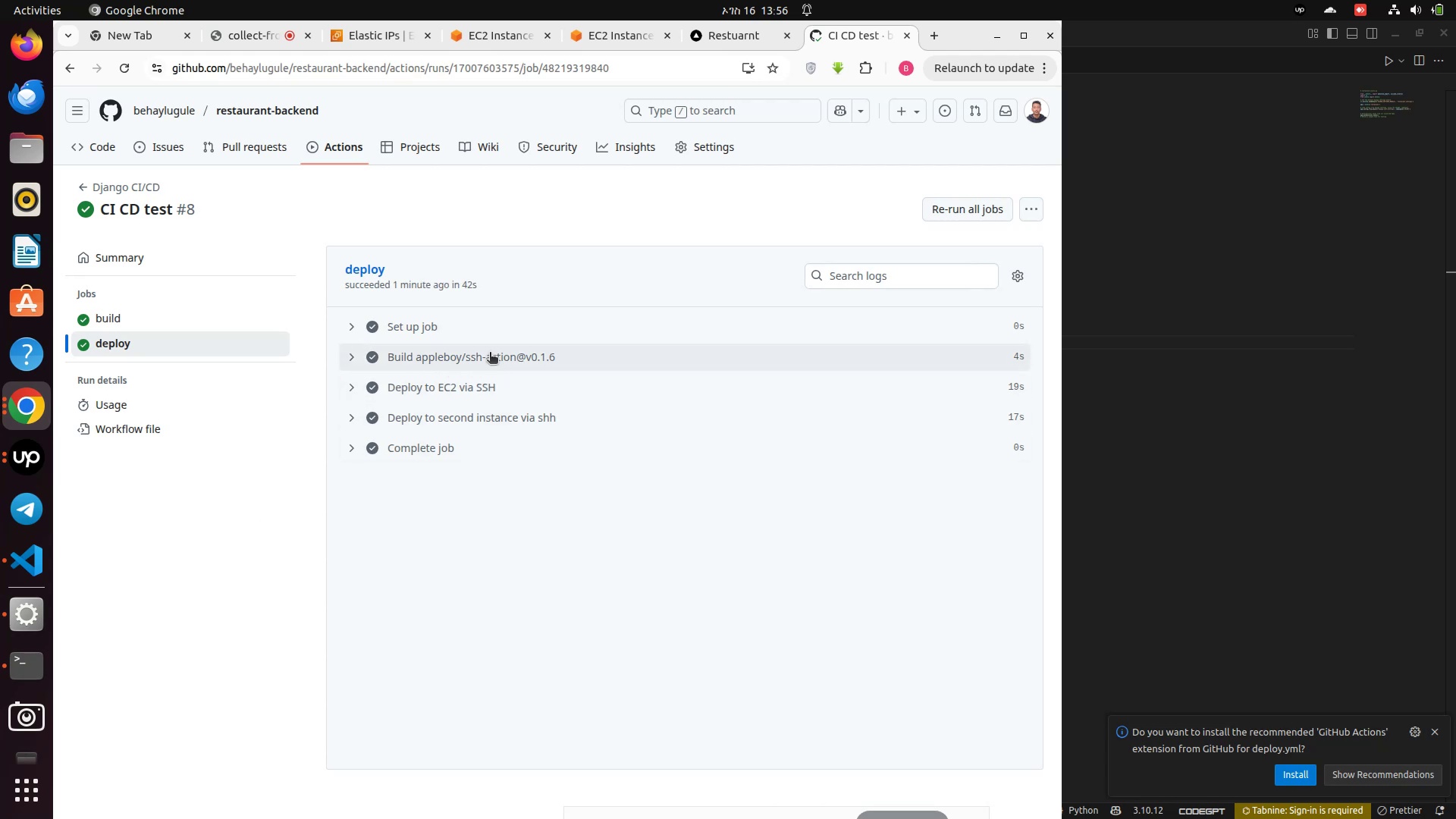 
wait(18.2)
 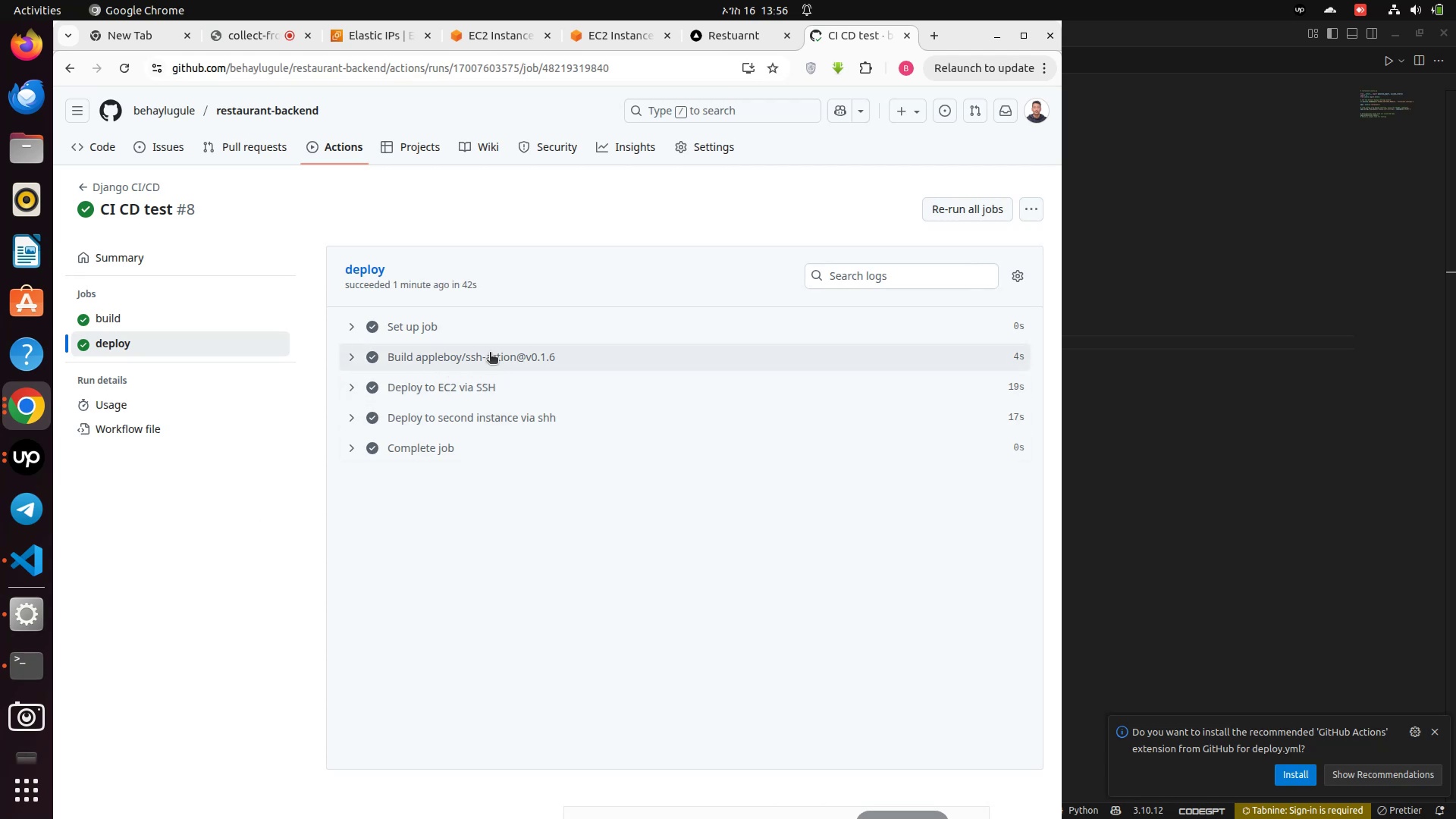 
left_click([1201, 507])
 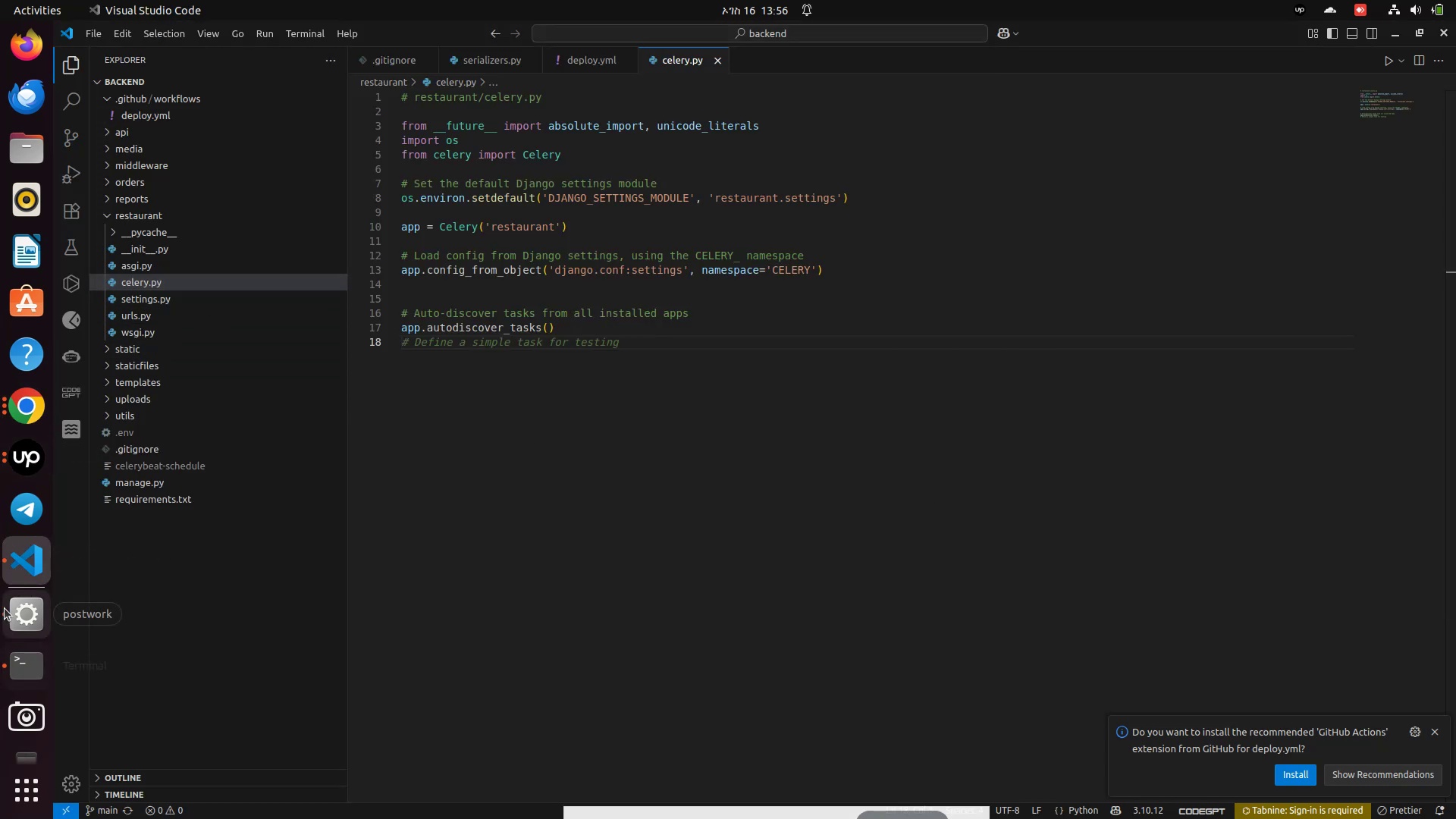 
wait(9.7)
 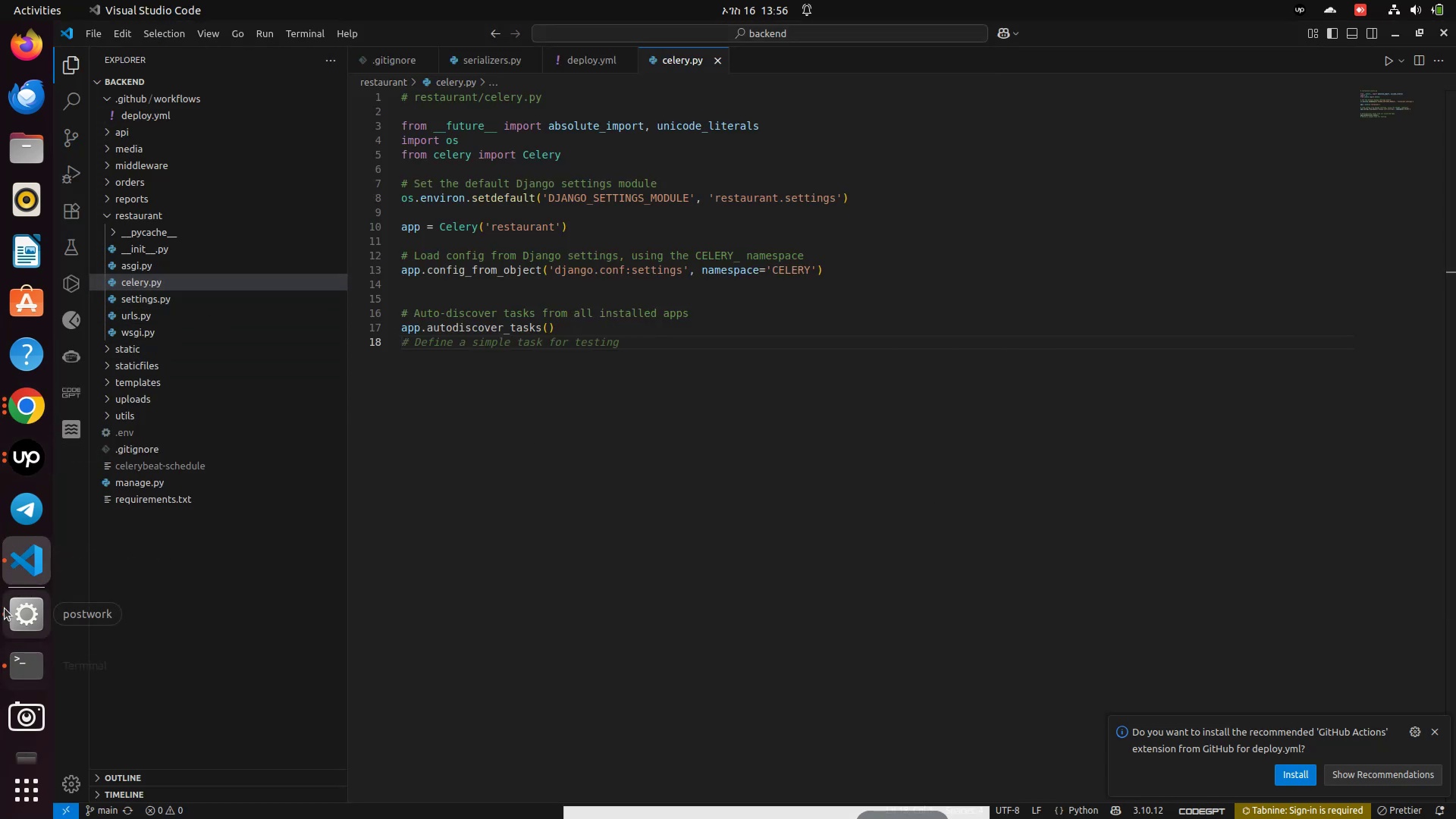 
left_click([35, 653])
 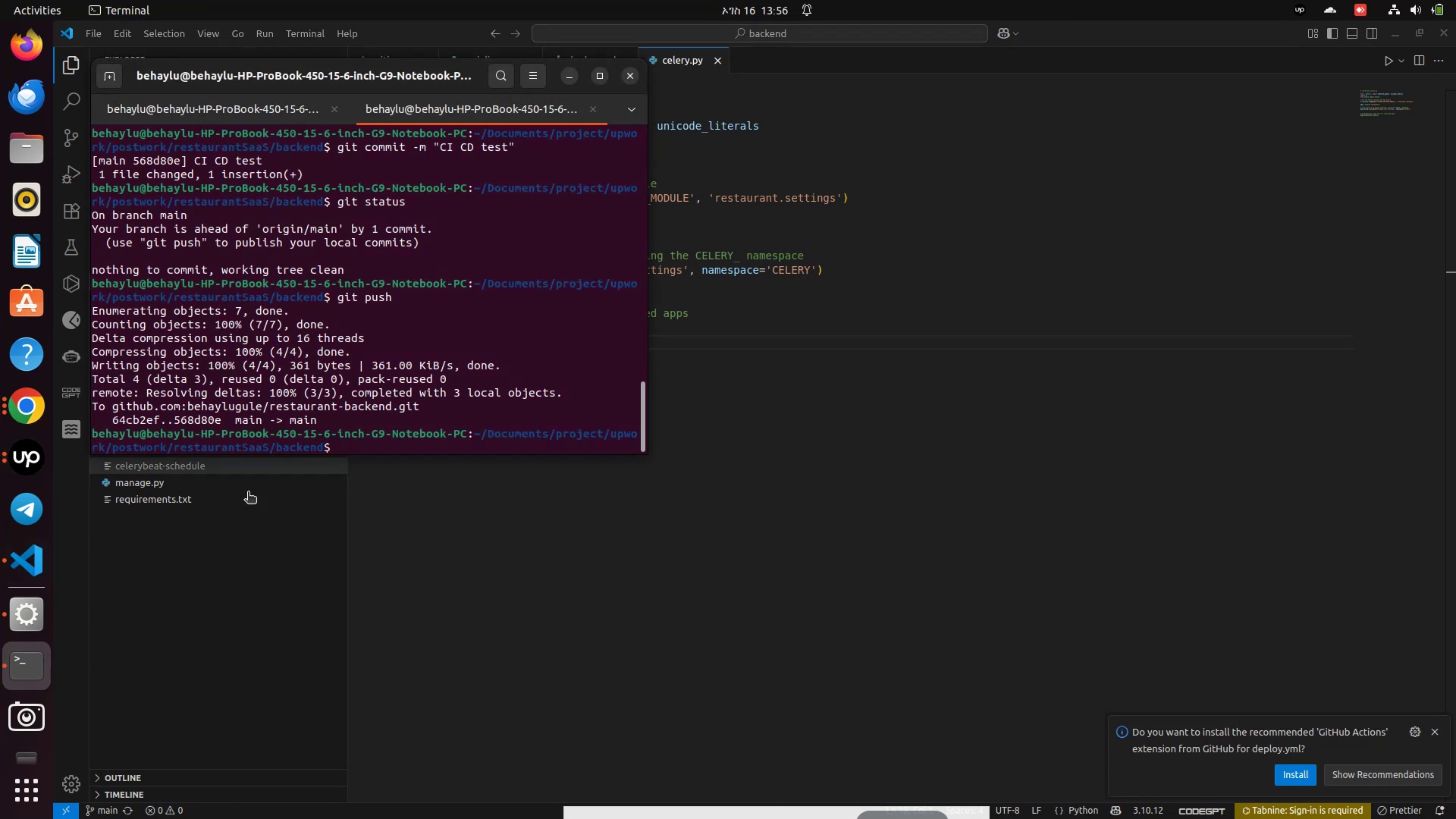 
left_click([525, 658])
 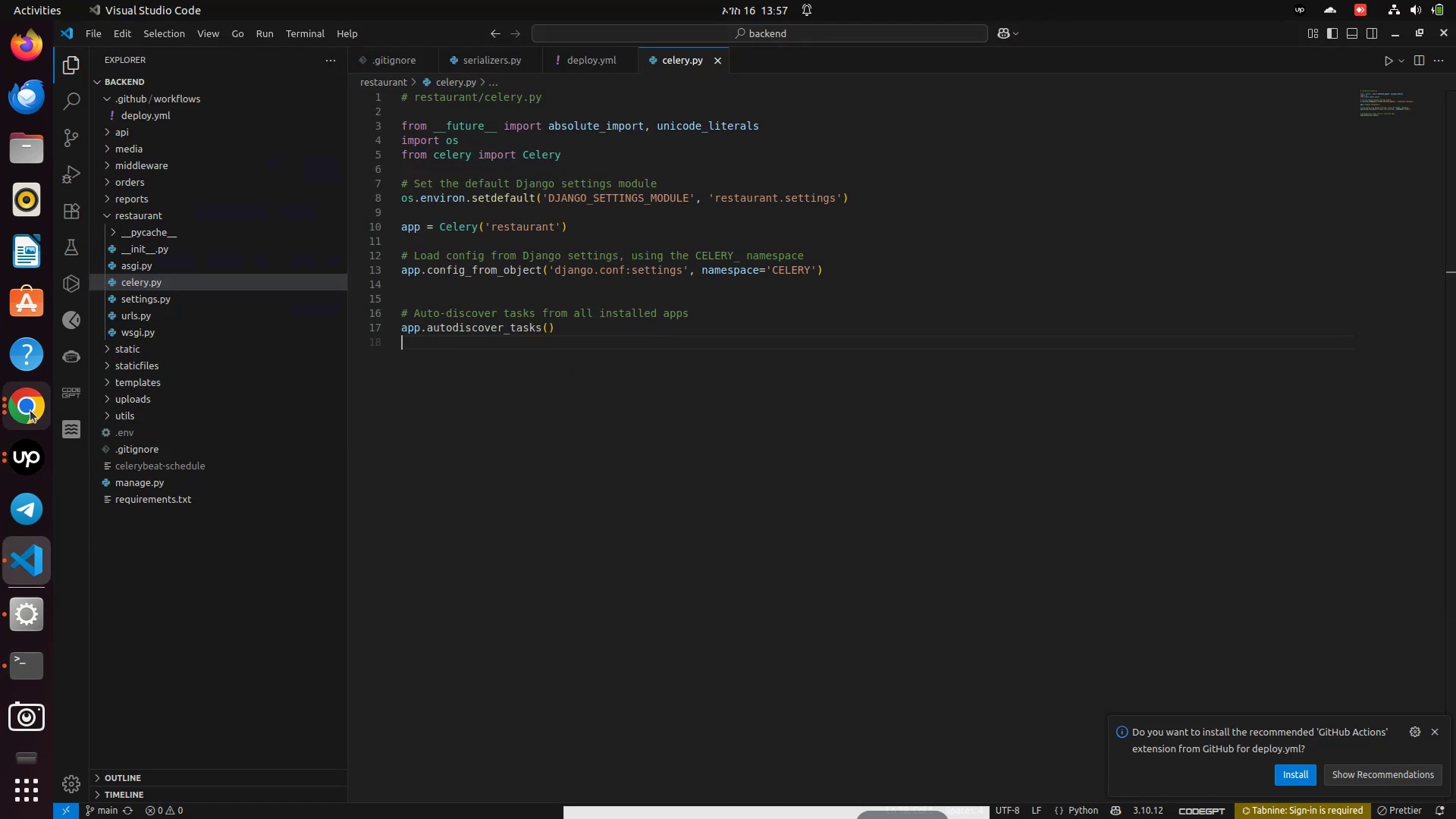 
left_click([14, 410])
 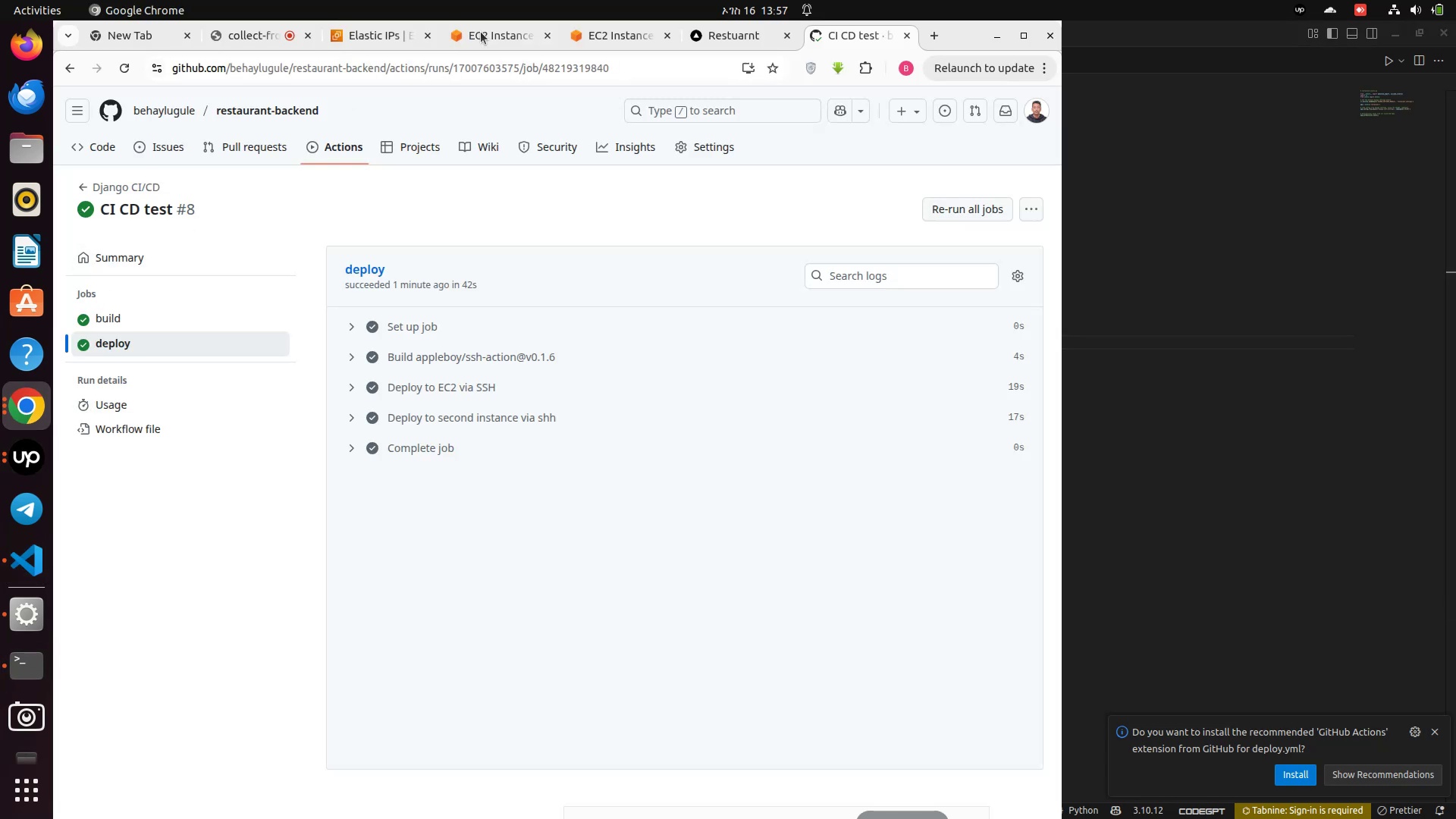 
mouse_move([588, 35])
 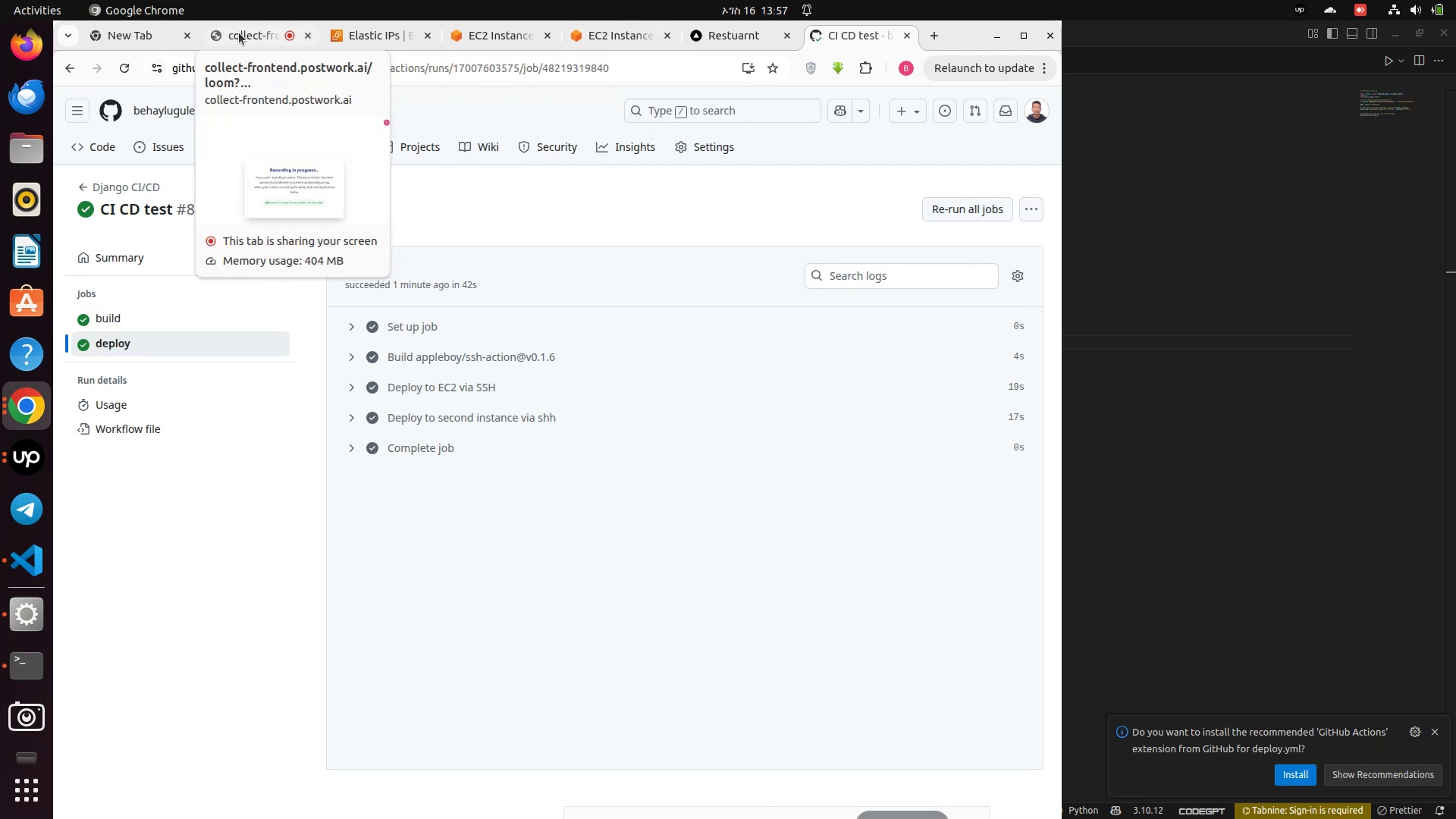 
left_click([239, 33])
 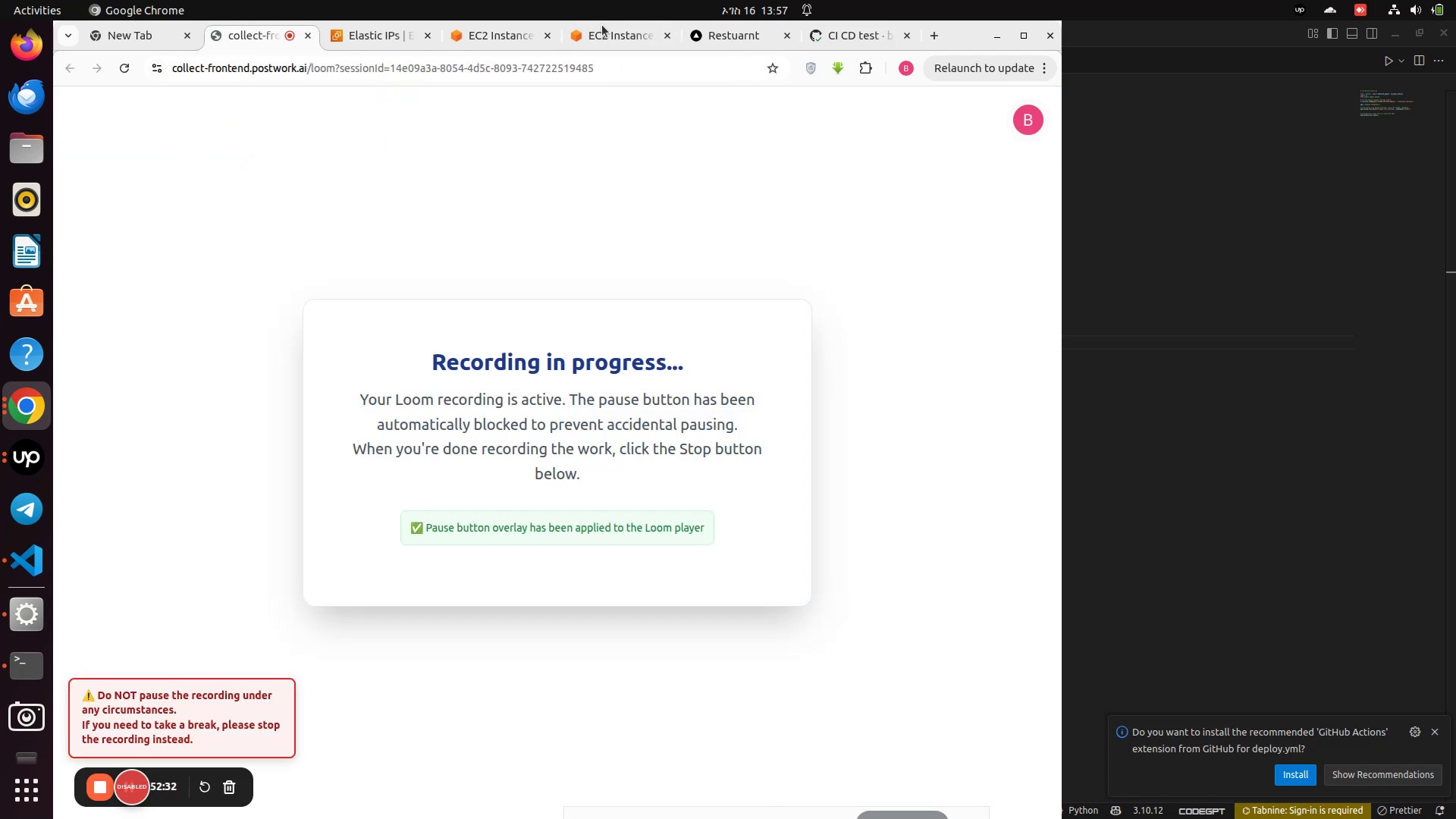 
left_click([606, 39])
 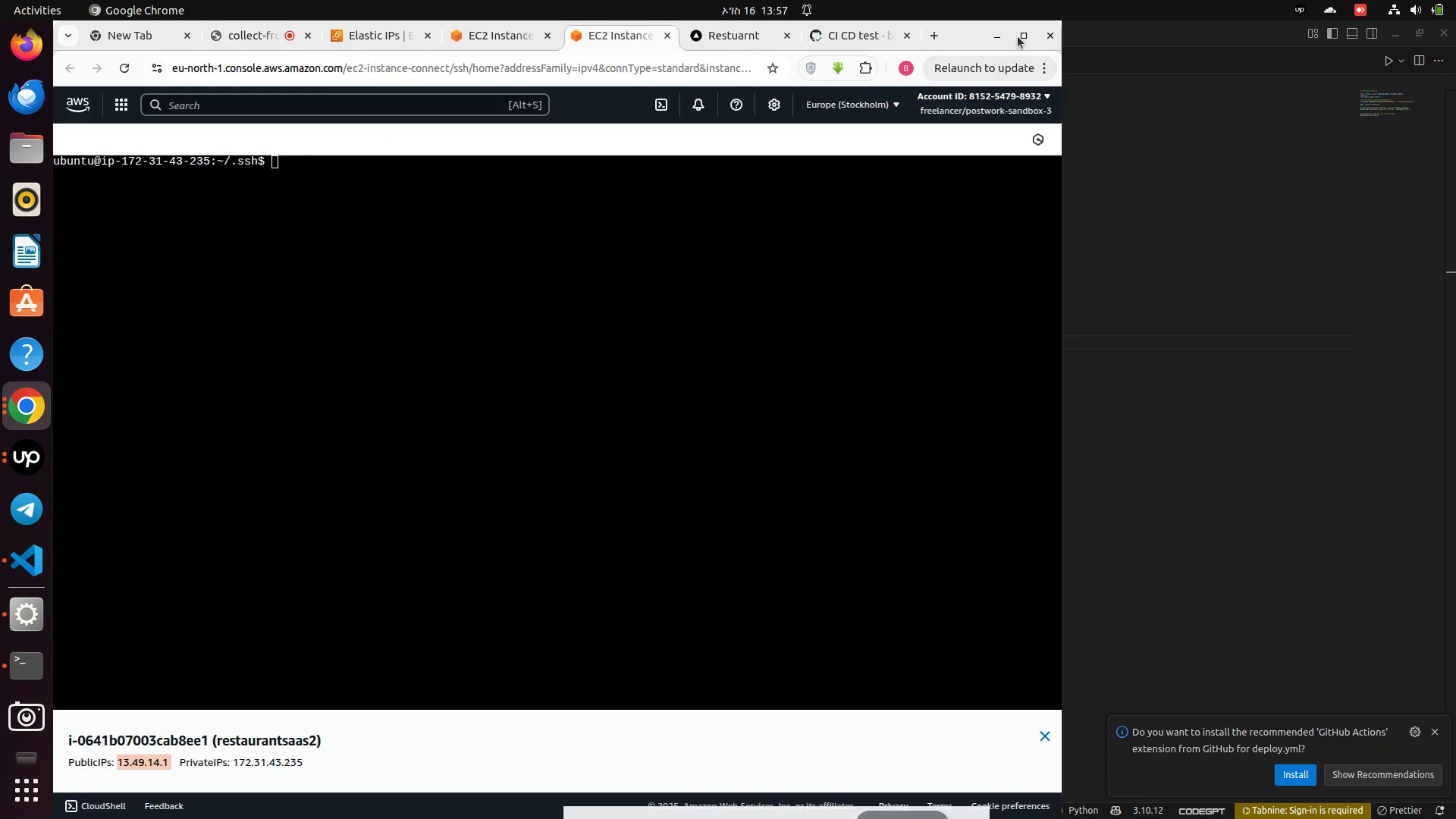 
left_click([1023, 34])
 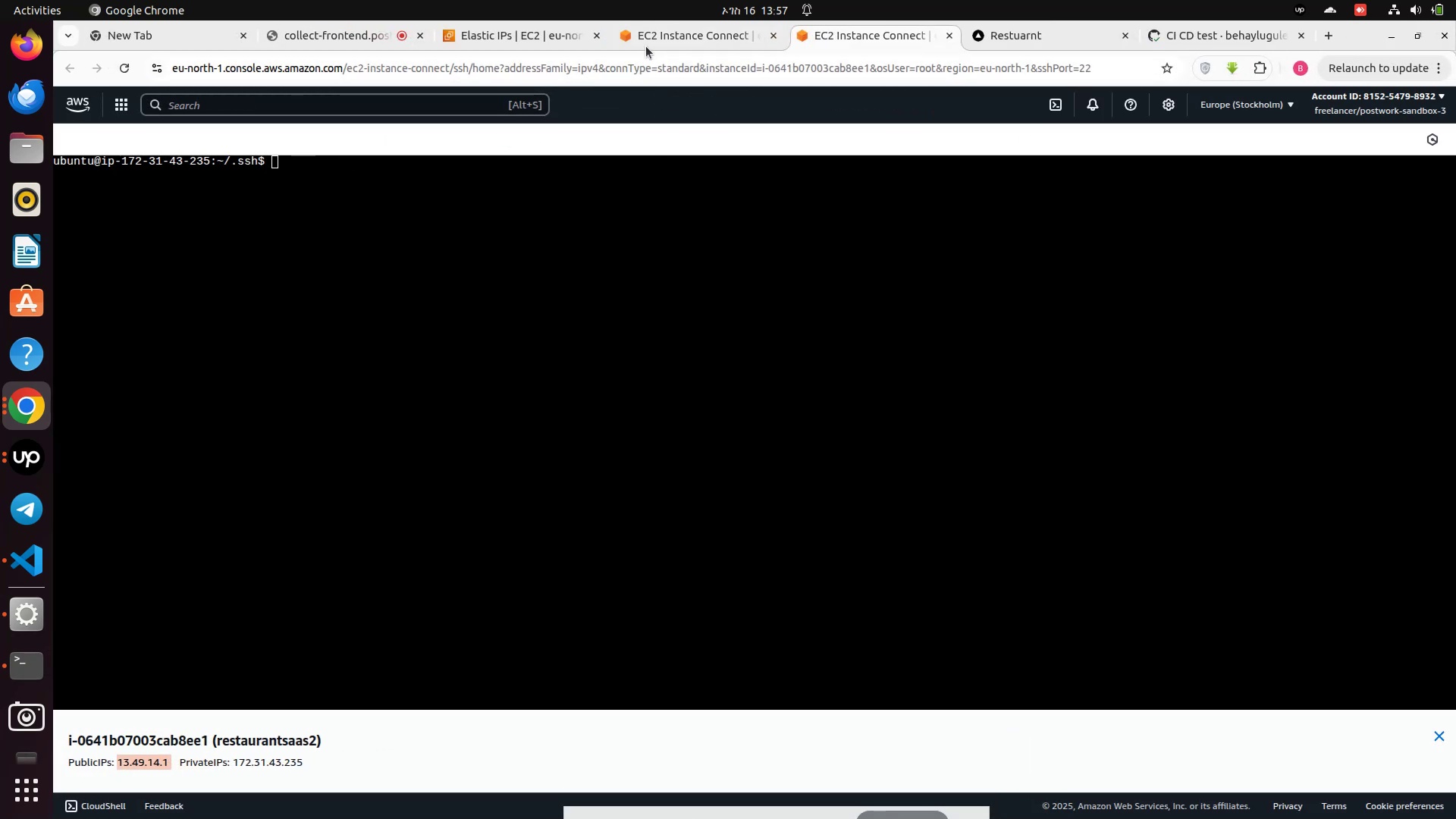 
left_click([652, 43])
 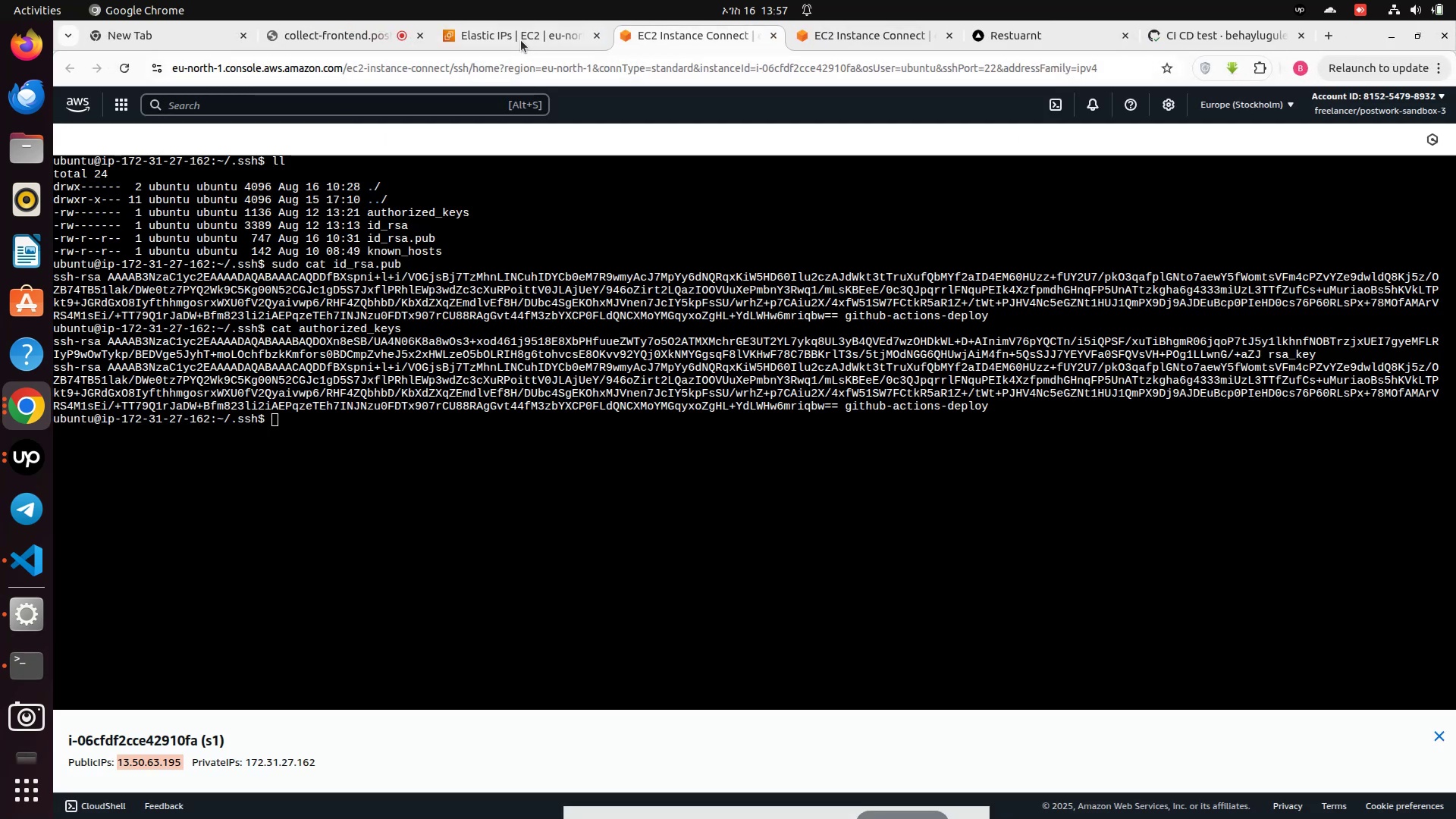 
left_click([520, 39])
 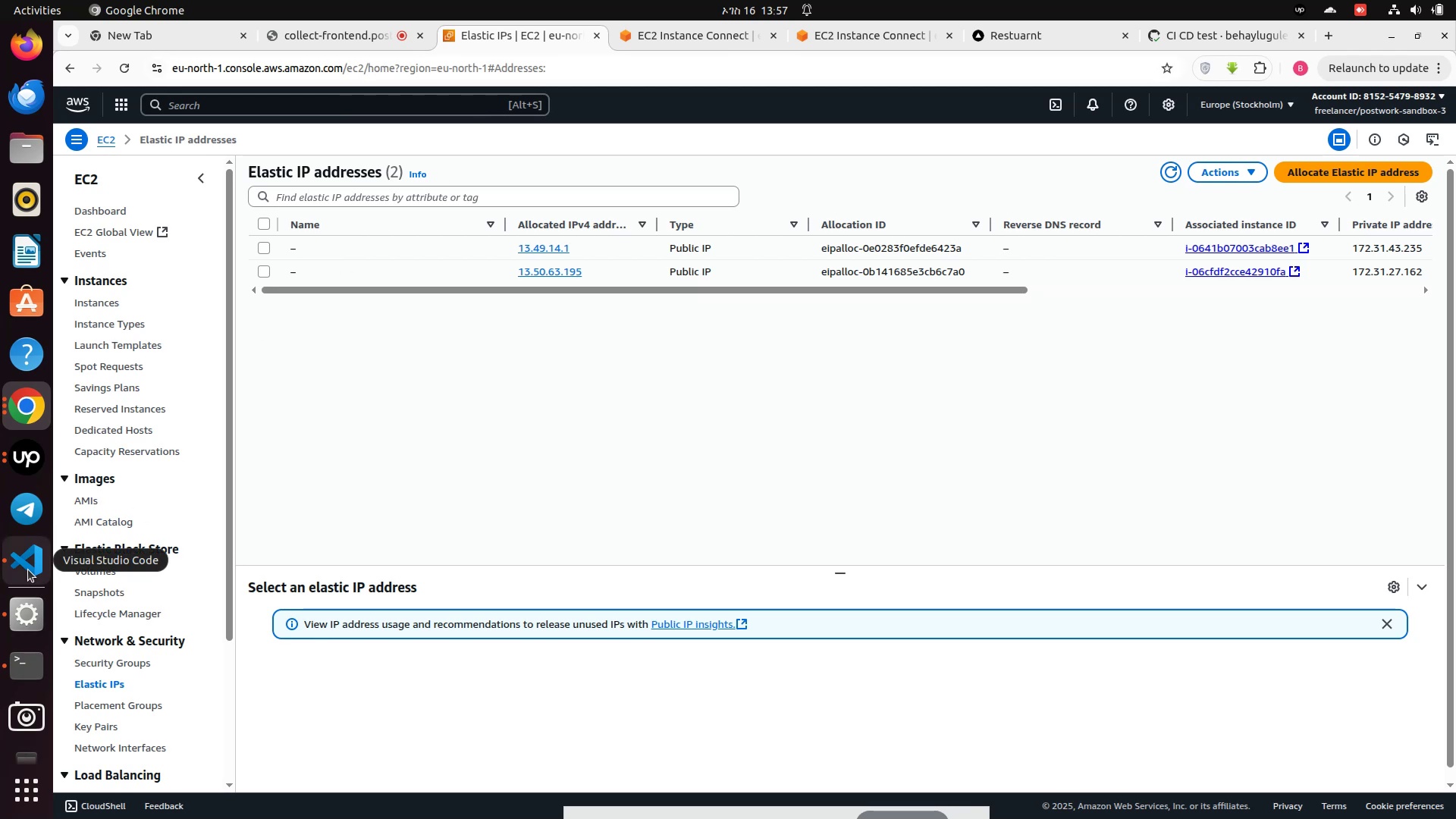 
left_click([36, 668])
 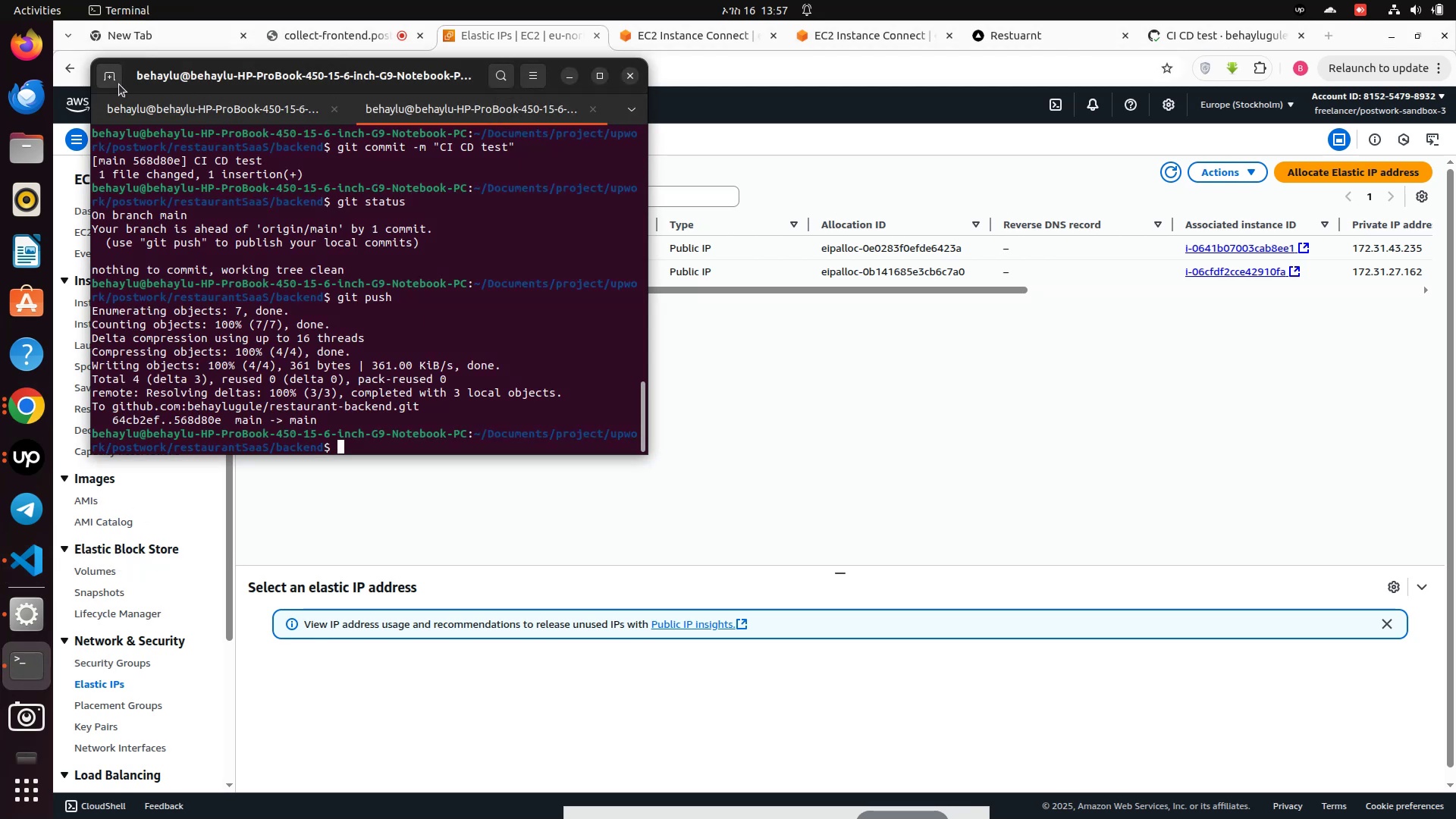 
left_click([112, 77])
 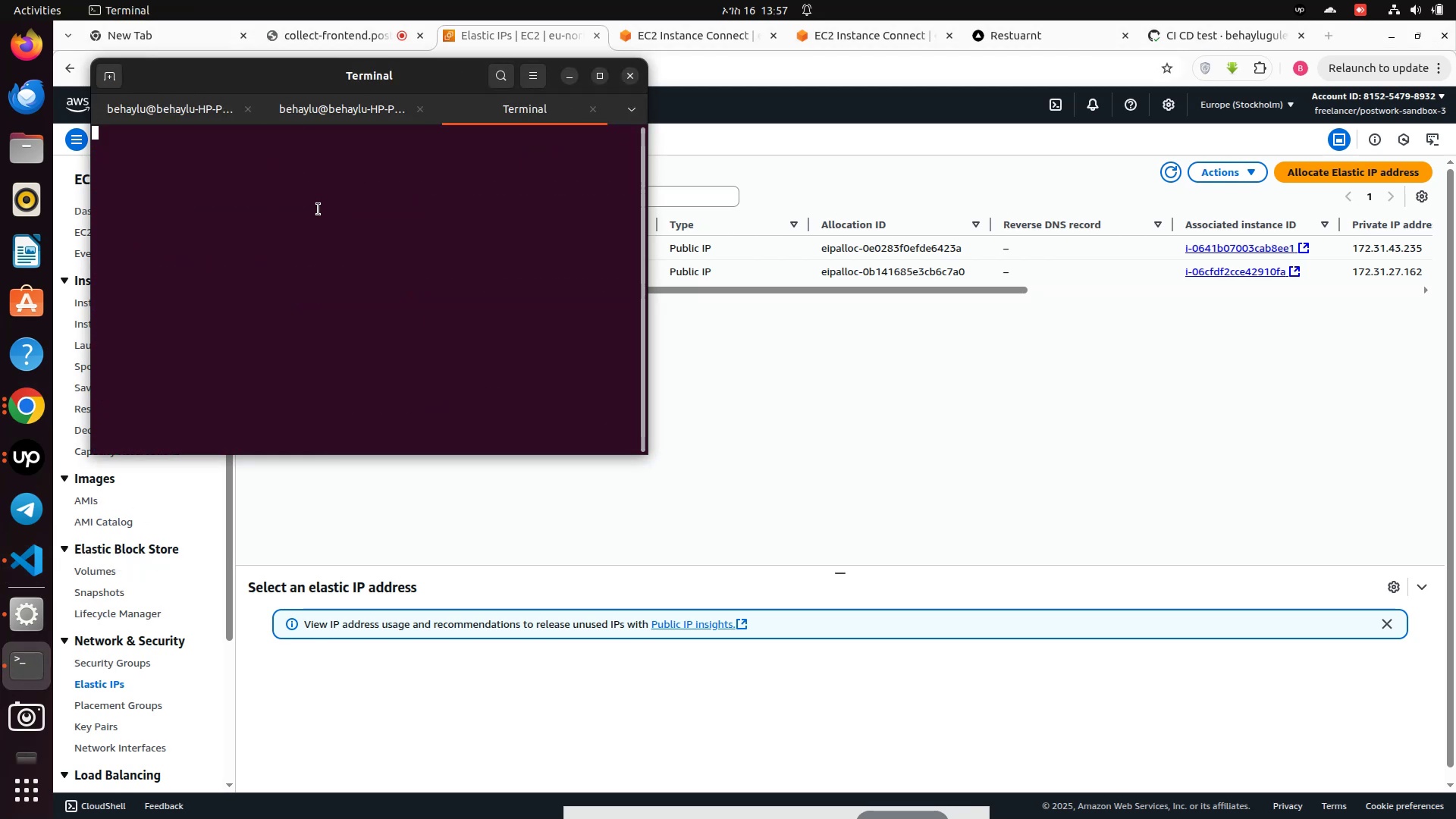 
left_click([309, 213])
 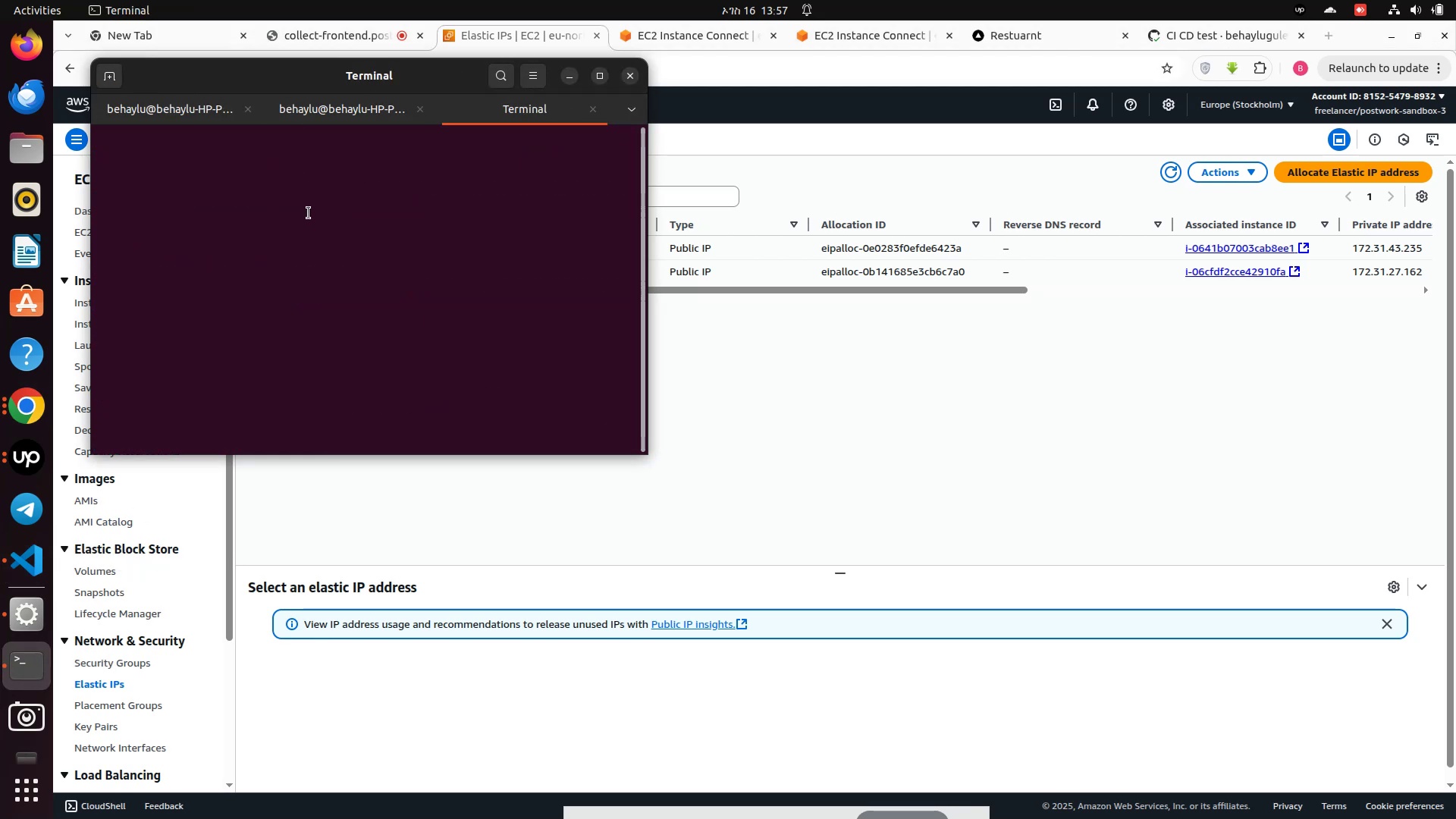 
key(Enter)
 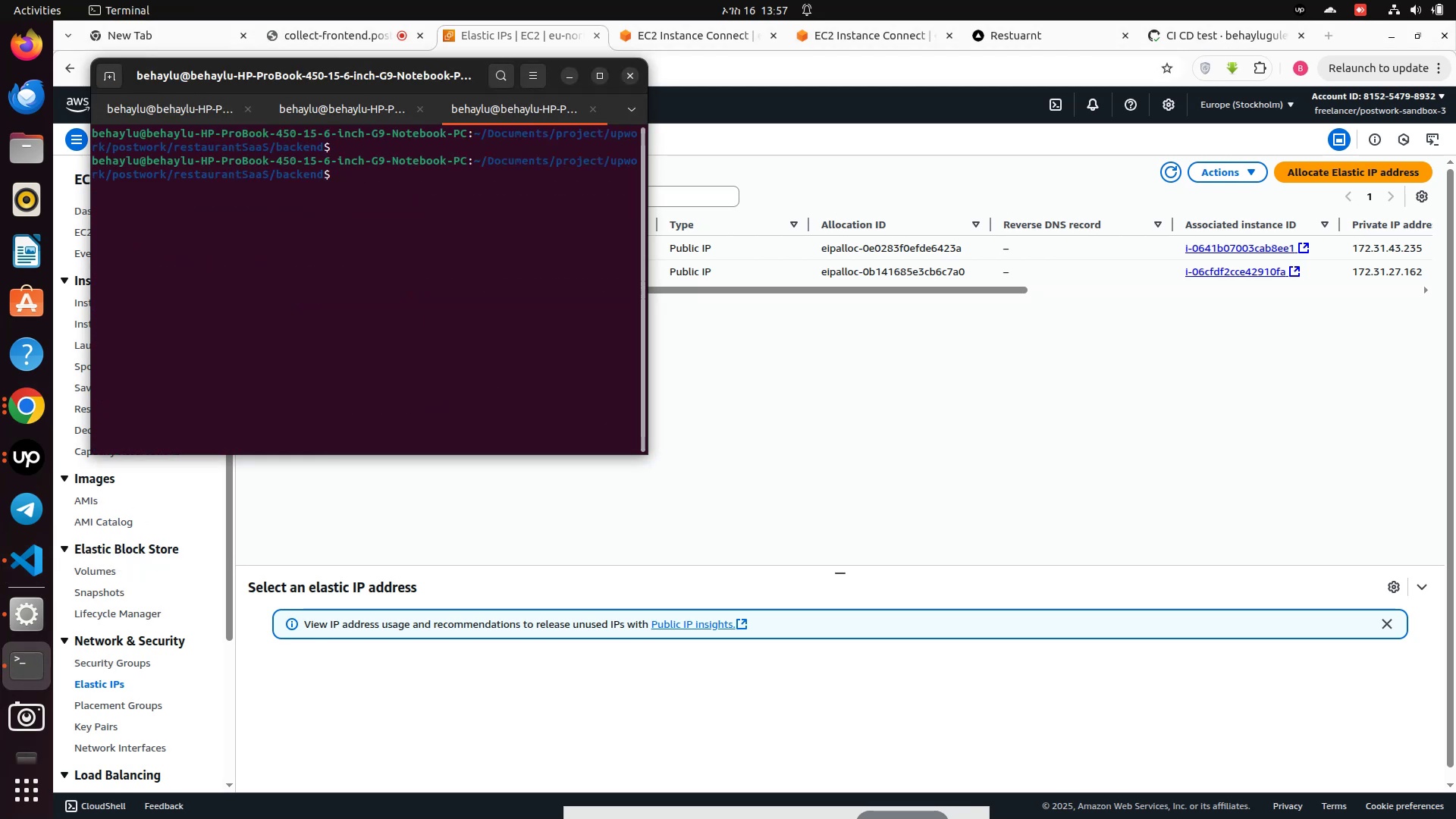 
type(cd ll)
 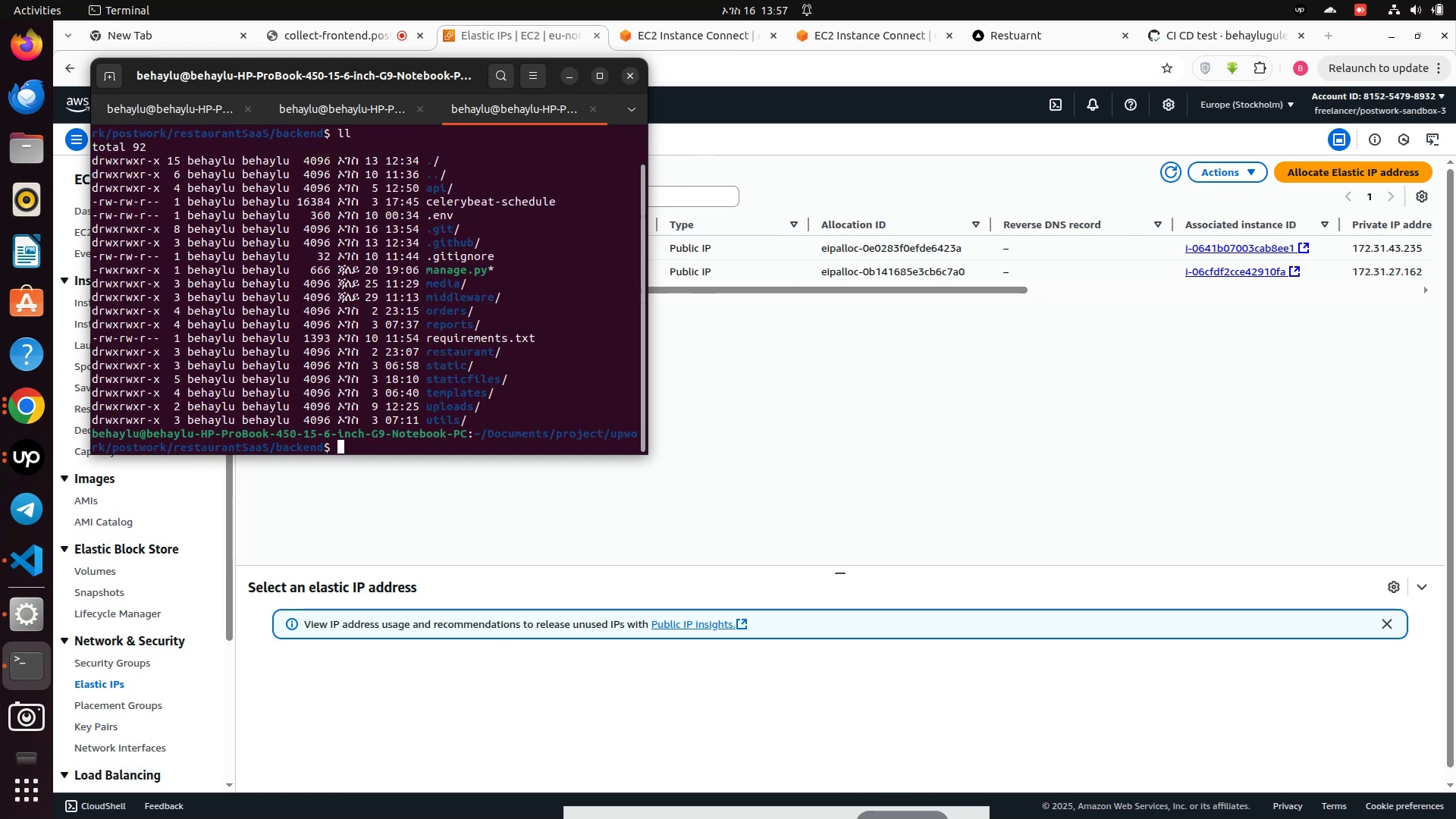 
hold_key(key=Backspace, duration=0.7)
 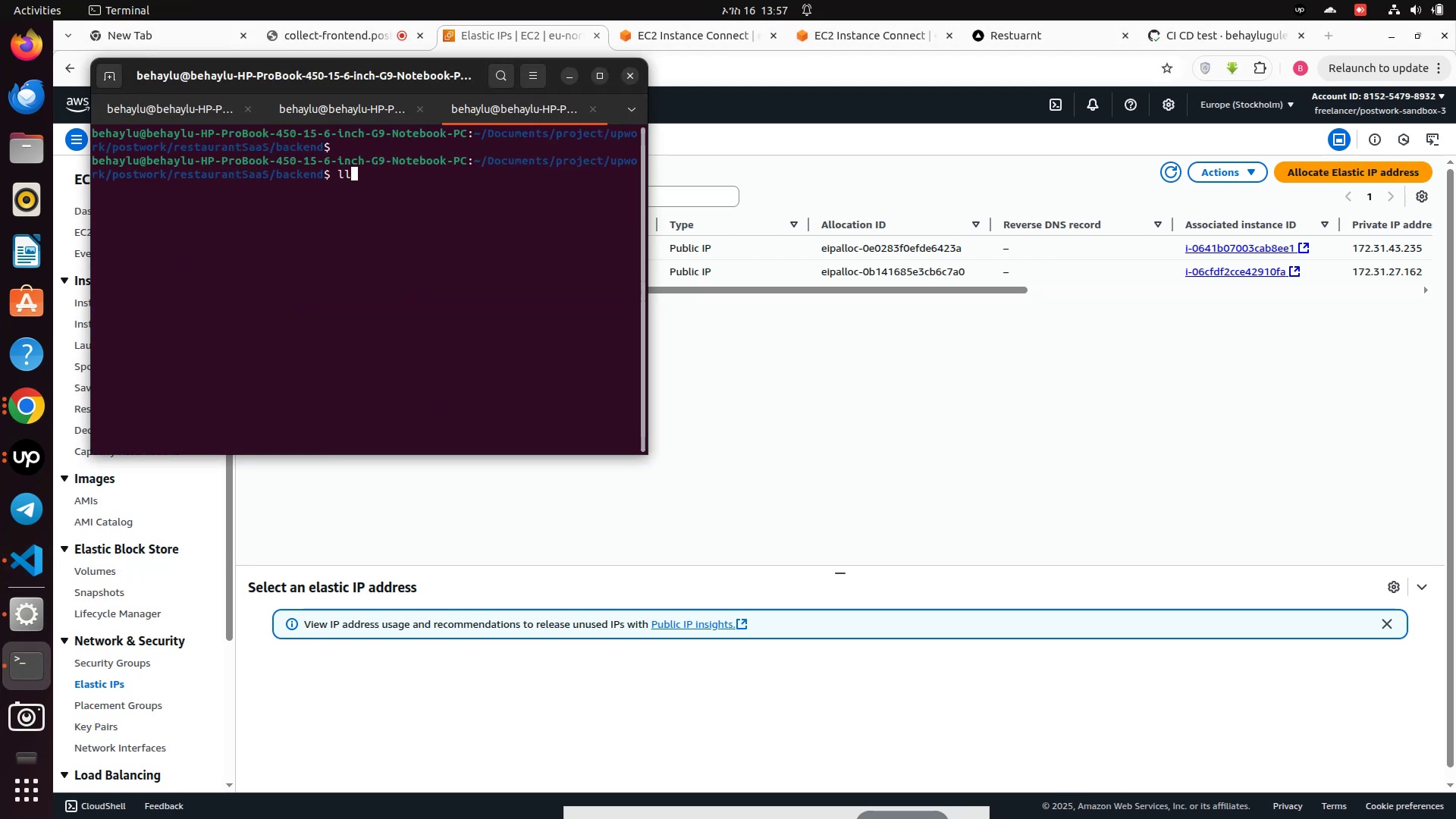 
key(Enter)
 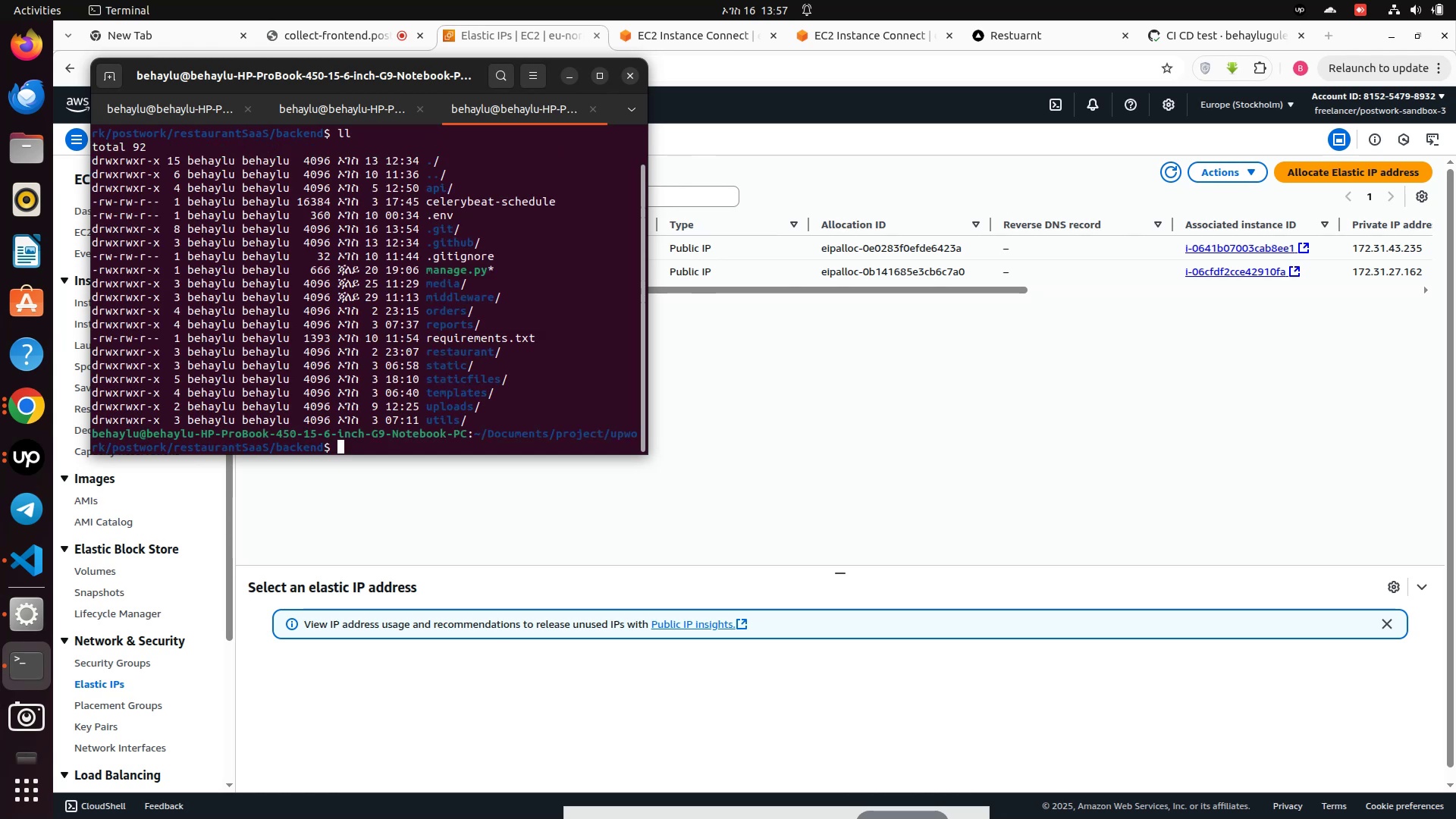 
type(cd ../re)
key(Tab)
key(Backspace)
key(Backspace)
type(r)
key(Tab)
key(Backspace)
 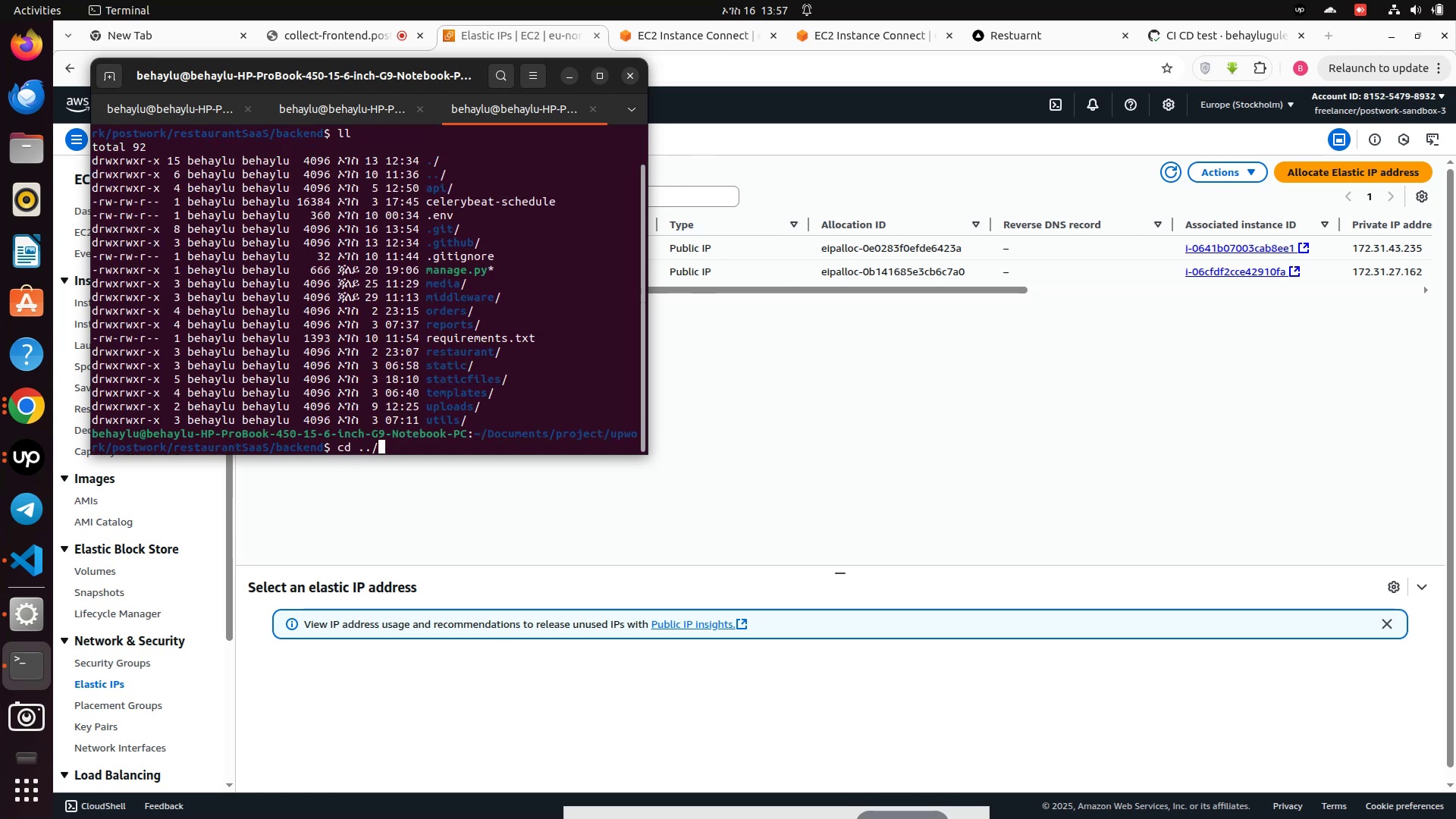 
hold_key(key=Backspace, duration=0.32)
 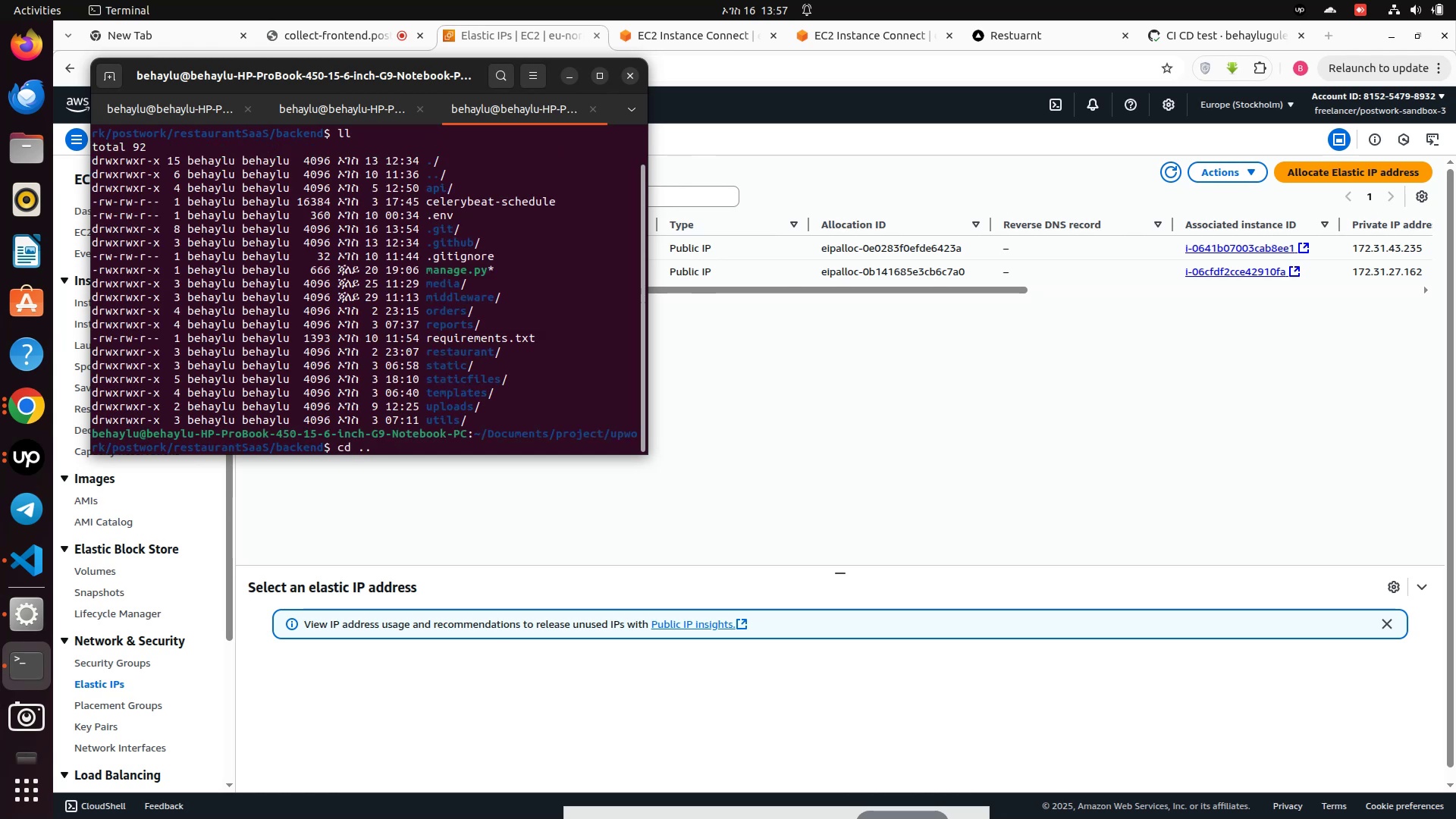 
key(Enter)
 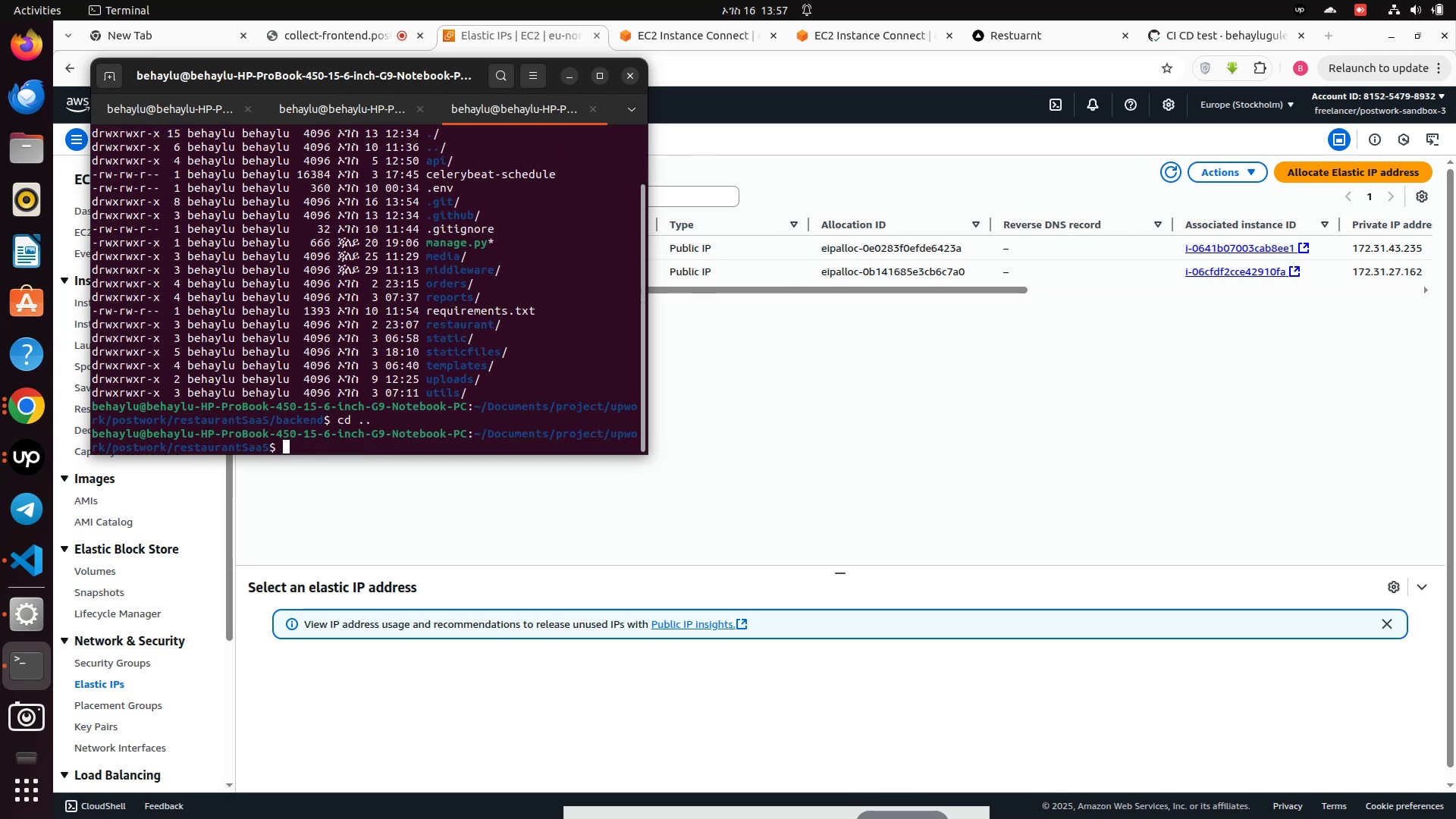 
type(ll)
 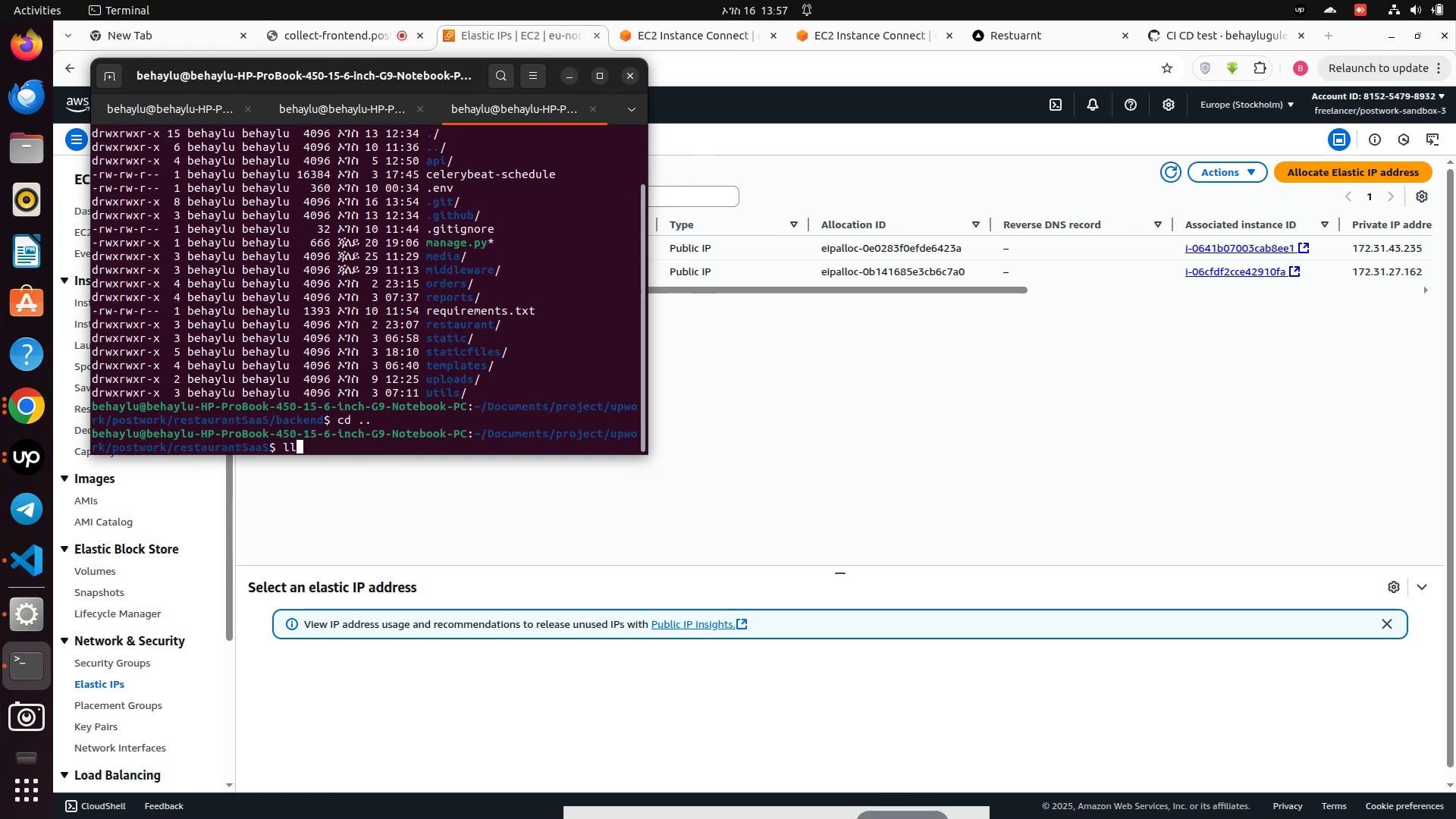 
key(Enter)
 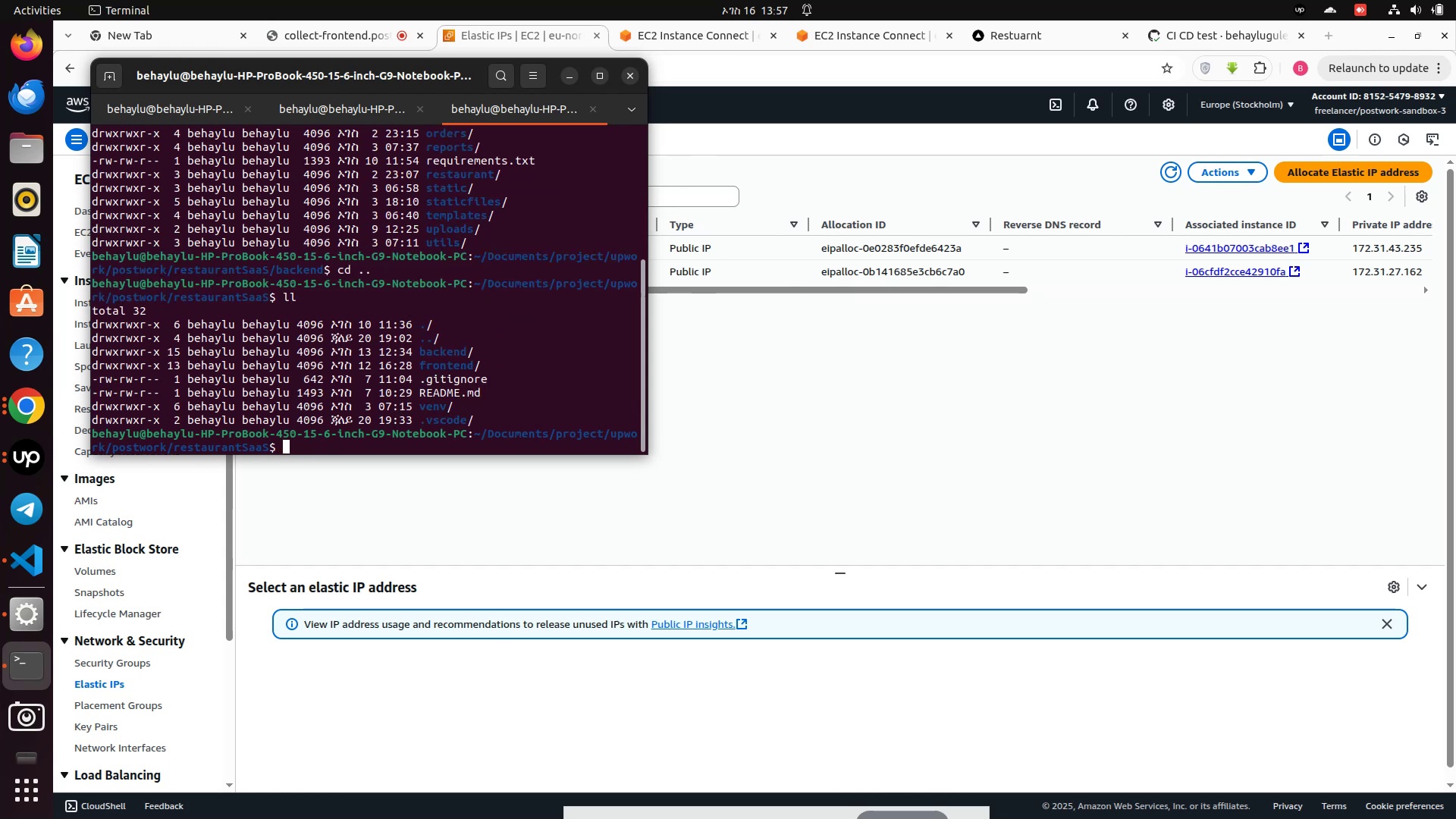 
type(cd f)
key(Tab)
 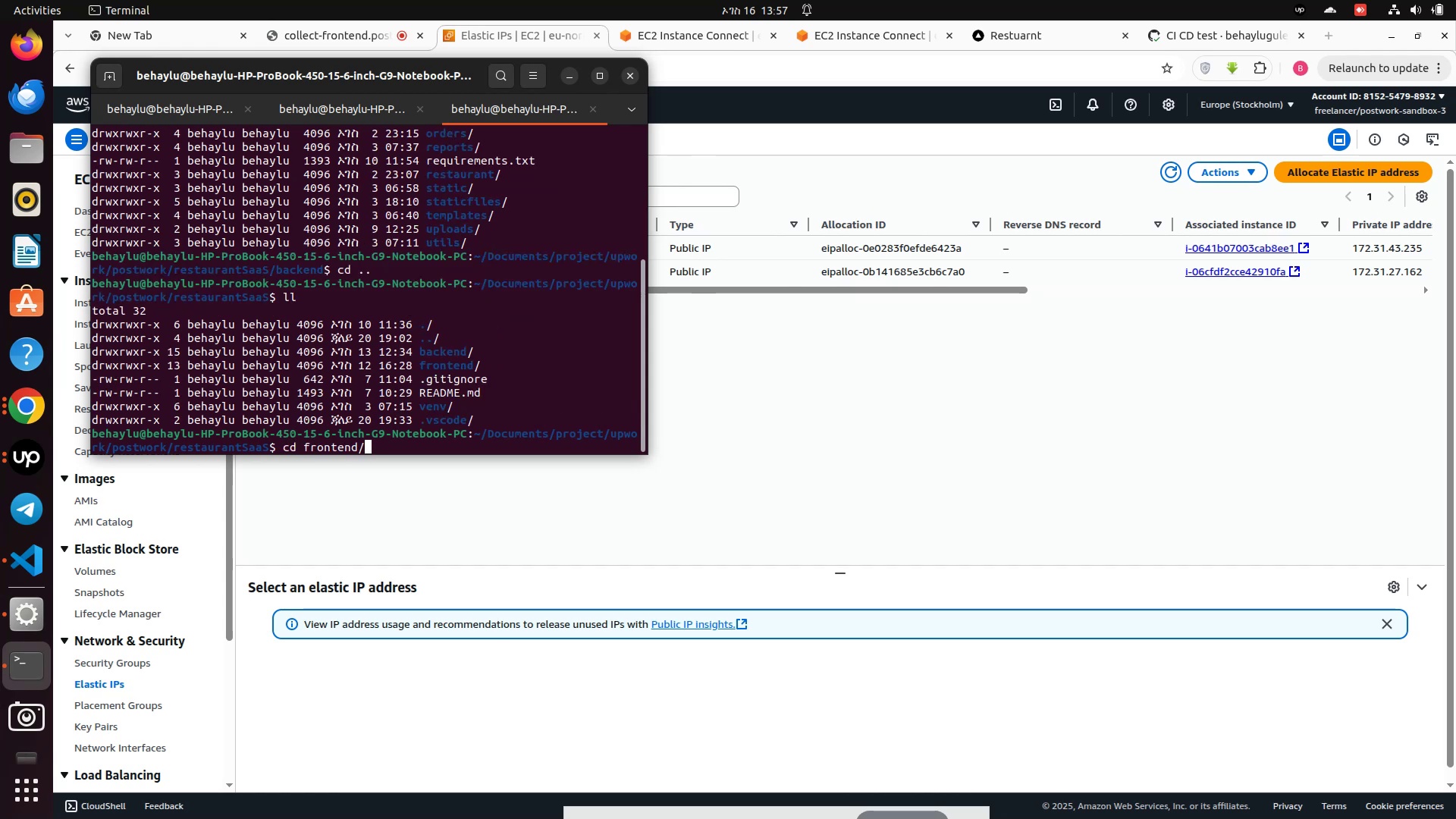 
key(Enter)
 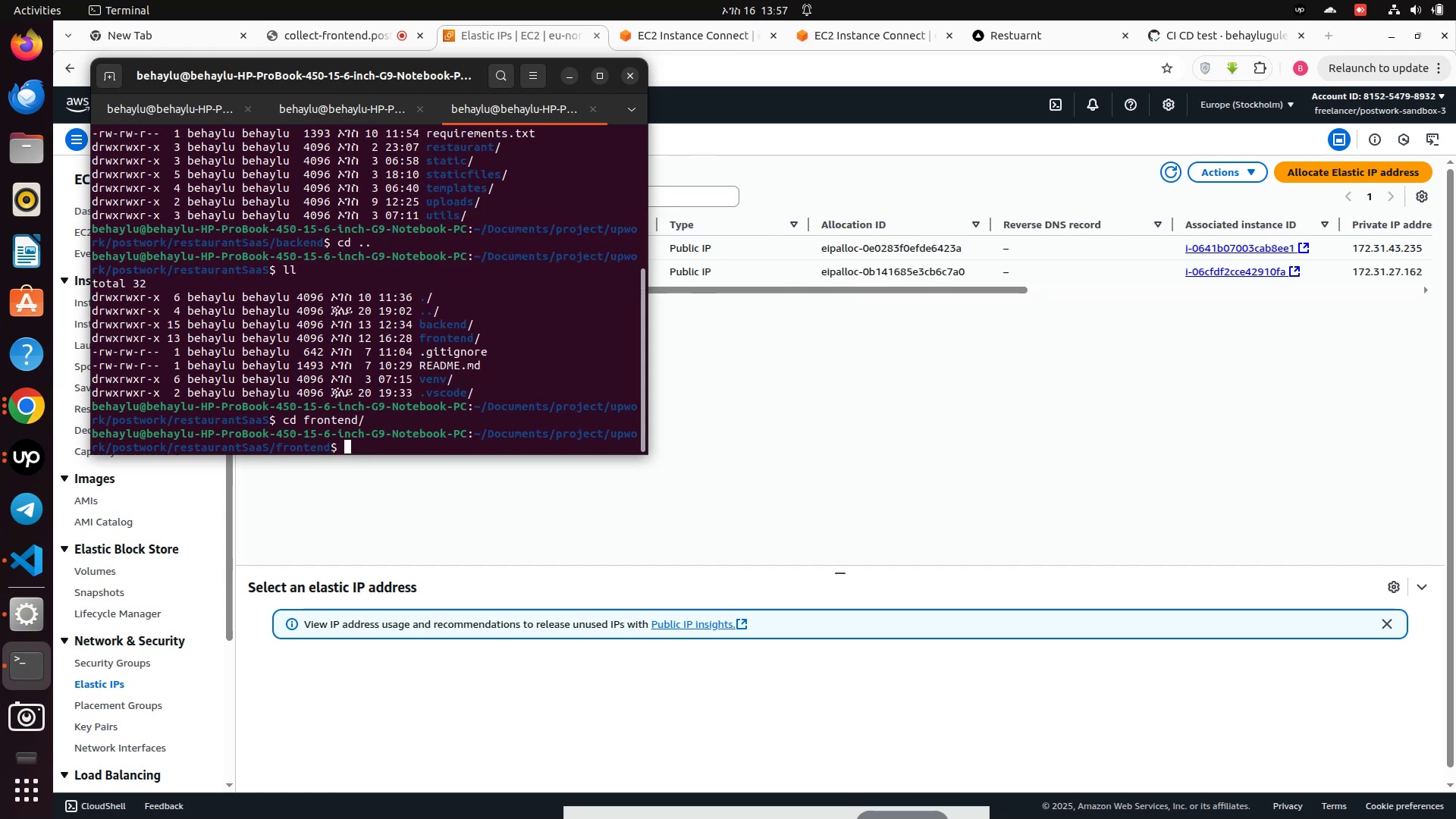 
type(ls)
 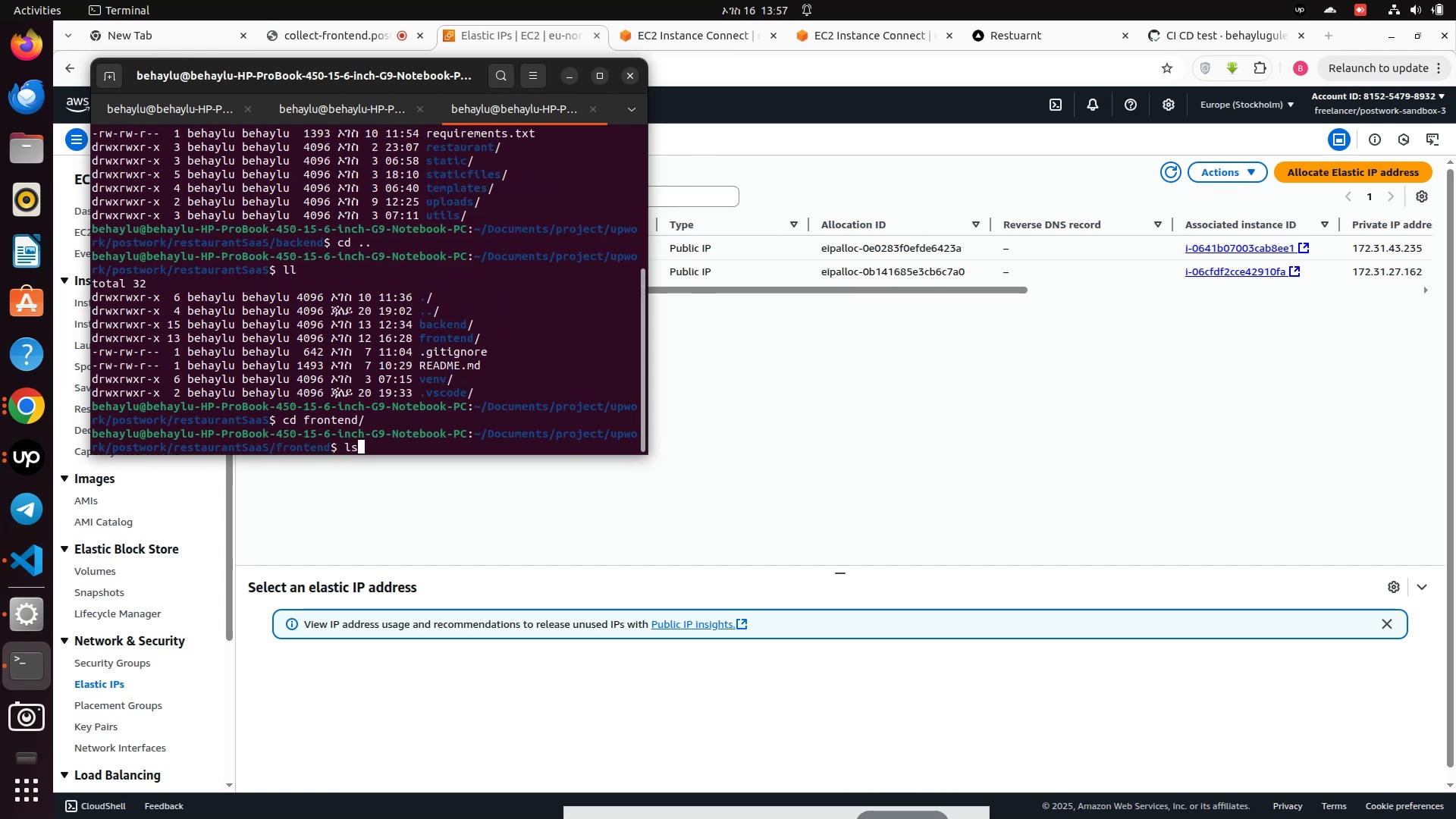 
key(Enter)
 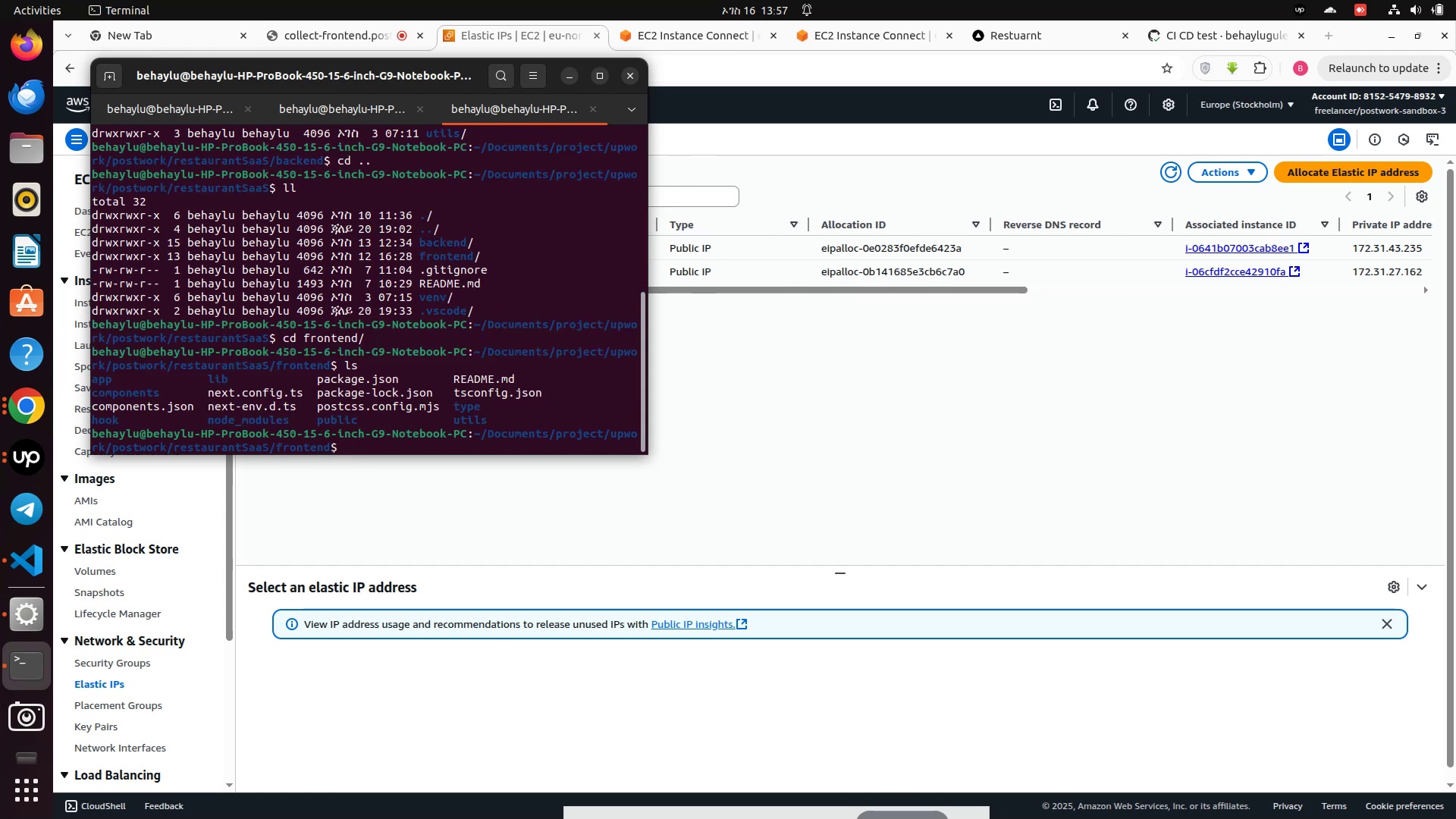 
type(code .)
 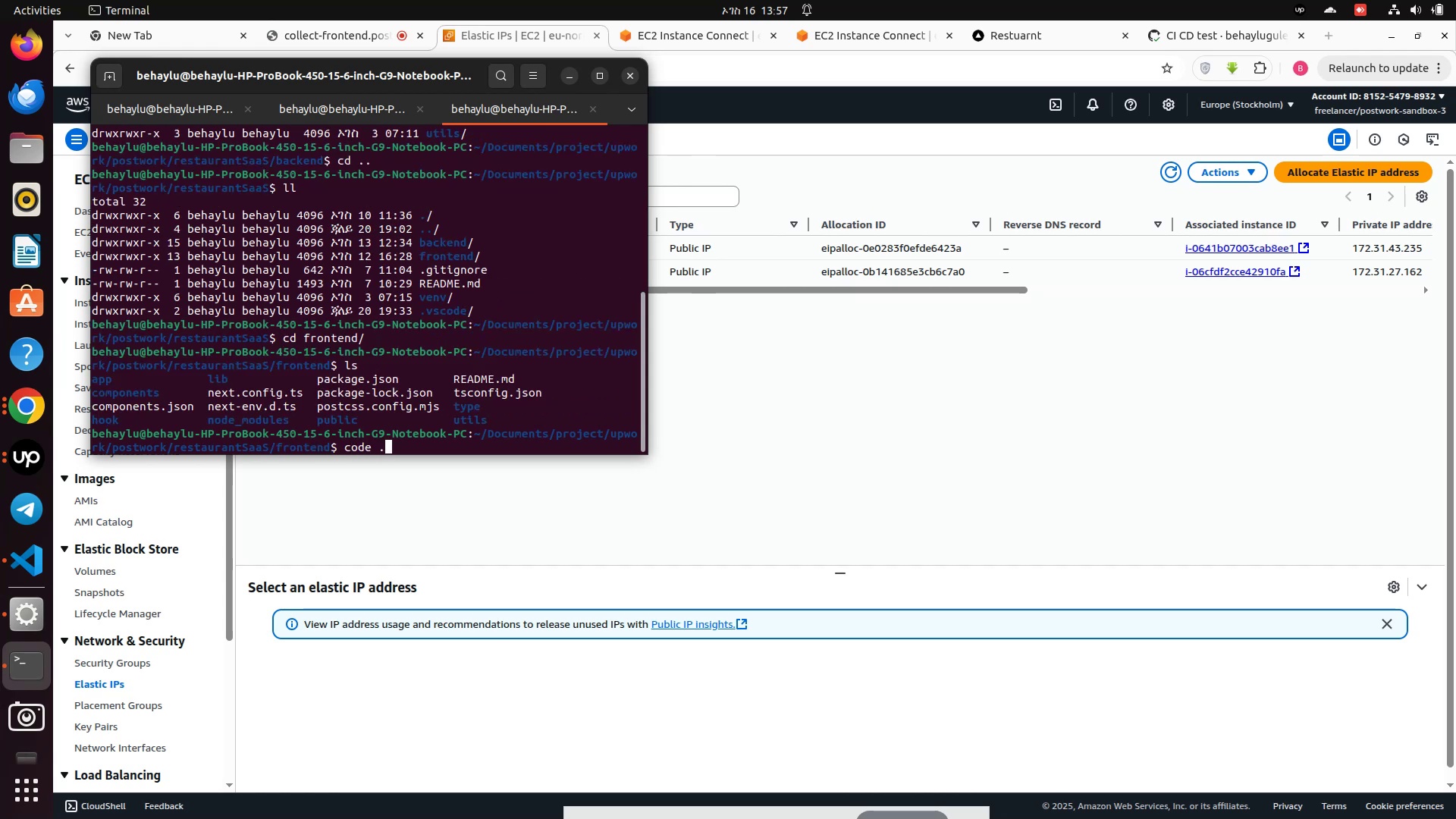 
key(Enter)
 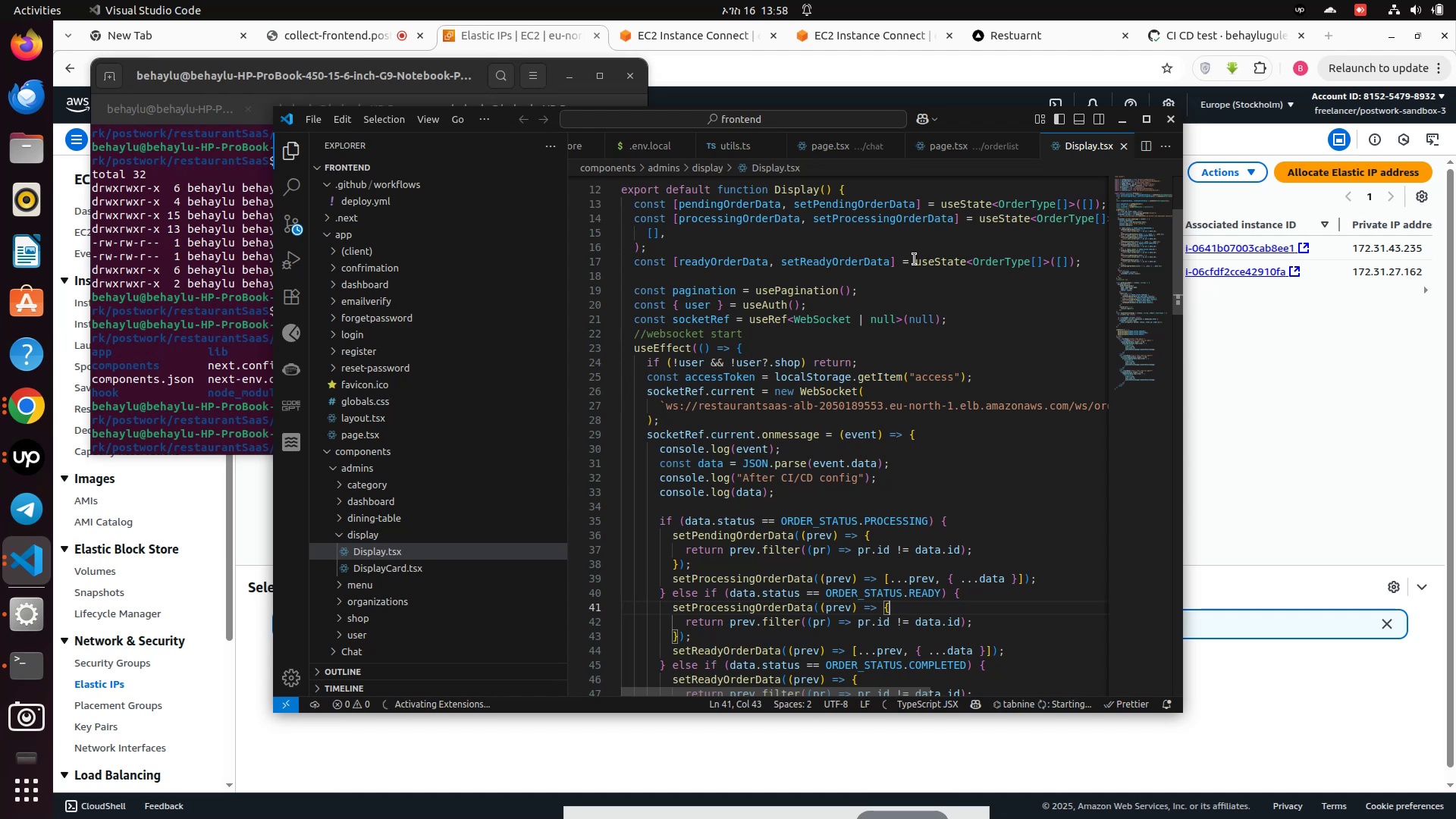 
wait(26.57)
 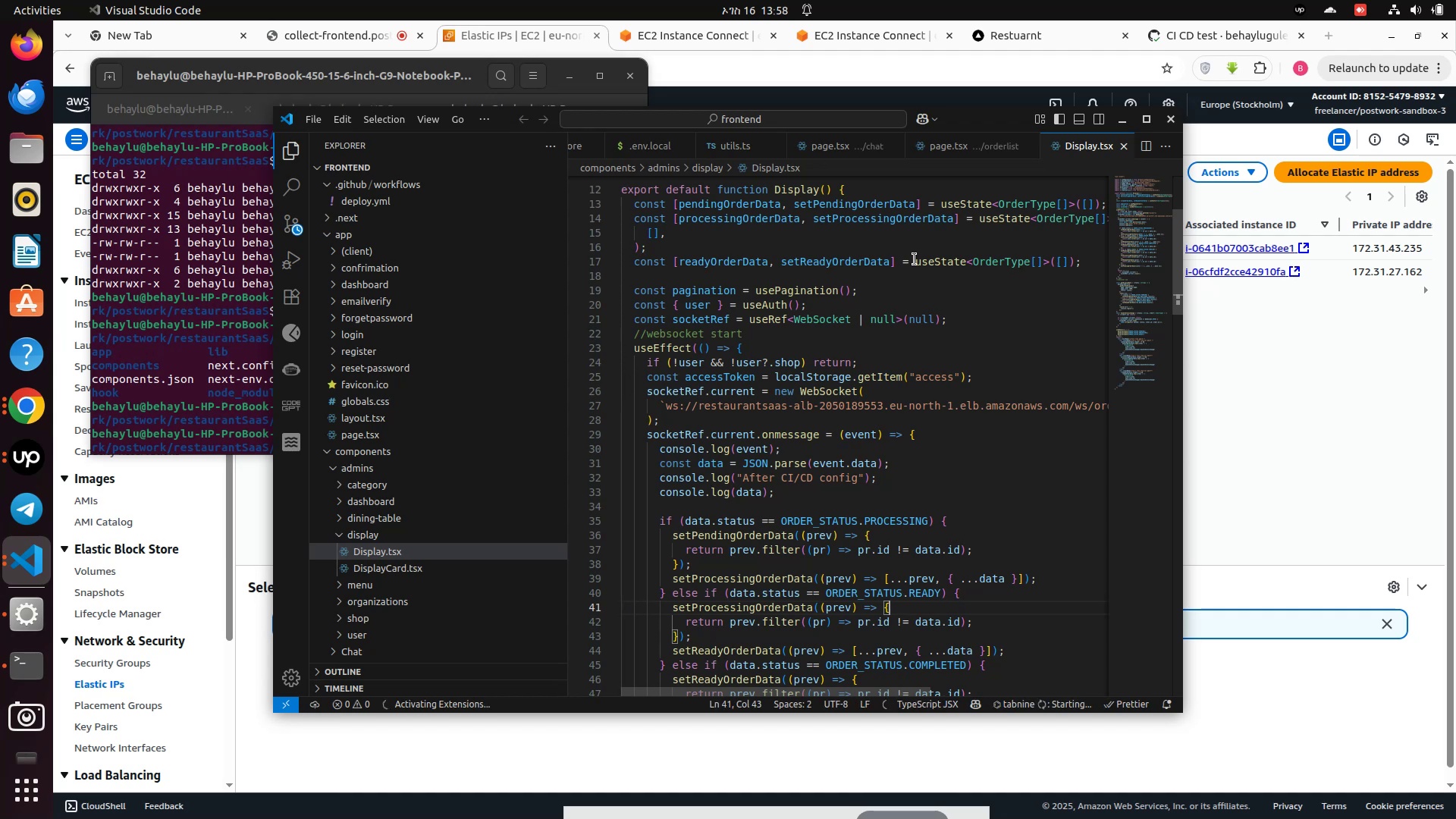 
left_click([1144, 122])
 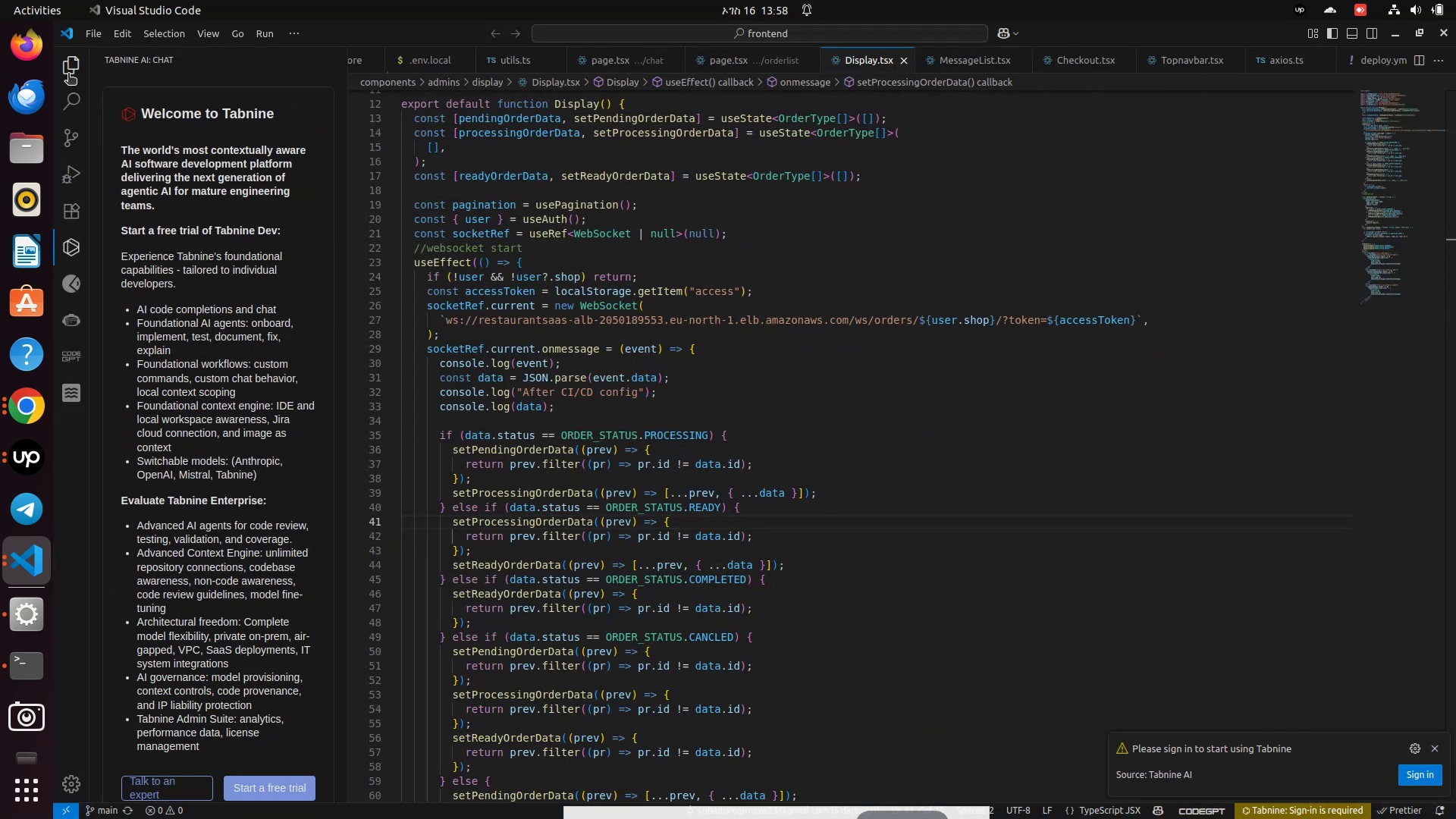 
left_click([67, 71])
 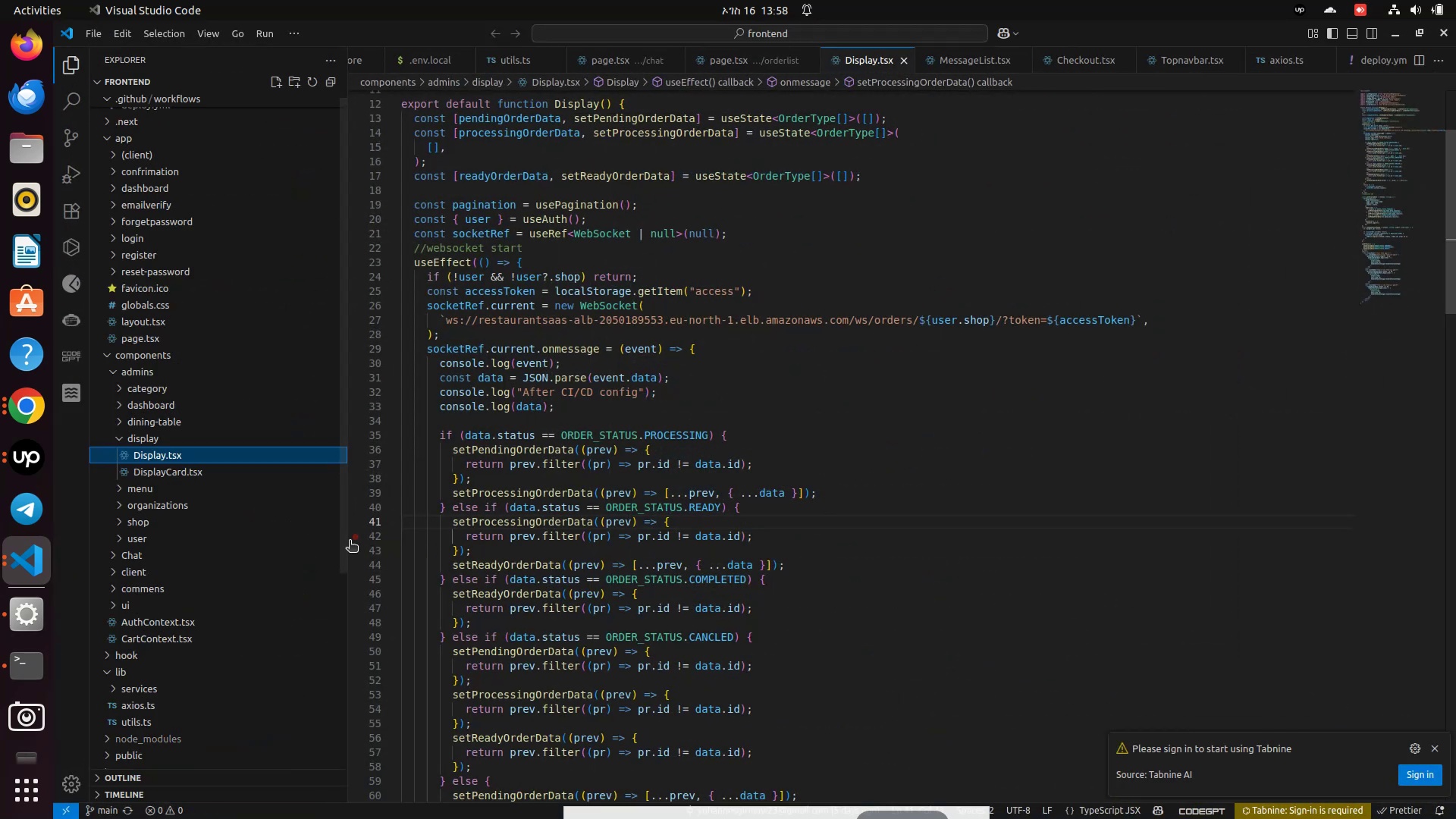 
scroll: coordinate [647, 603], scroll_direction: down, amount: 42.0
 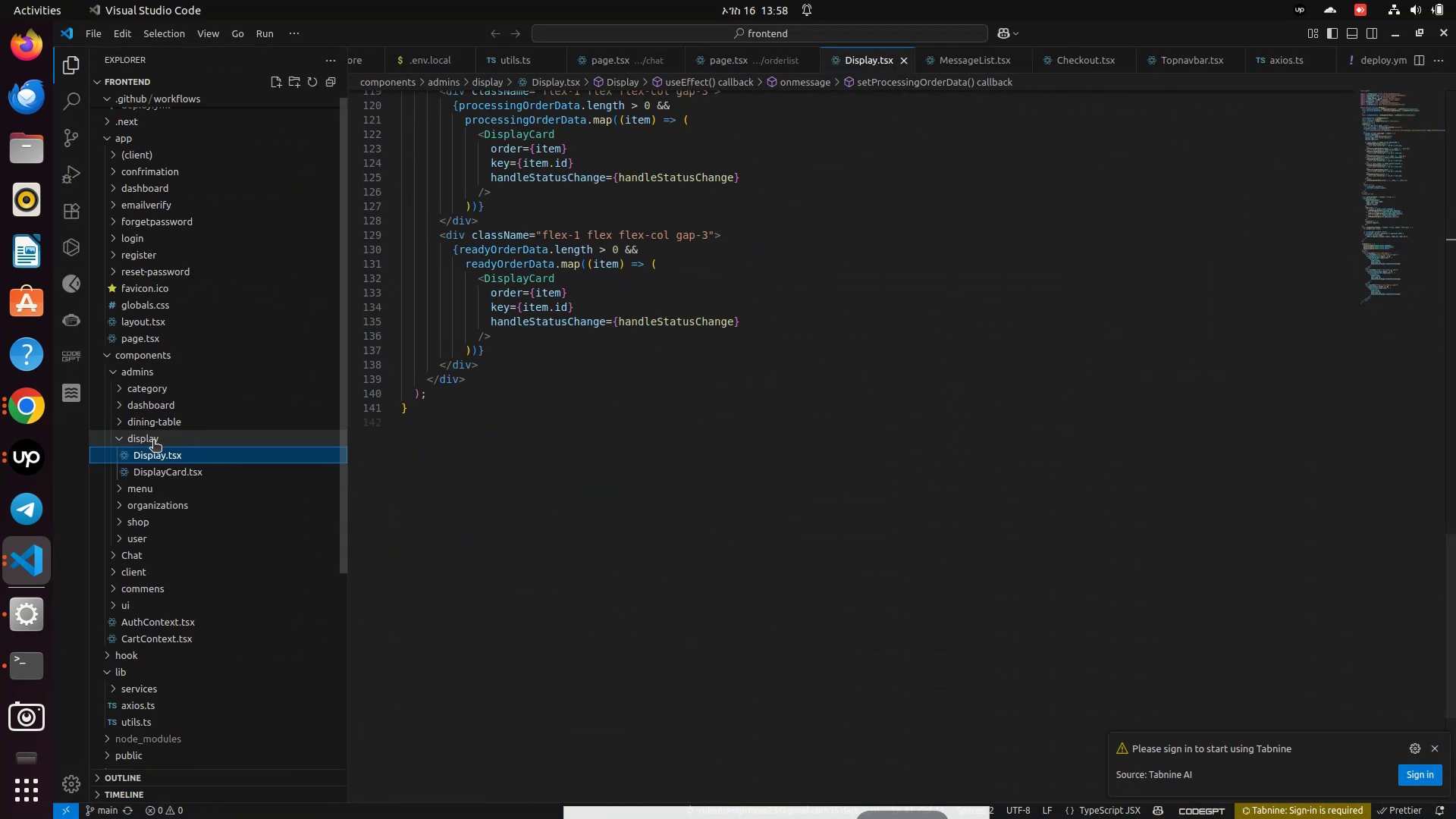 
left_click([149, 444])
 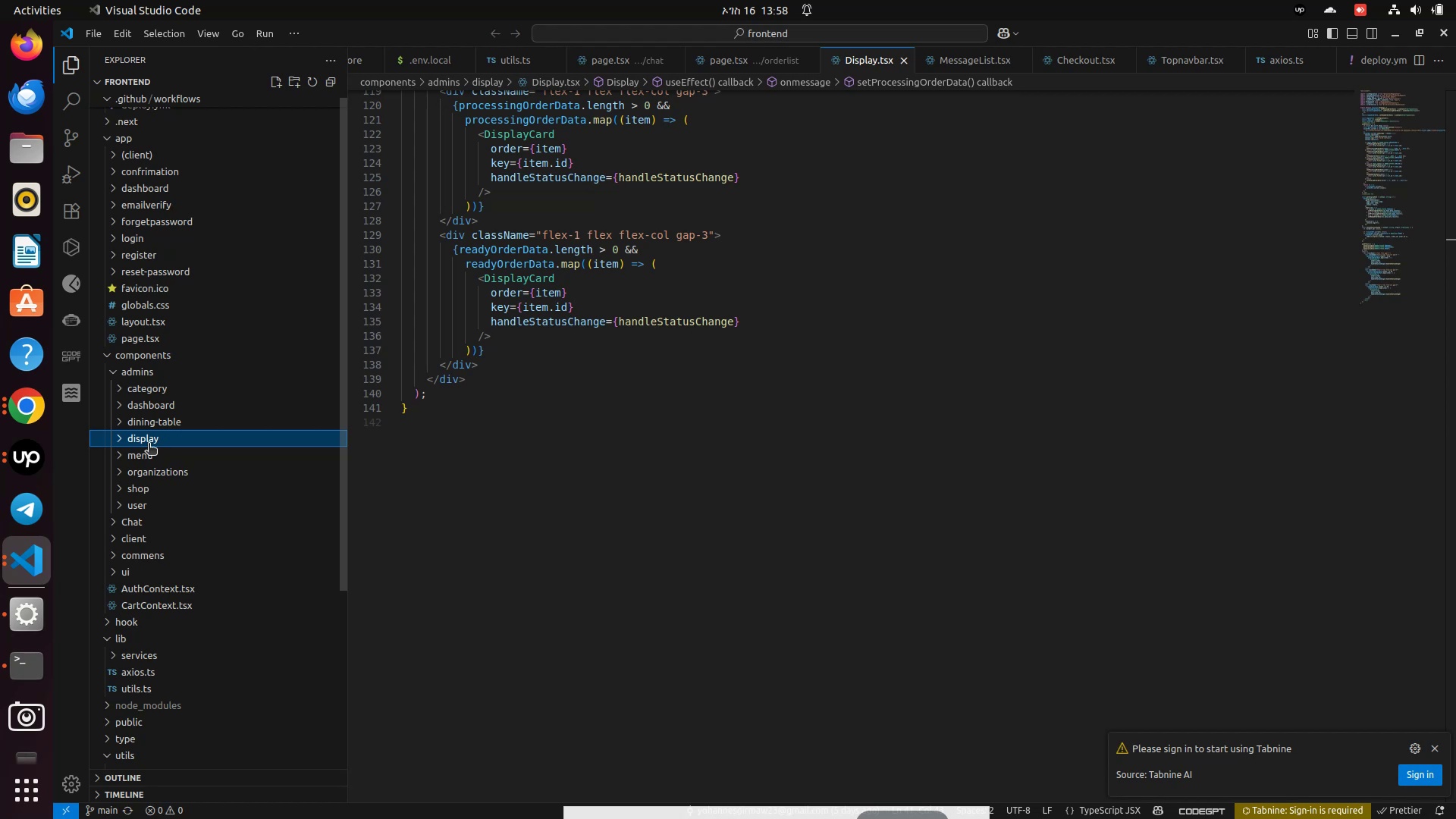 
scroll: coordinate [148, 435], scroll_direction: up, amount: 8.0
 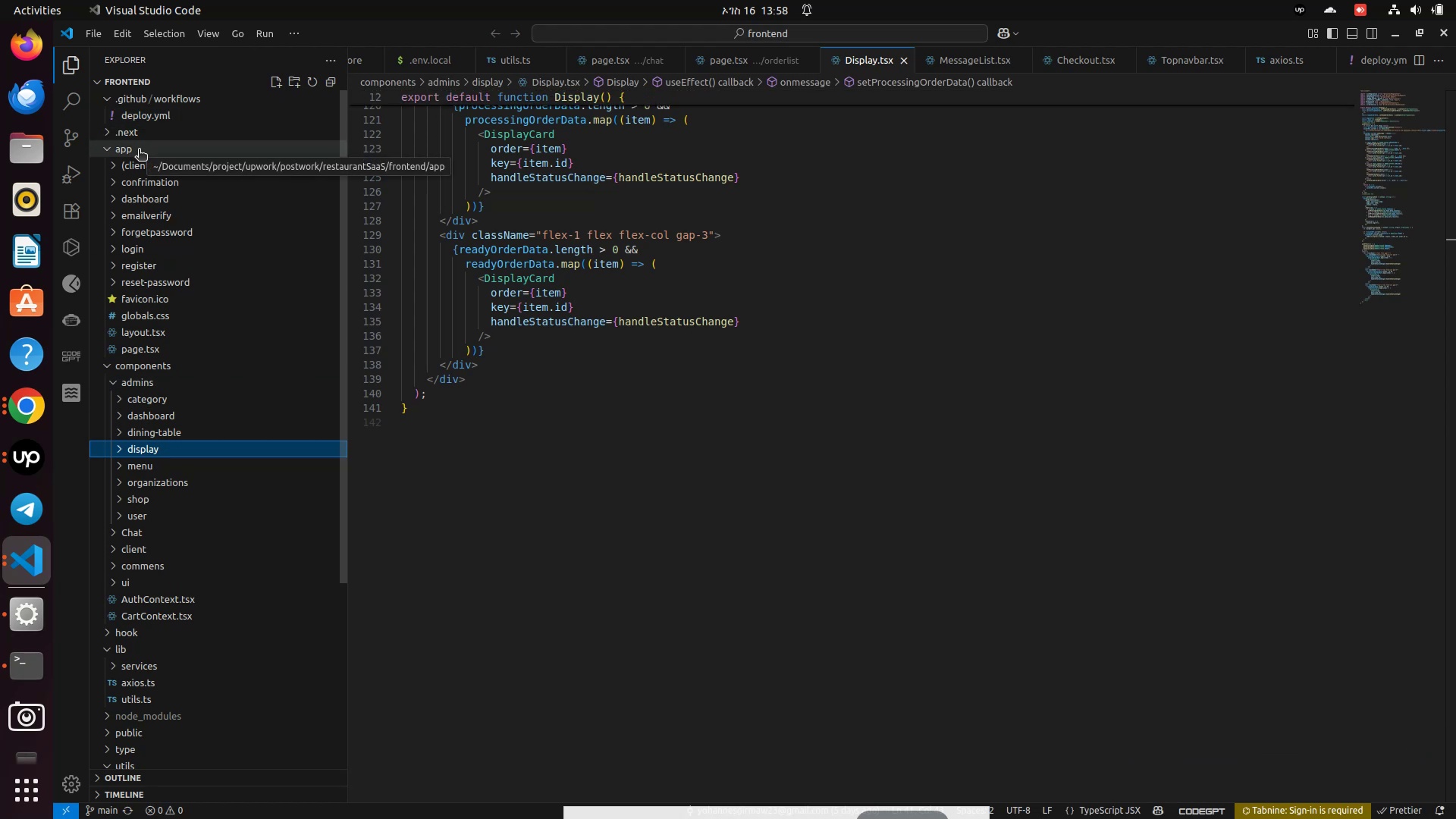 
left_click([139, 150])
 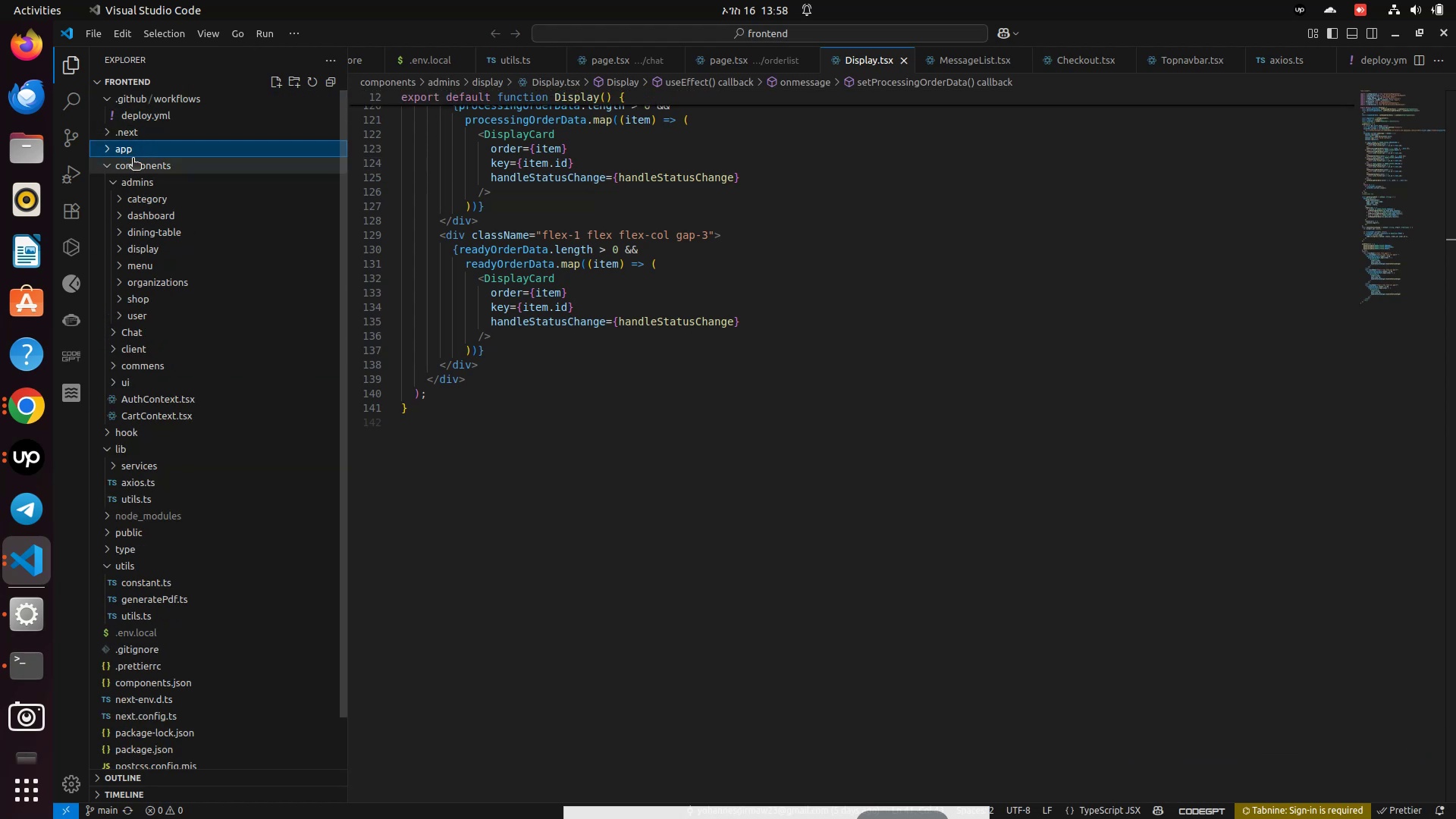 
left_click([130, 170])
 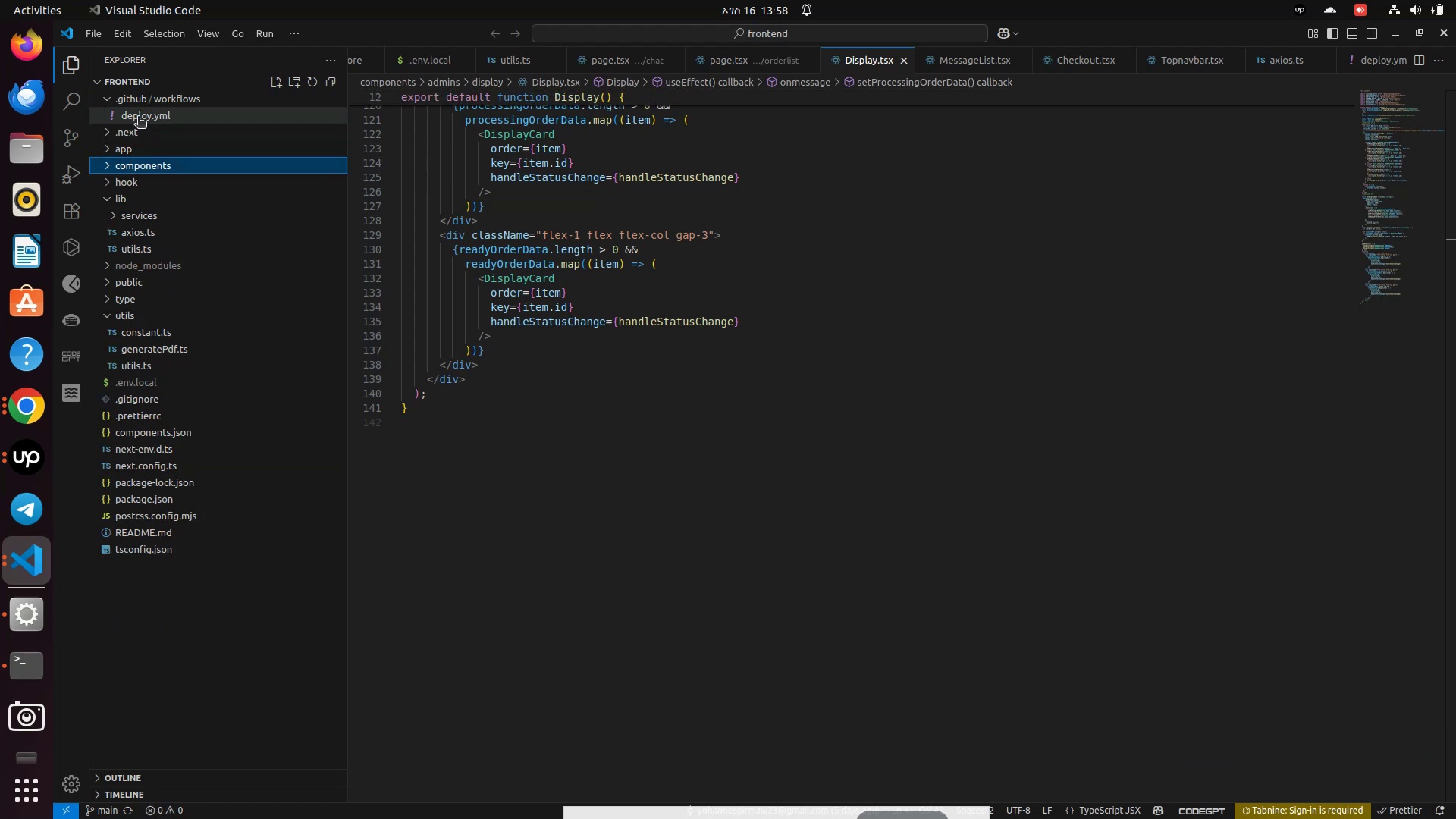 
left_click([138, 118])
 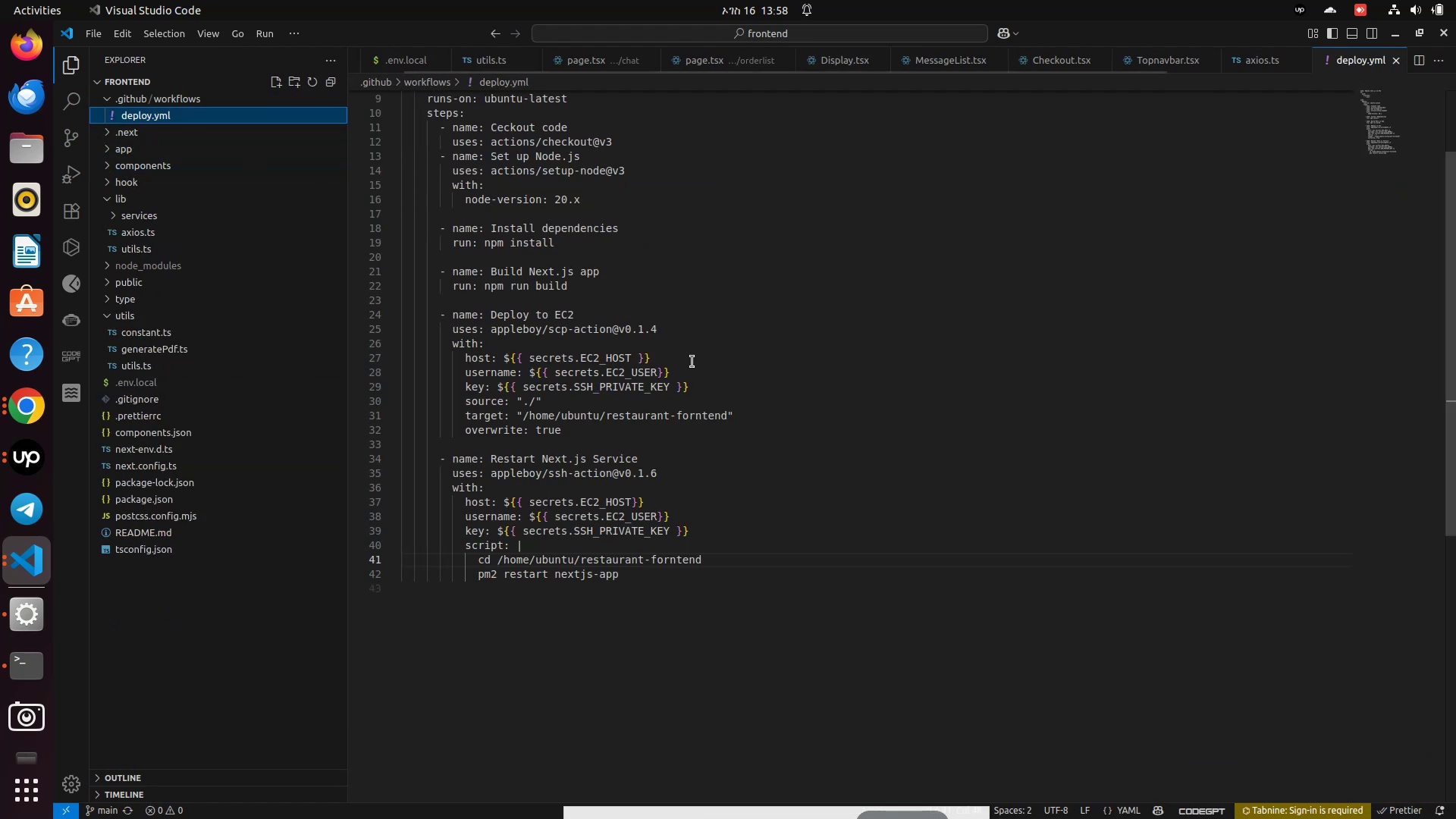 
scroll: coordinate [693, 372], scroll_direction: up, amount: 3.0
 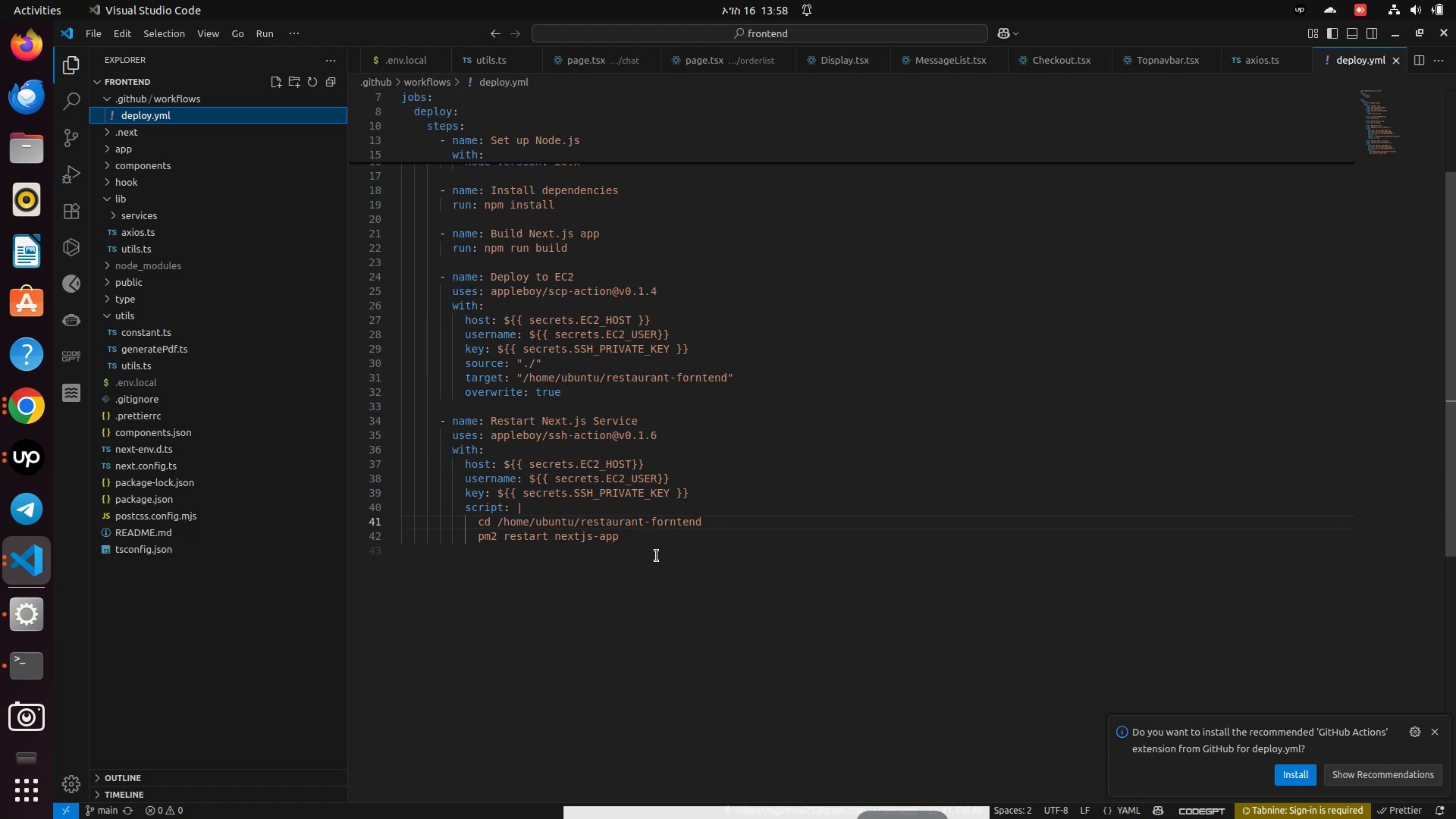 
left_click([659, 556])
 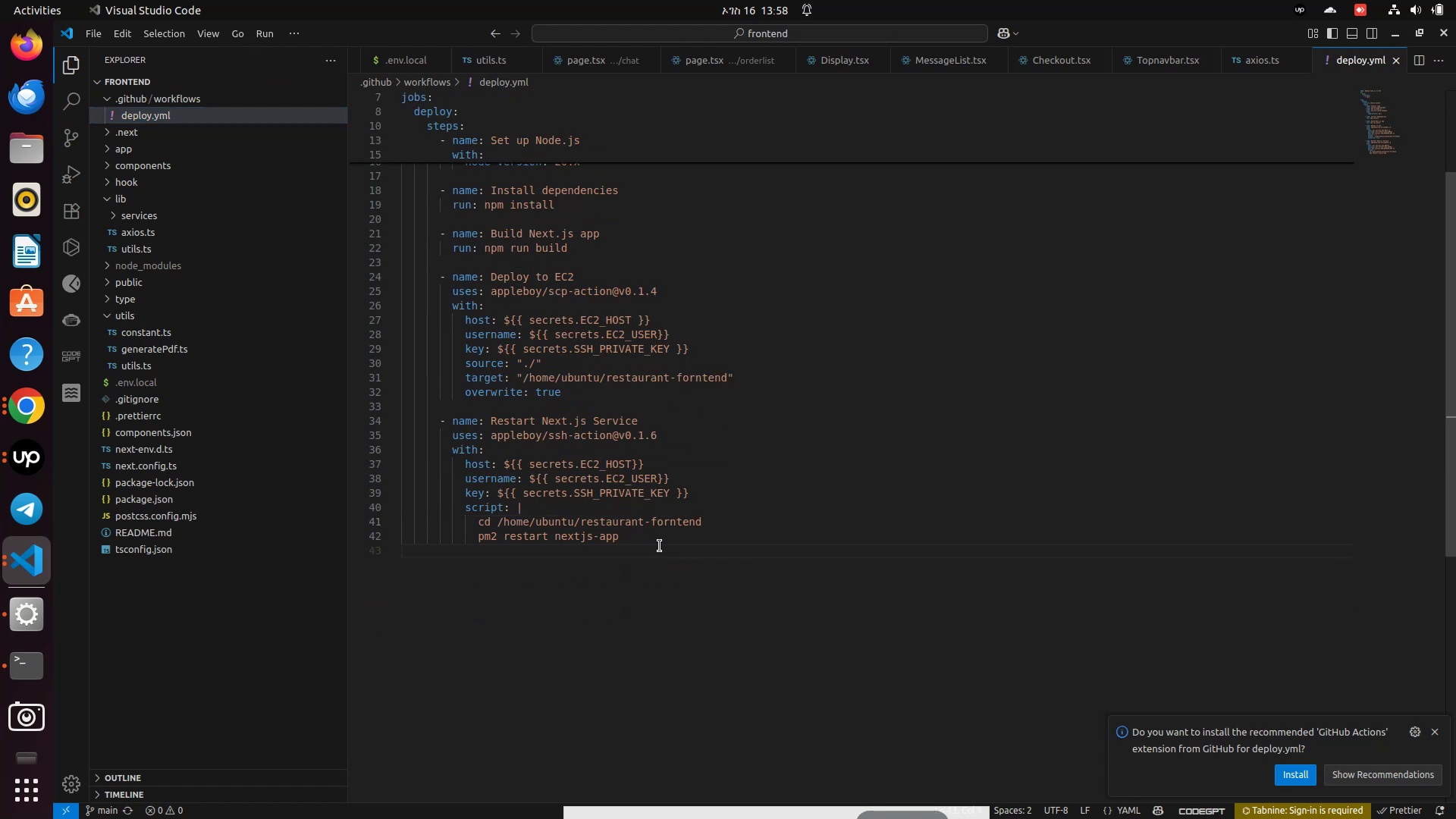 
left_click([660, 546])
 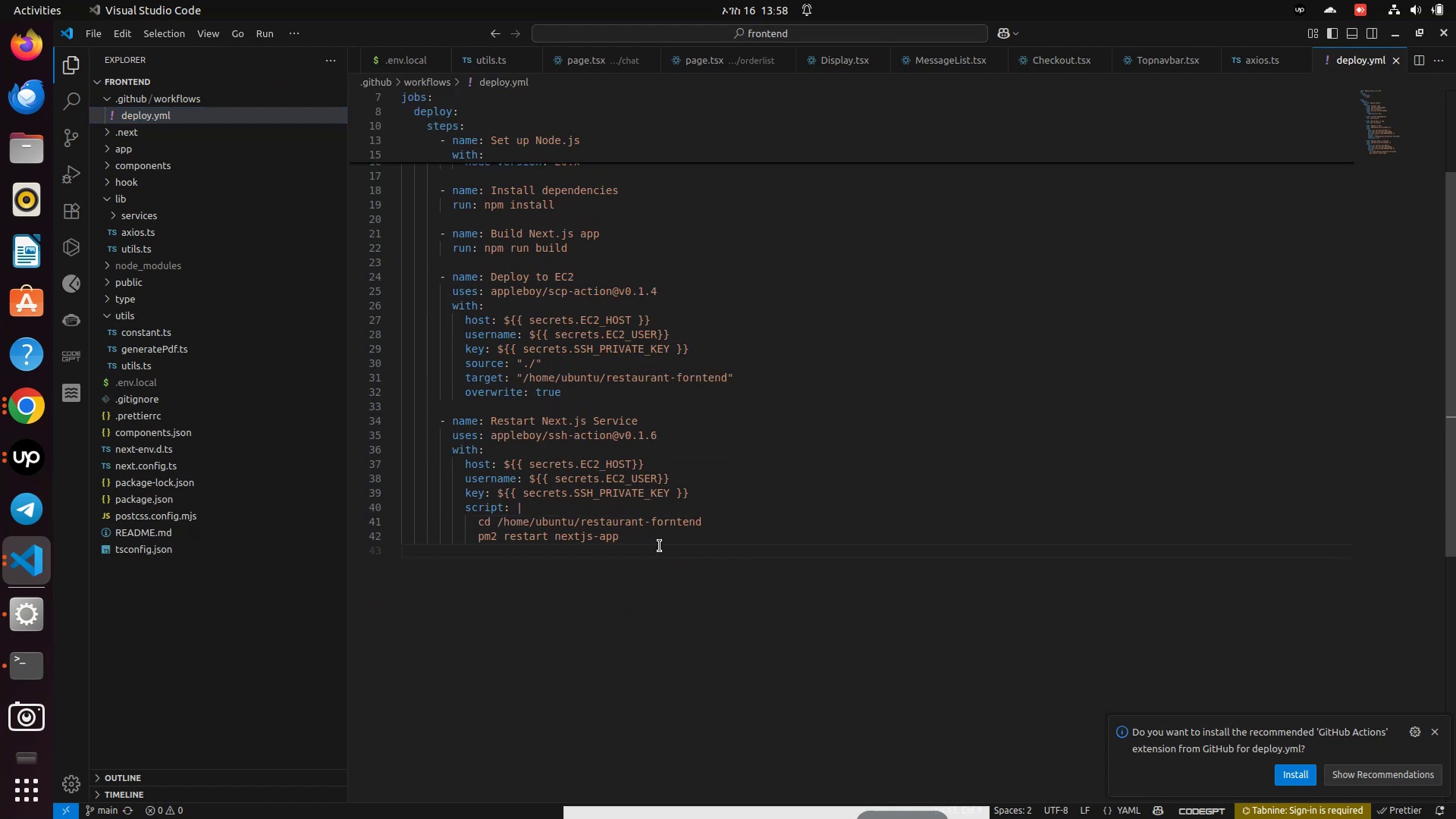 
left_click([661, 539])
 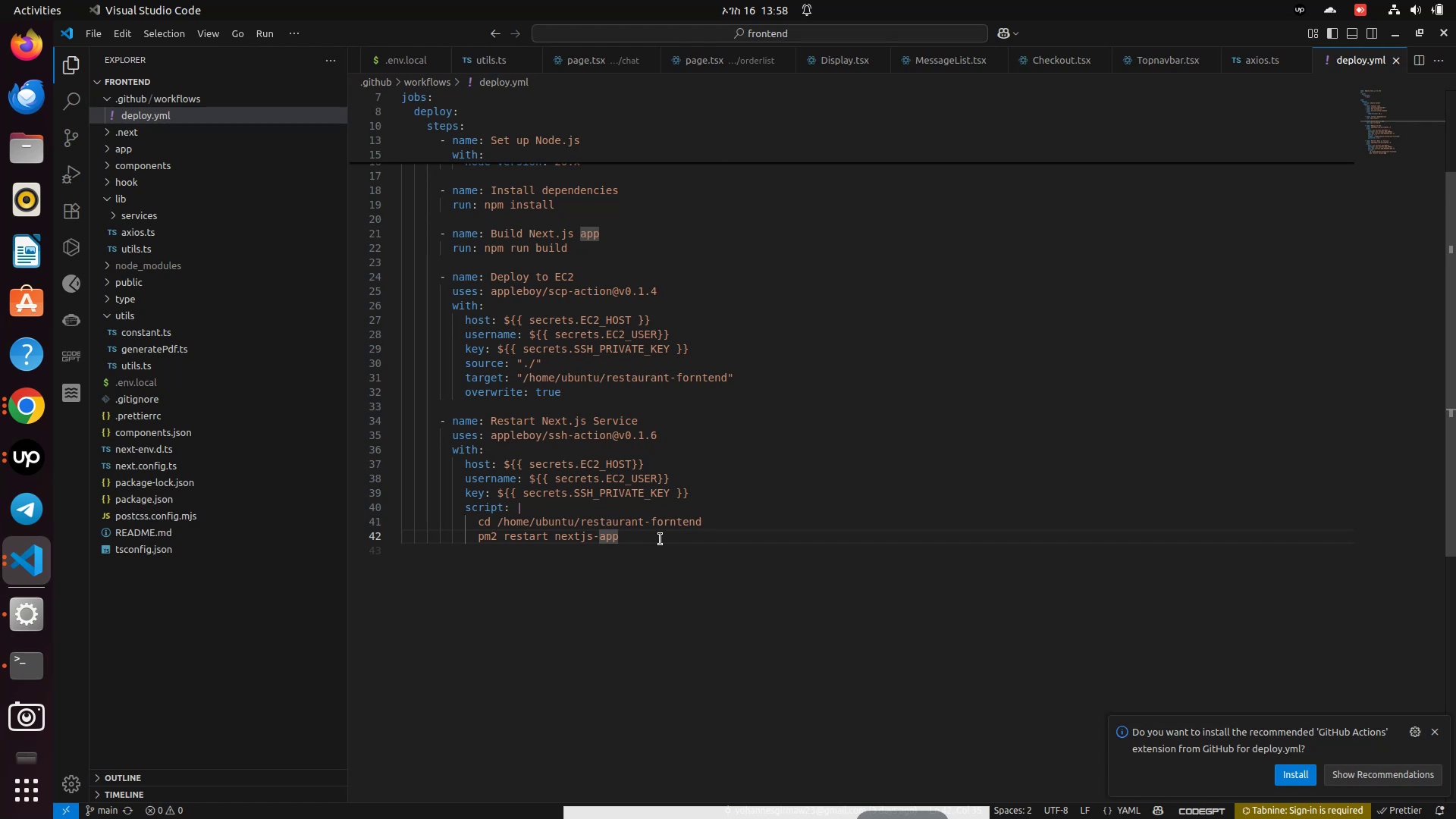 
wait(11.7)
 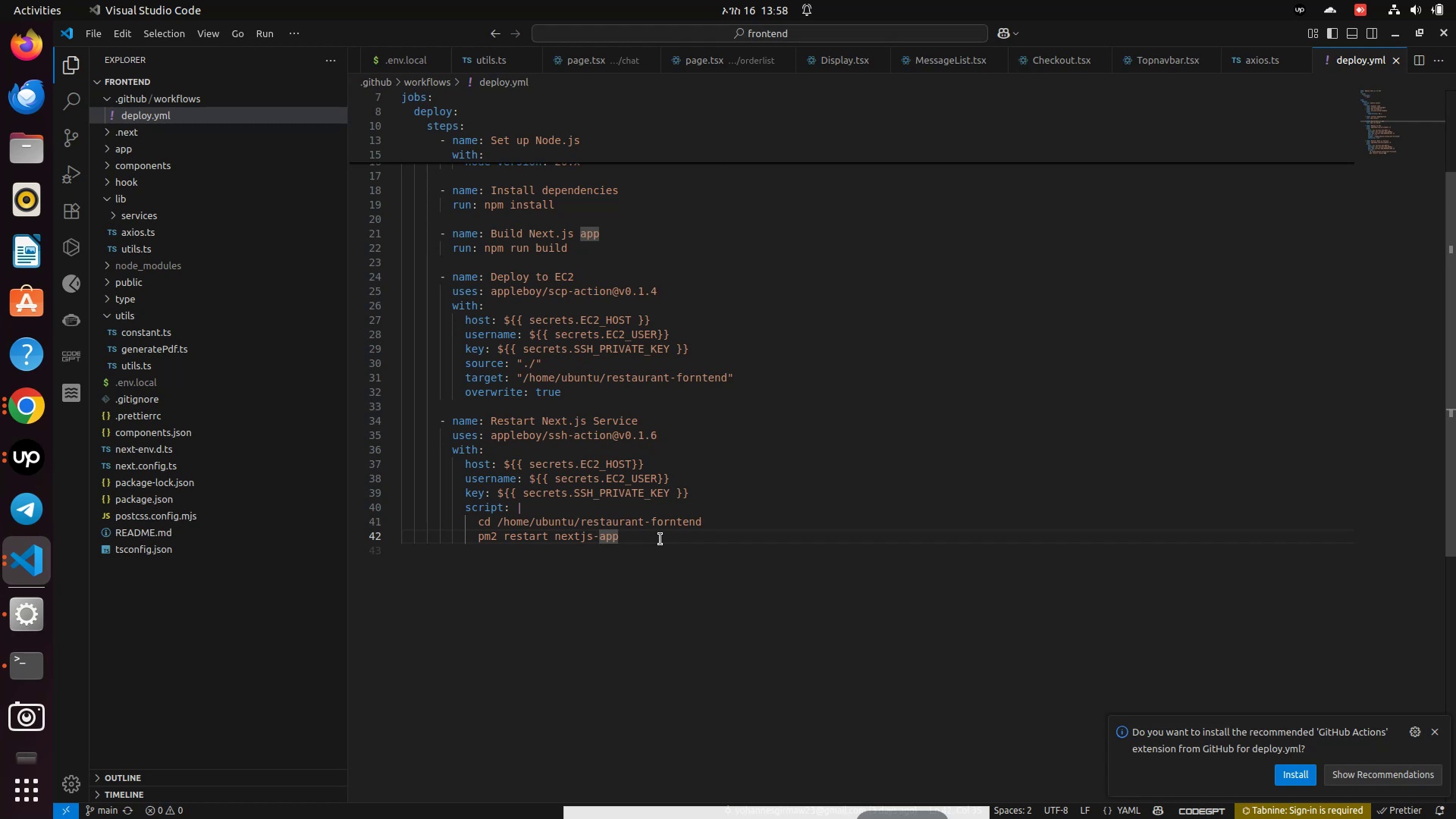 
scroll: coordinate [666, 536], scroll_direction: up, amount: 3.0
 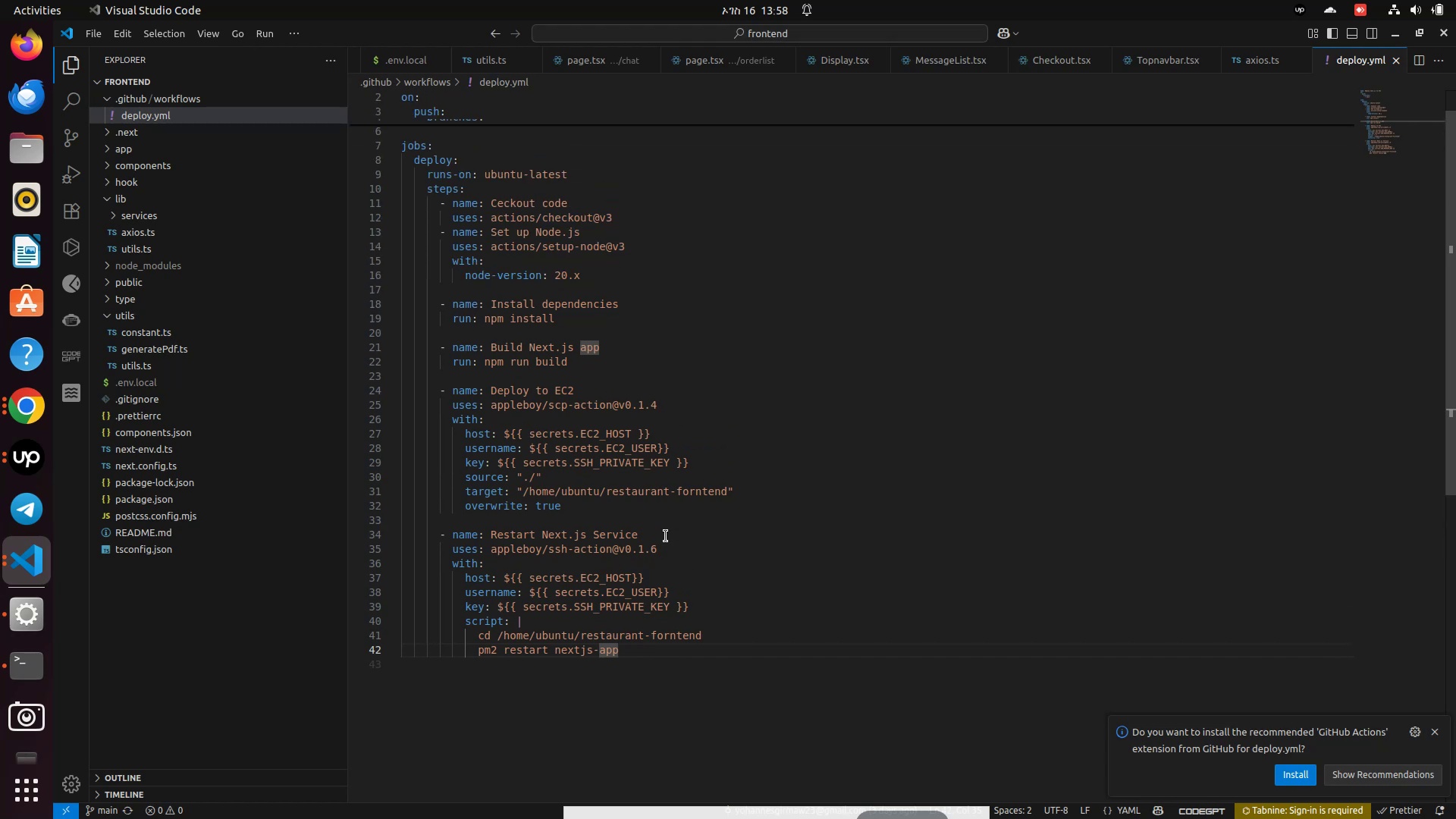 
scroll: coordinate [666, 536], scroll_direction: down, amount: 1.0
 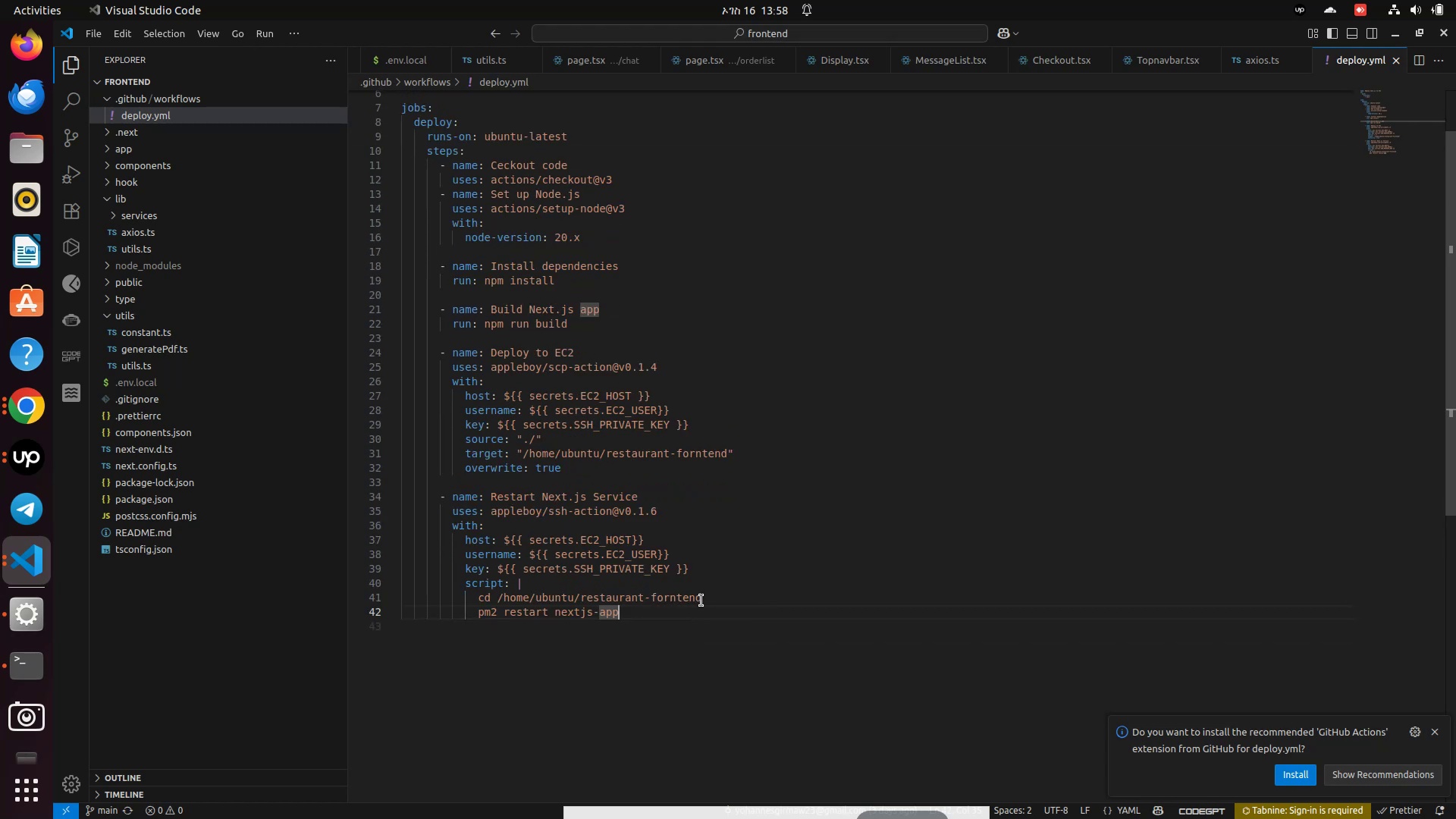 
left_click([682, 628])
 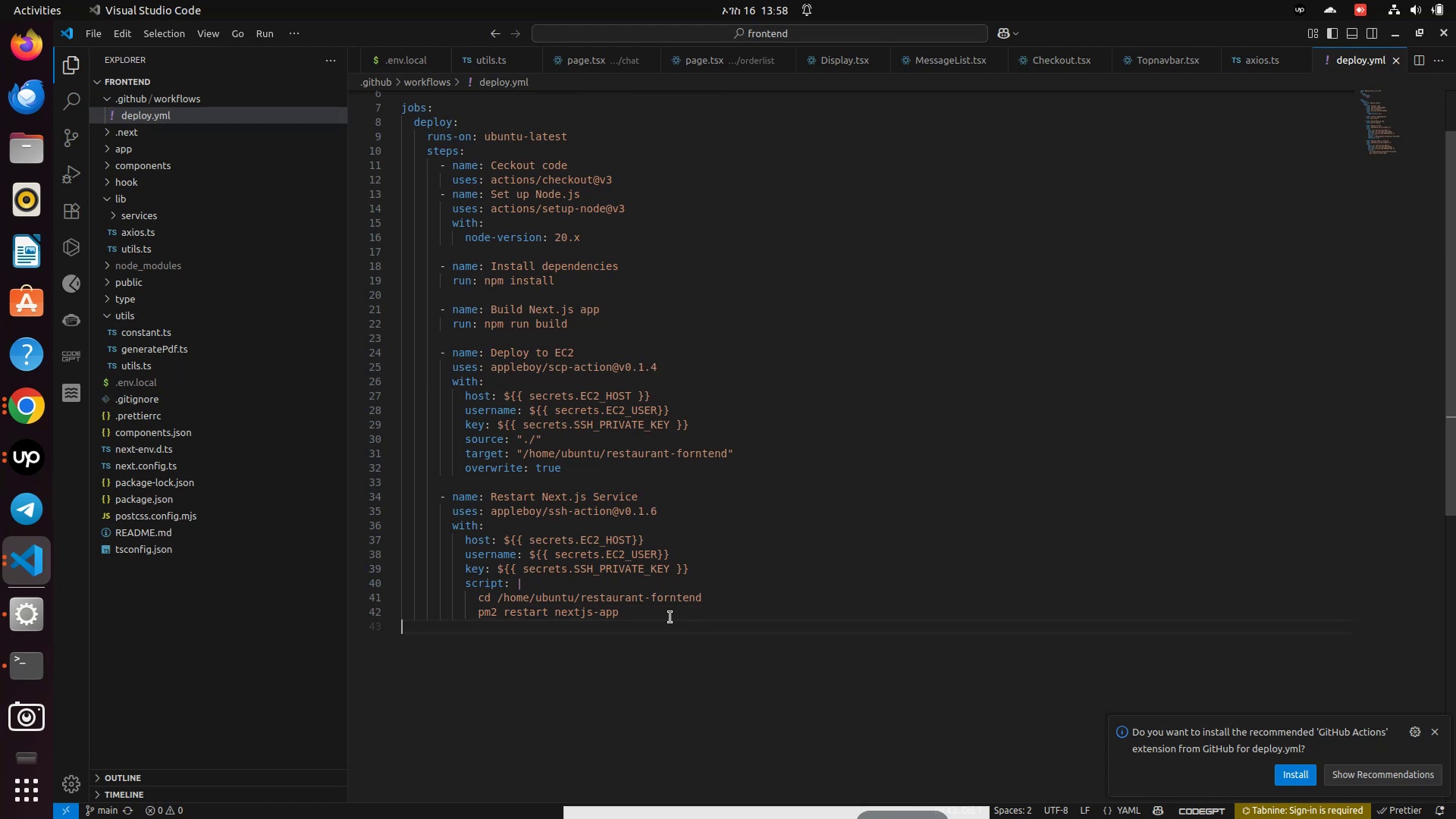 
left_click([670, 617])
 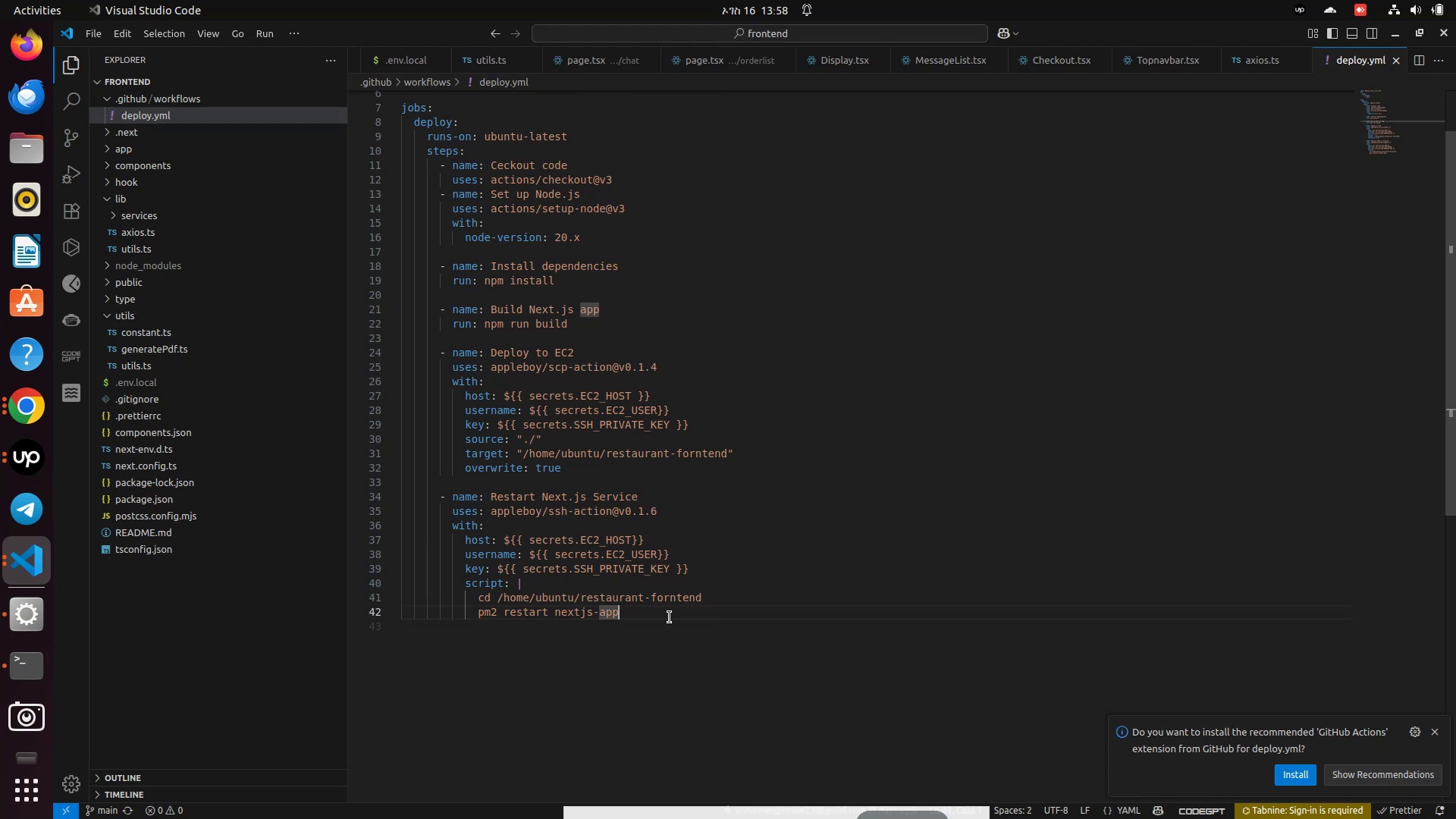 
scroll: coordinate [670, 617], scroll_direction: up, amount: 2.0
 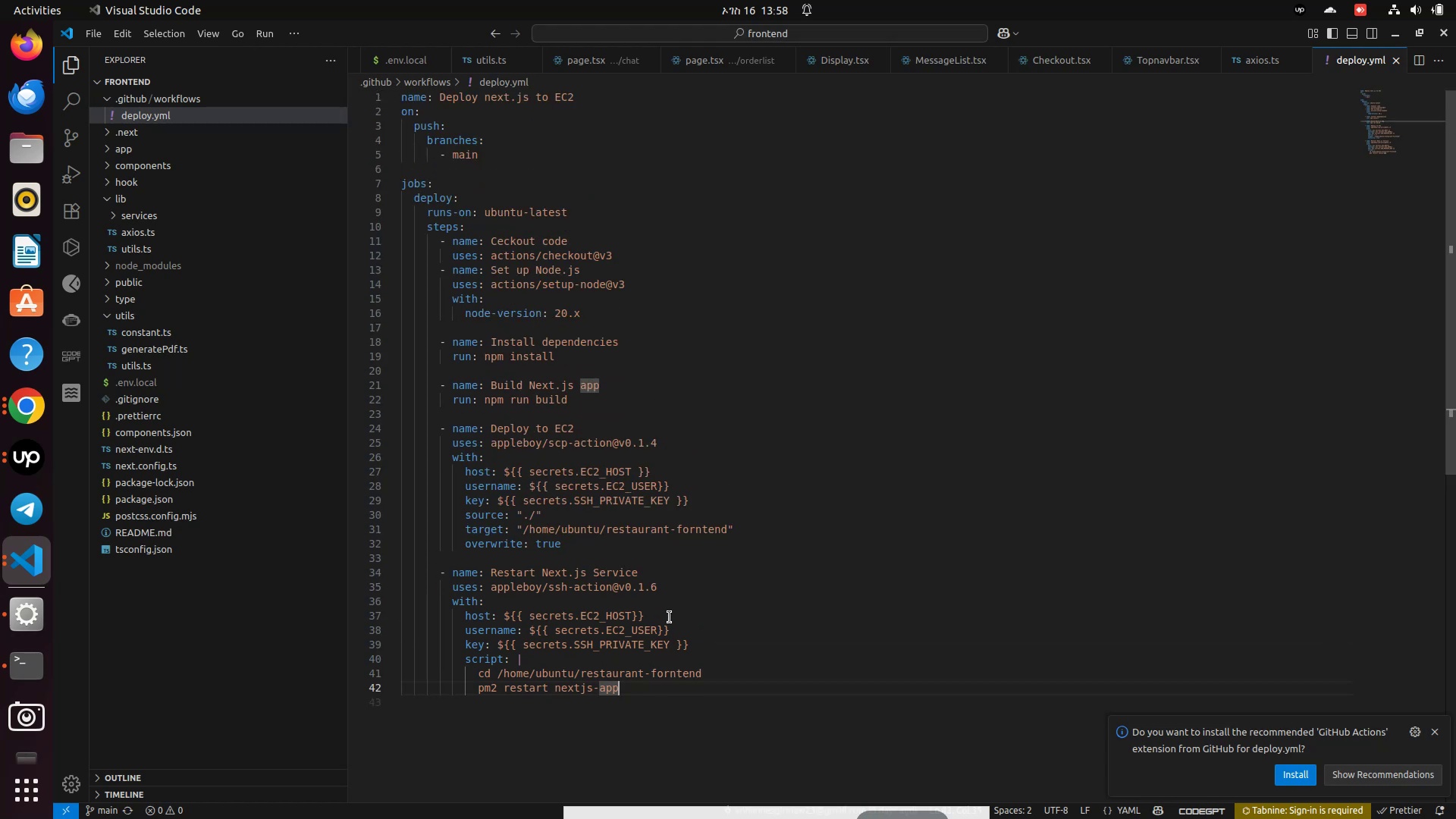 
scroll: coordinate [670, 617], scroll_direction: down, amount: 1.0
 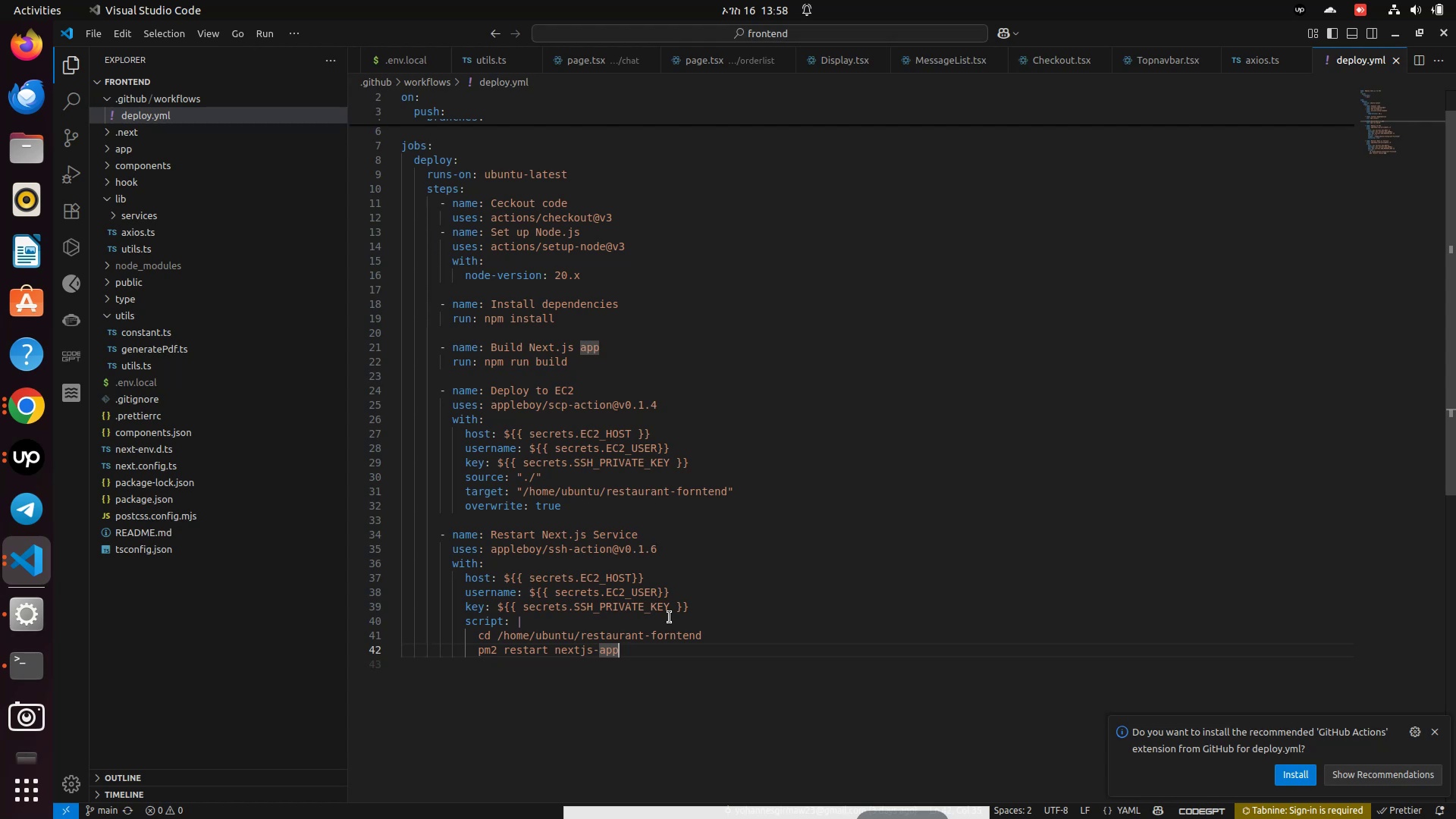 
wait(11.76)
 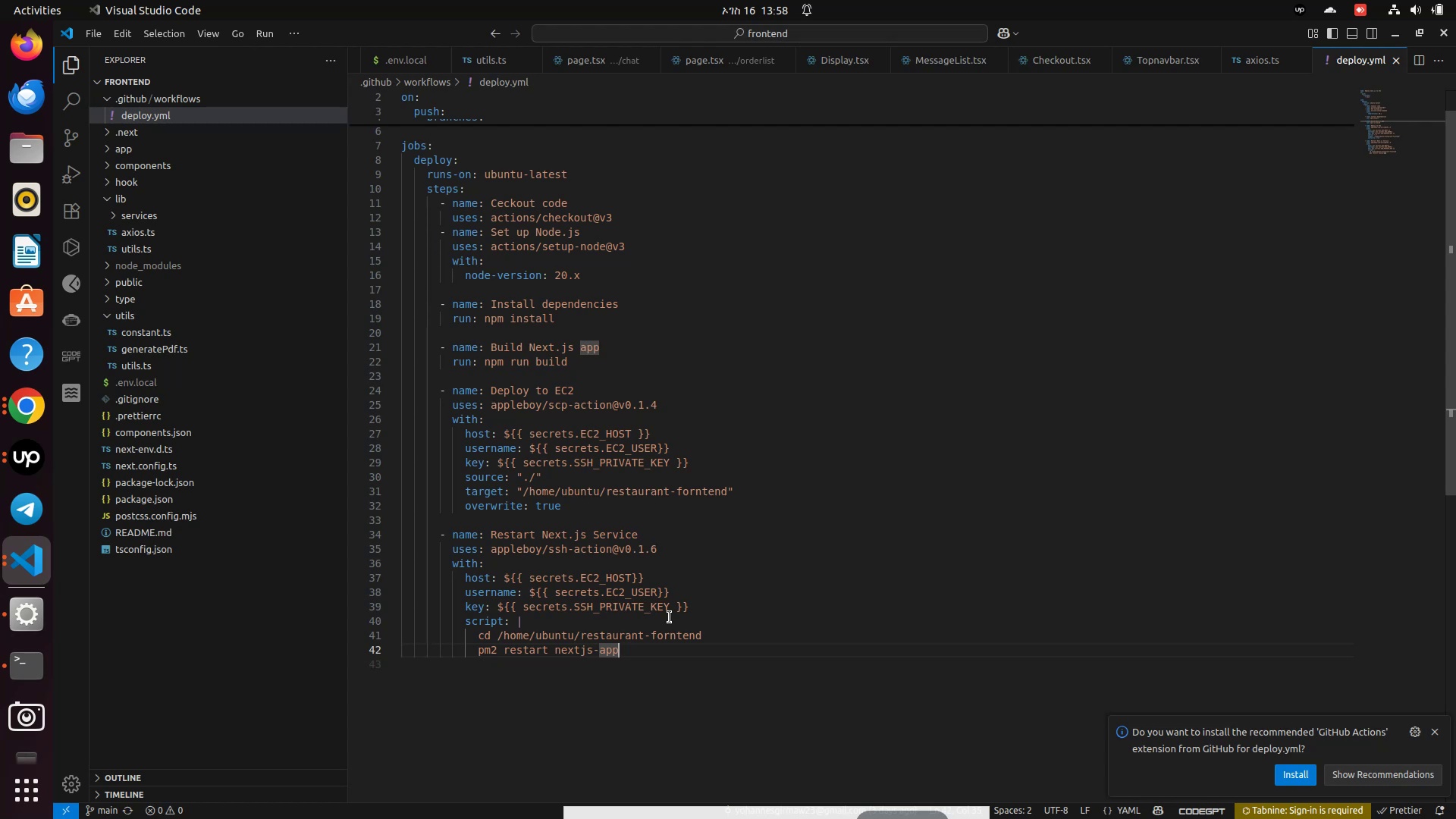 
left_click([666, 662])
 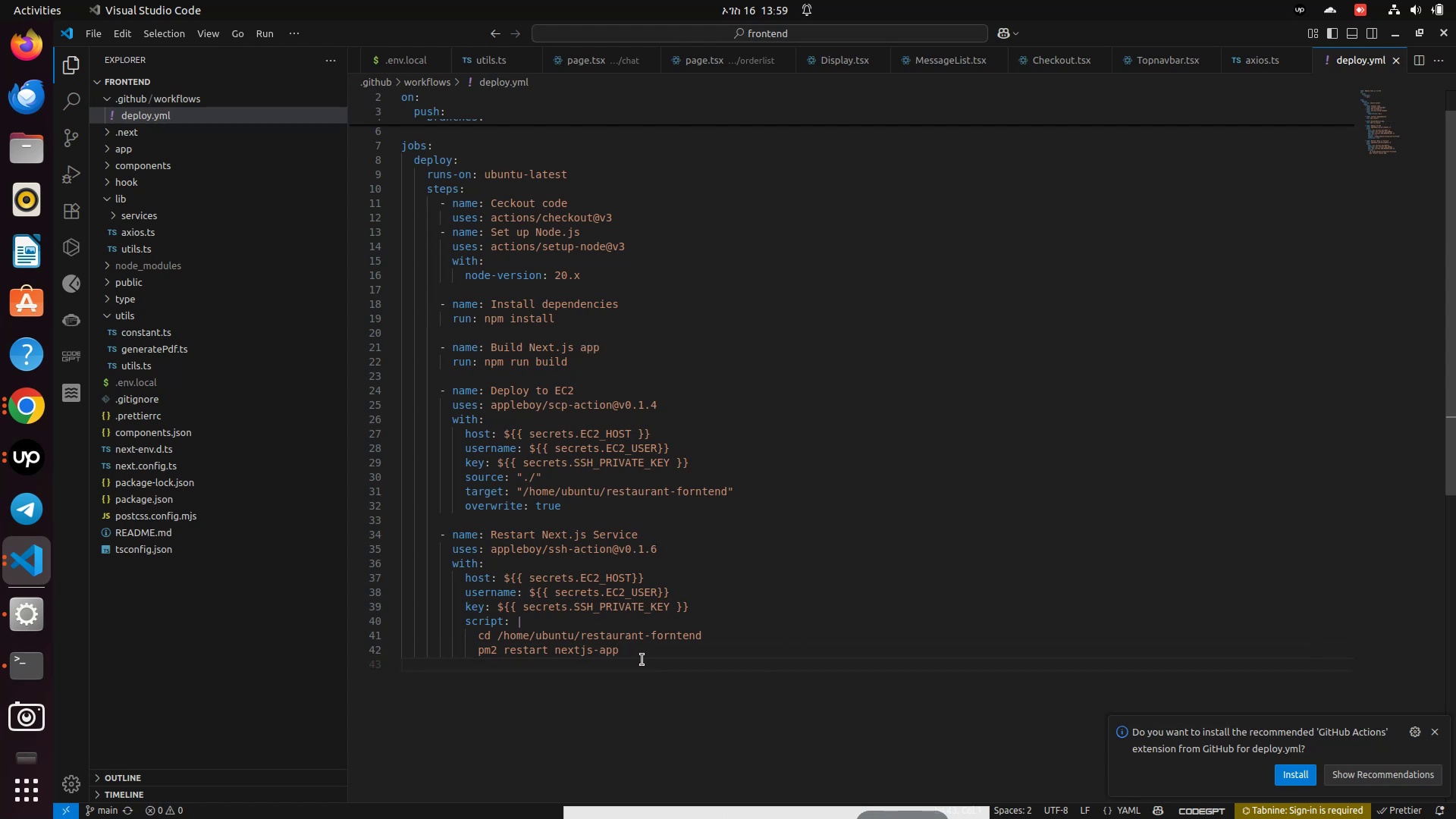 
left_click([642, 656])
 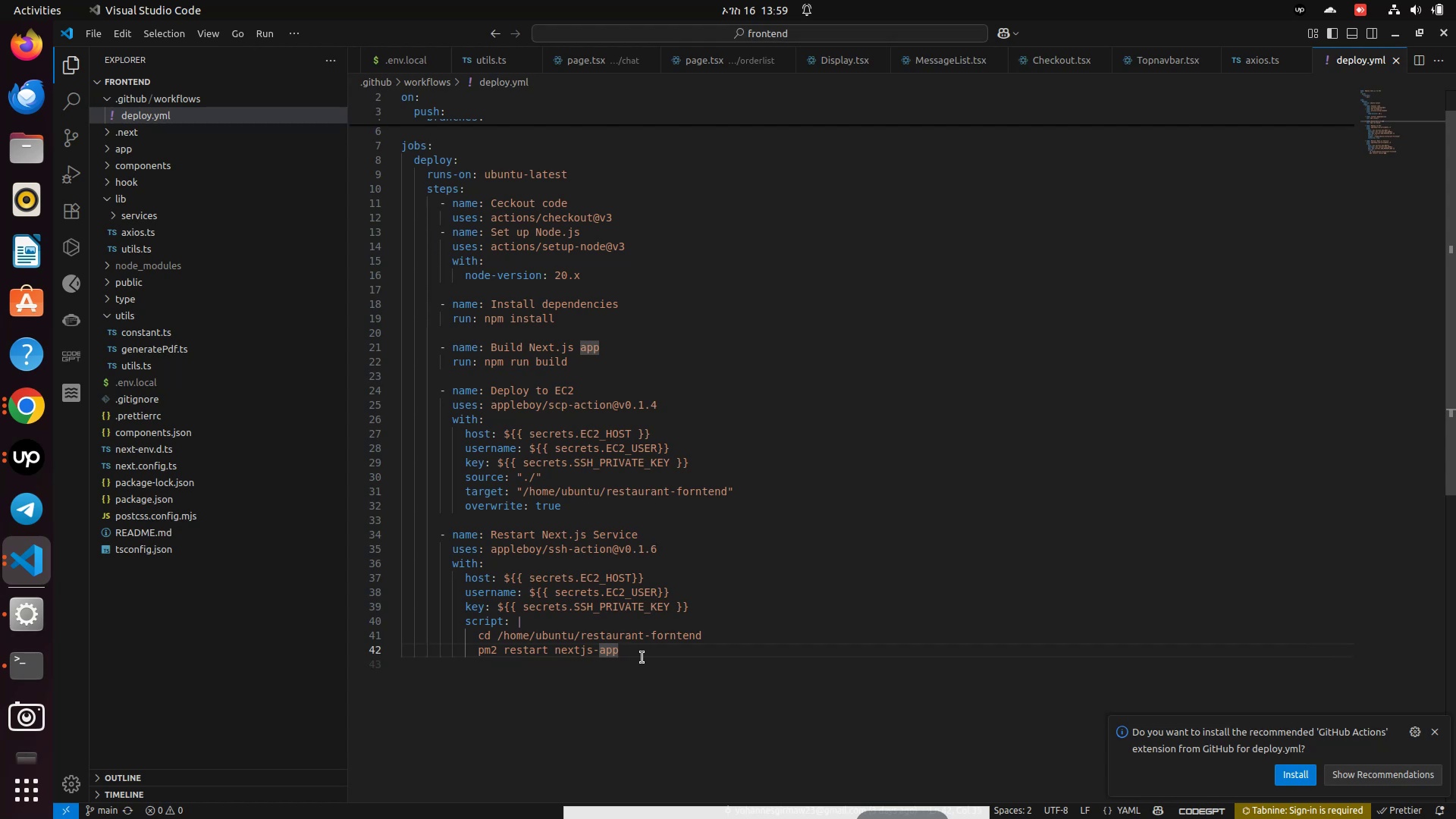 
wait(9.44)
 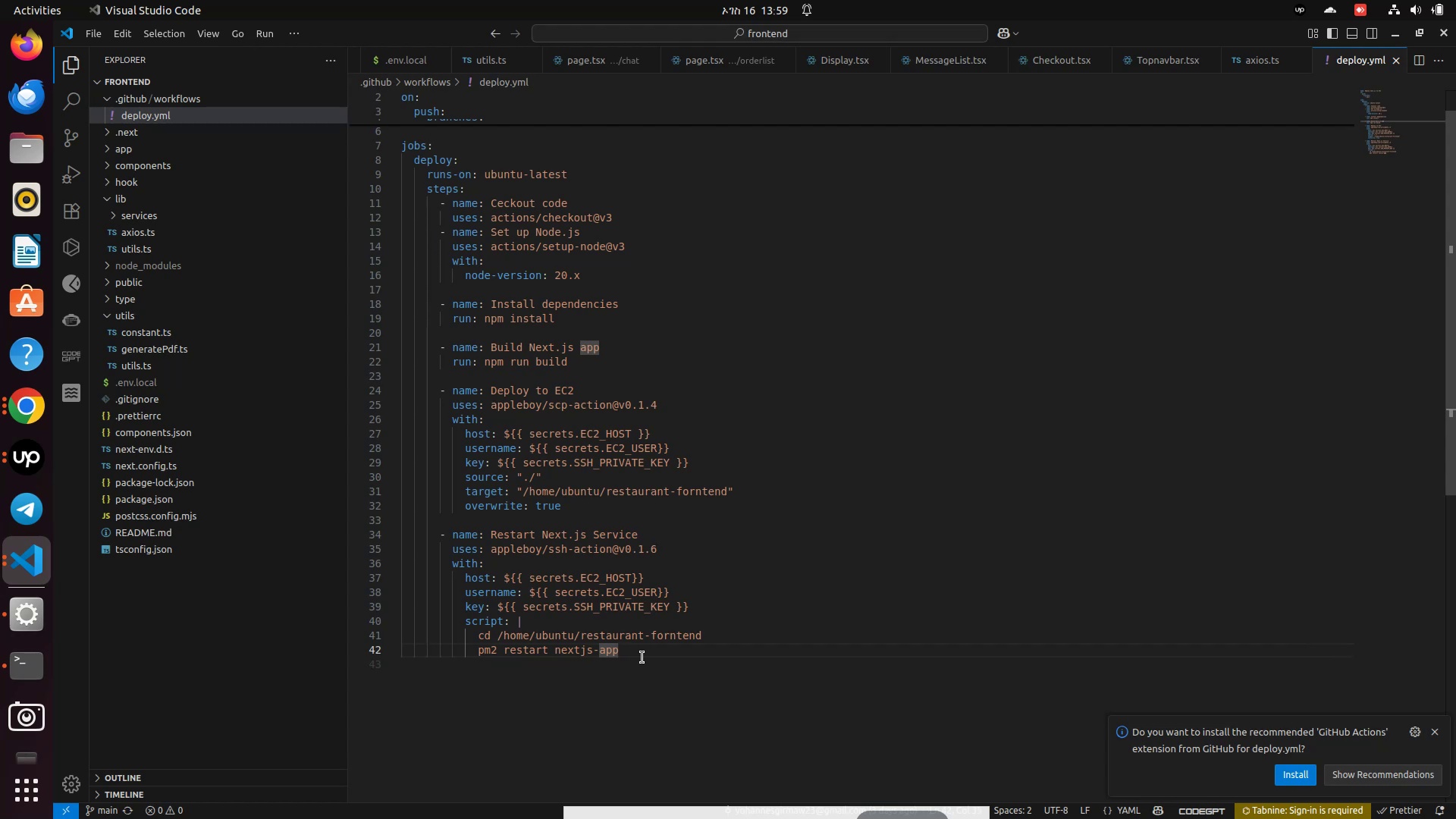 
key(ArrowRight)
 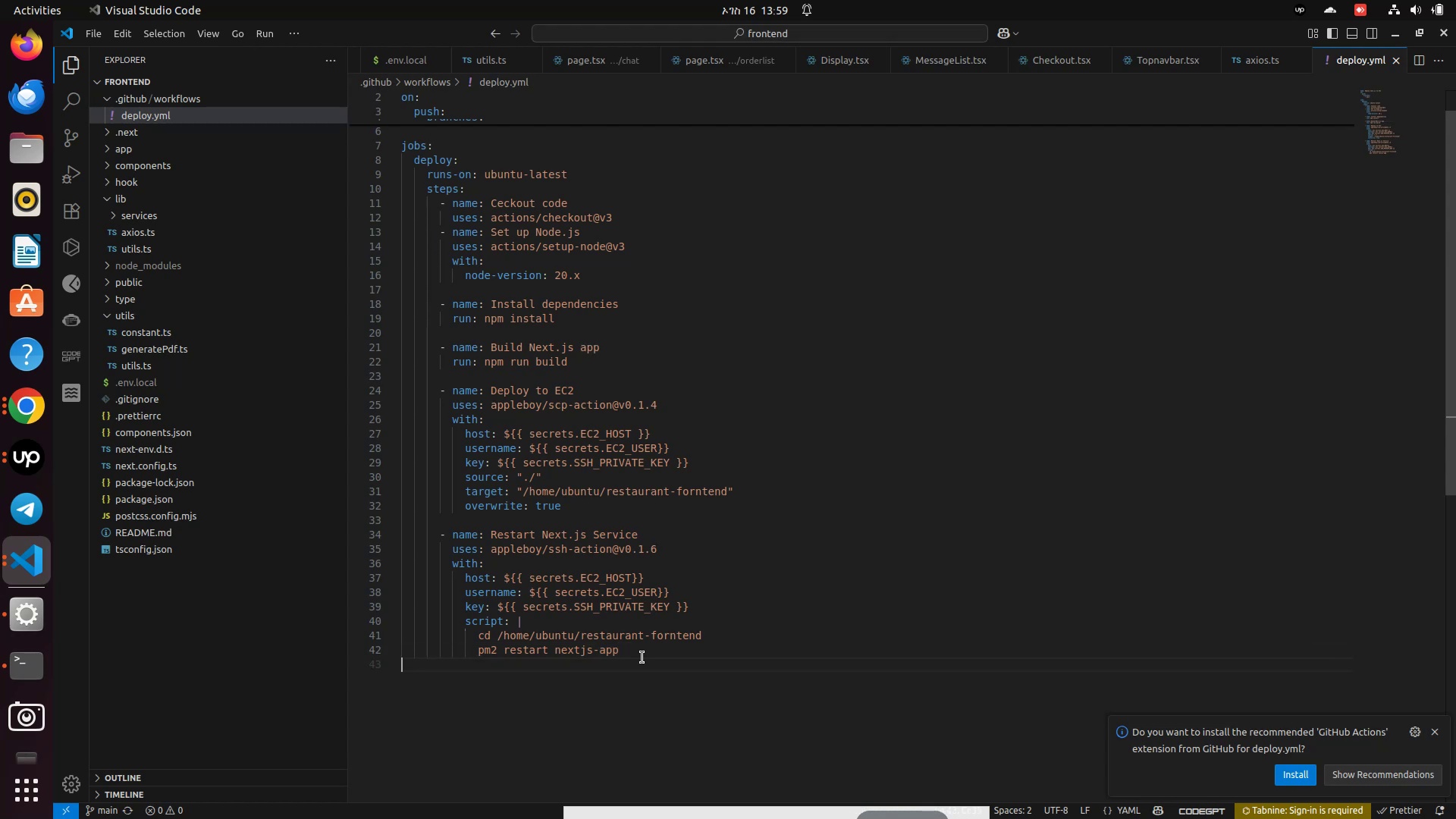 
key(ArrowLeft)
 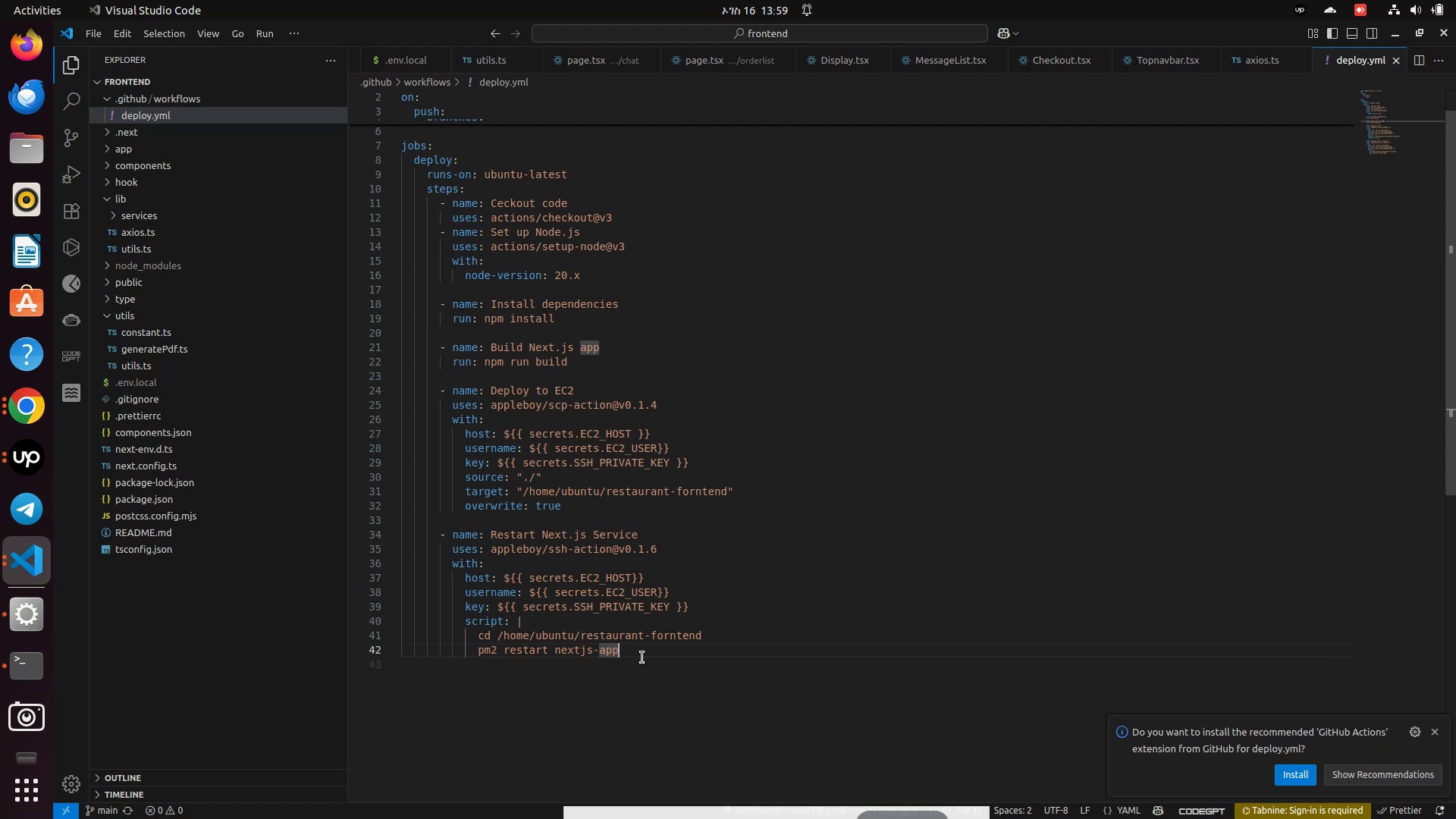 
key(Enter)
 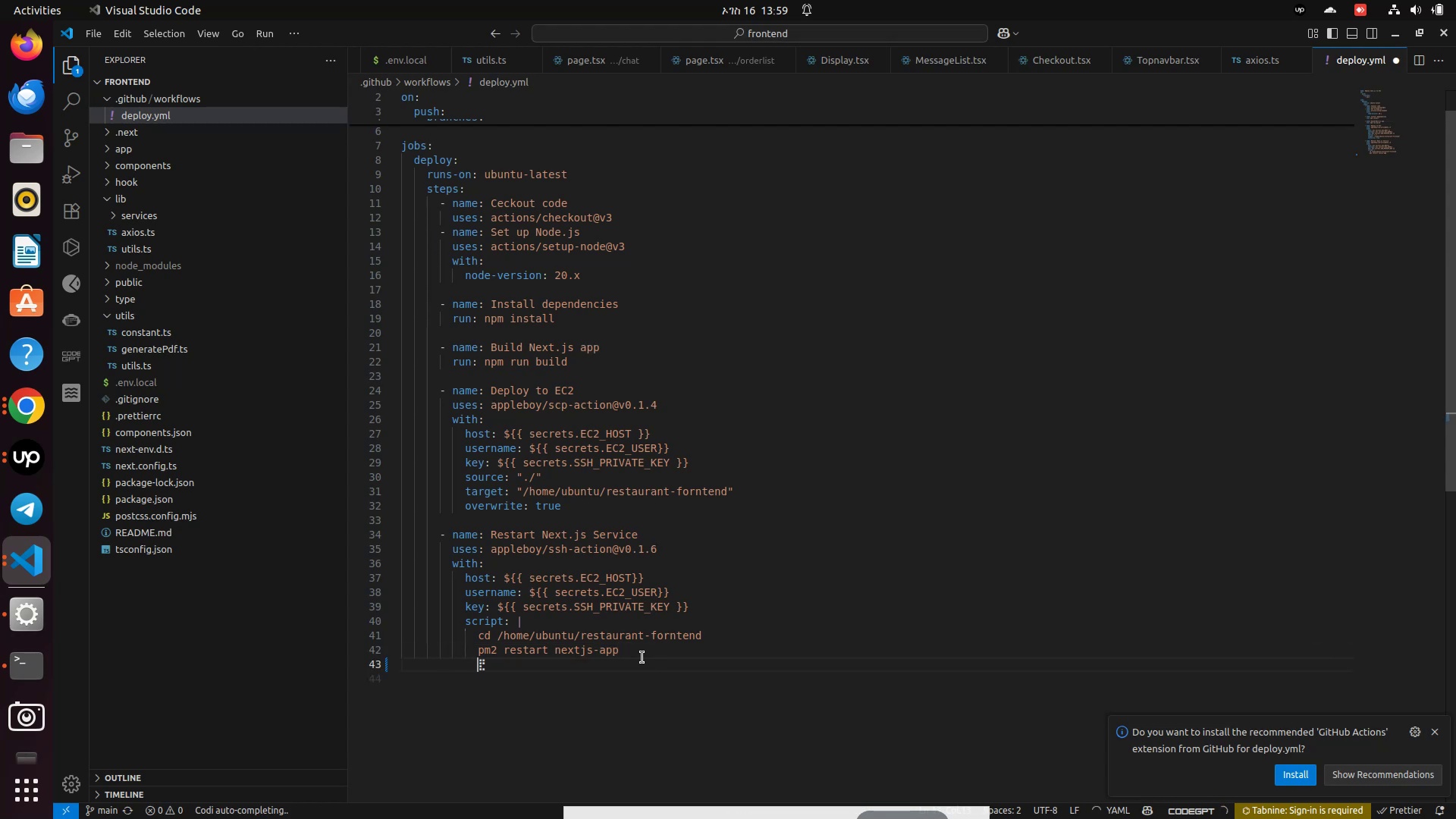 
key(Enter)
 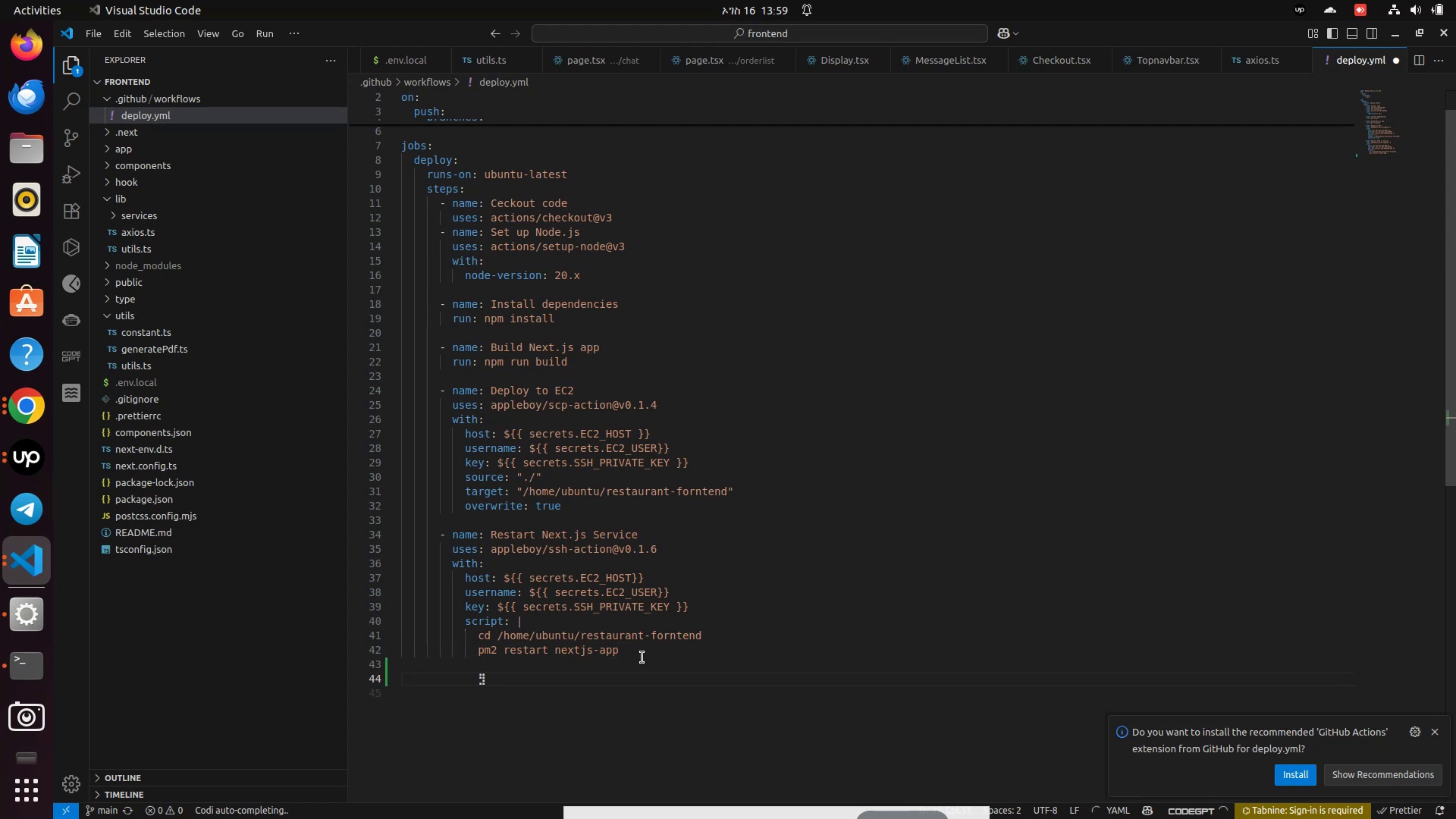 
key(Backspace)
 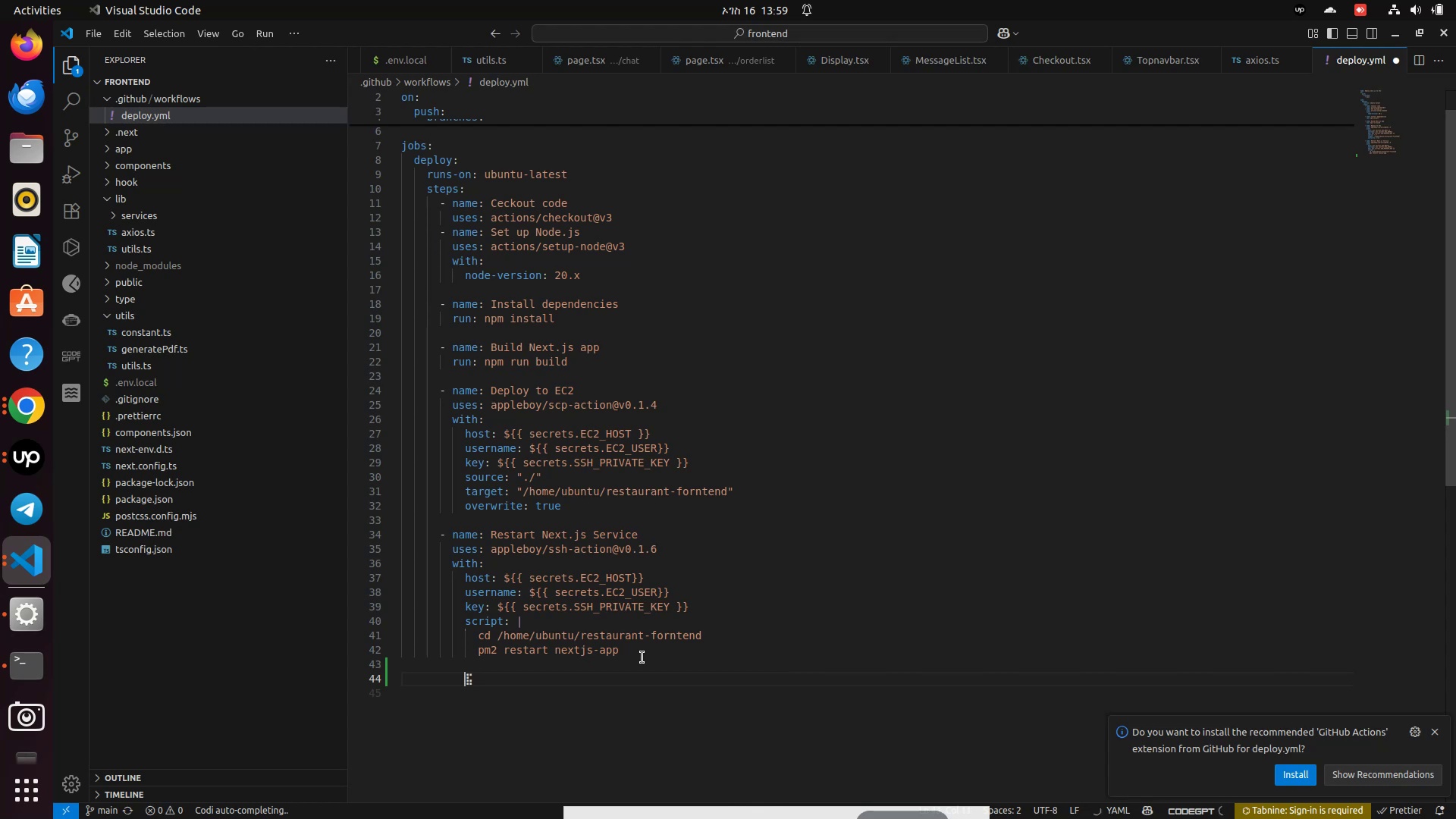 
key(Backspace)
 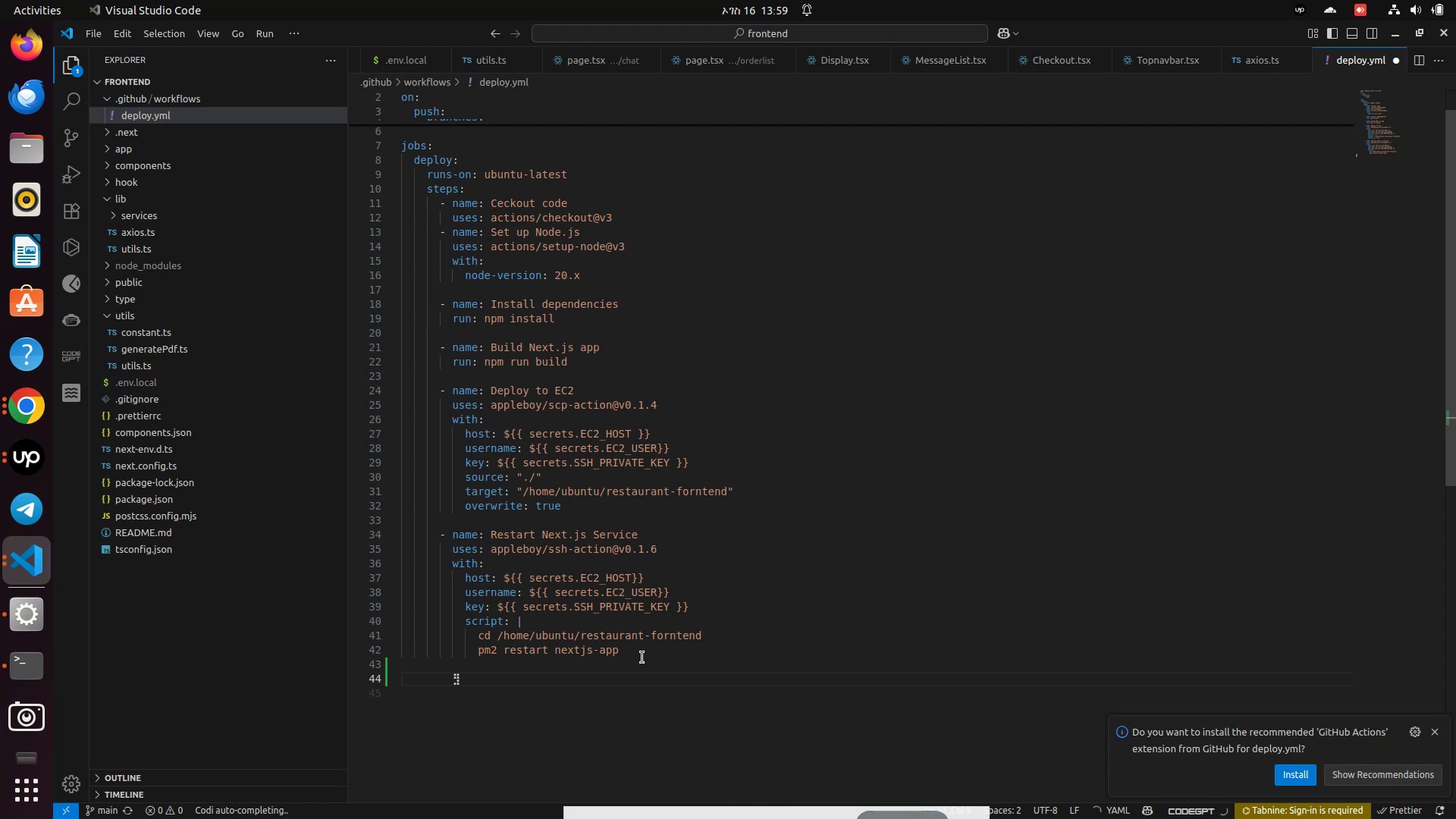 
key(Backspace)
 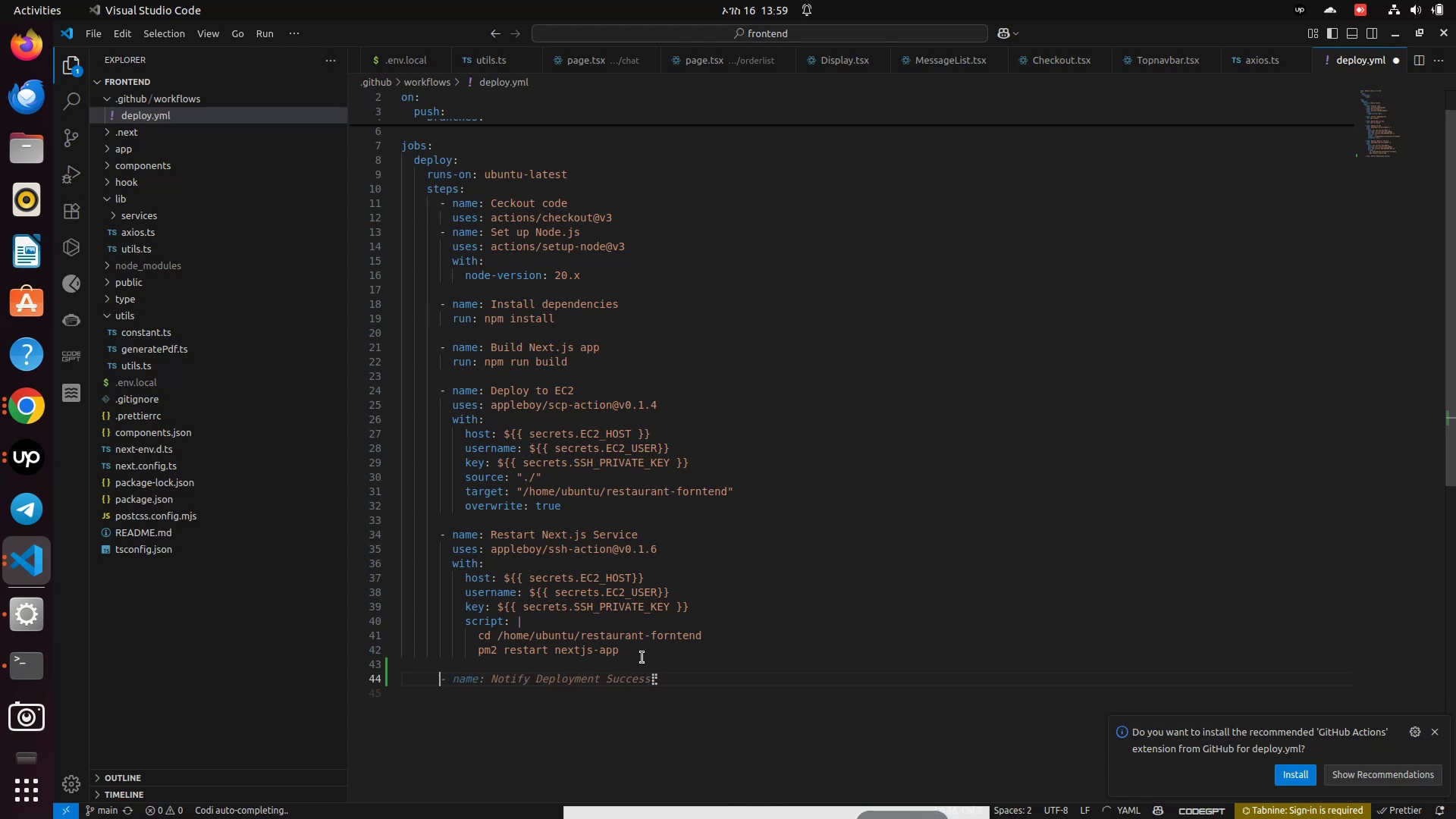 
type(- name: Deploy to second instn)
key(Backspace)
key(Backspace)
key(Backspace)
key(Backspace)
key(Backspace)
type(instance)
 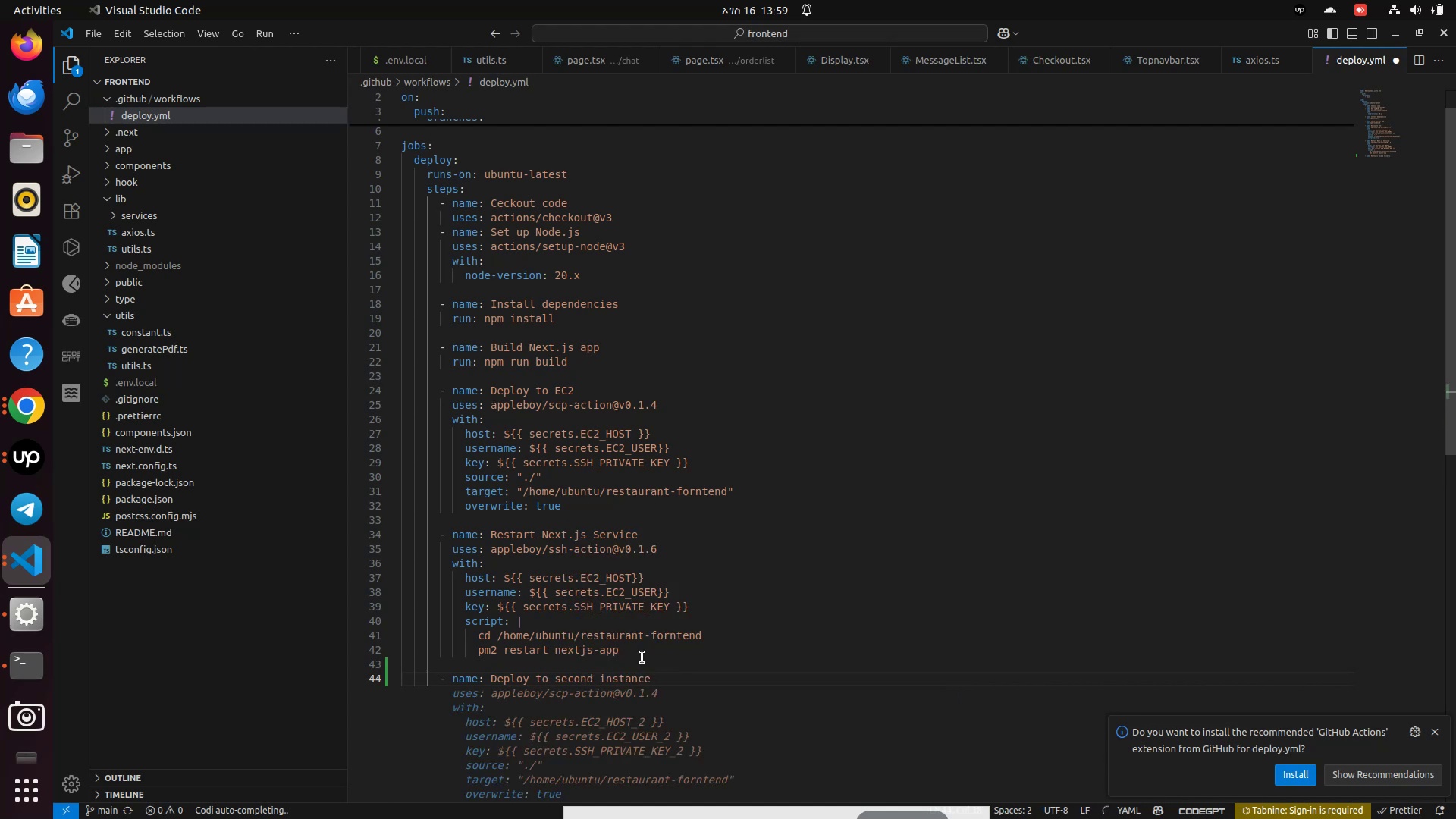 
key(Enter)
 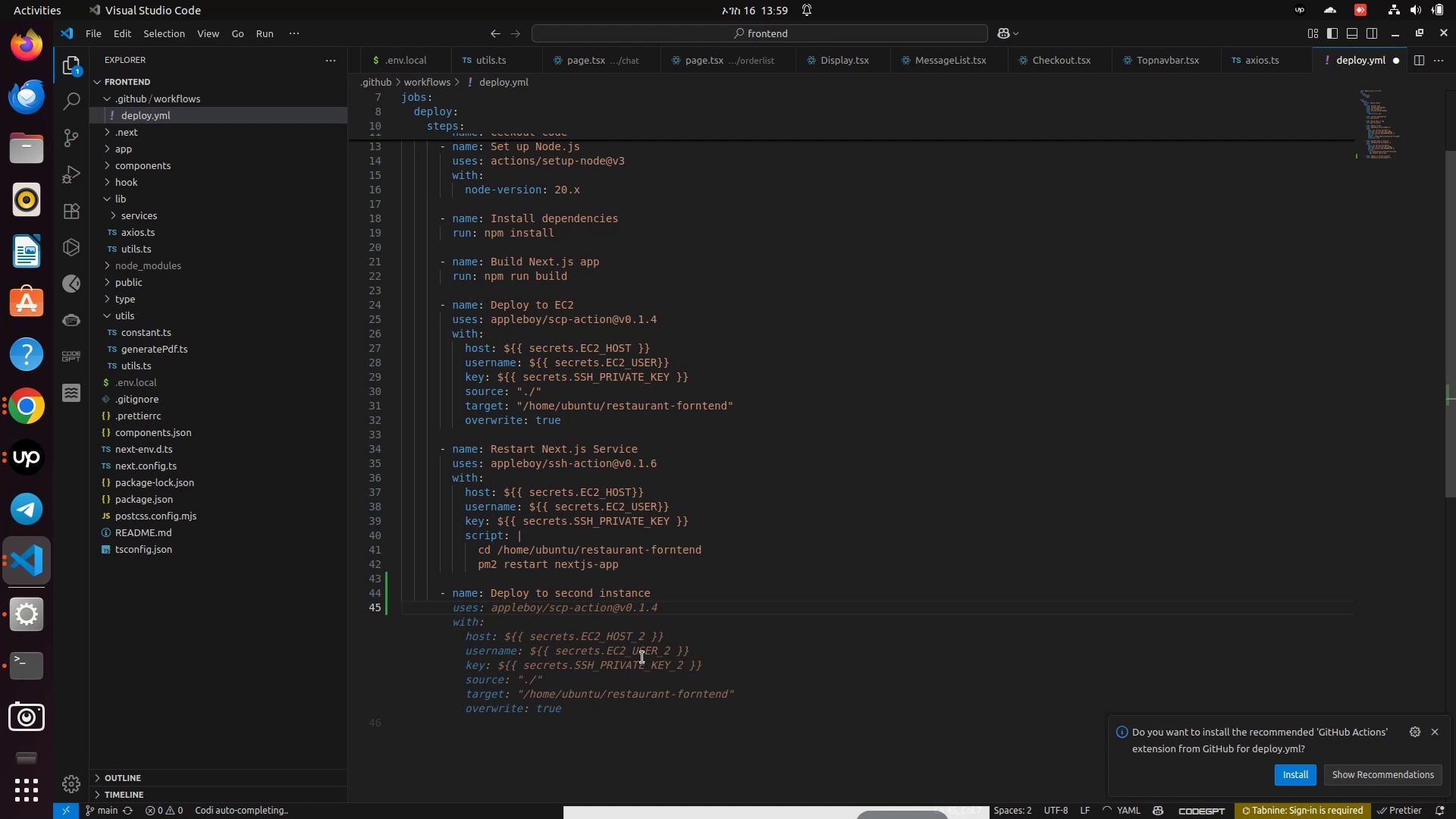 
type(  user)
key(Backspace)
key(Backspace)
key(Backspace)
key(Backspace)
 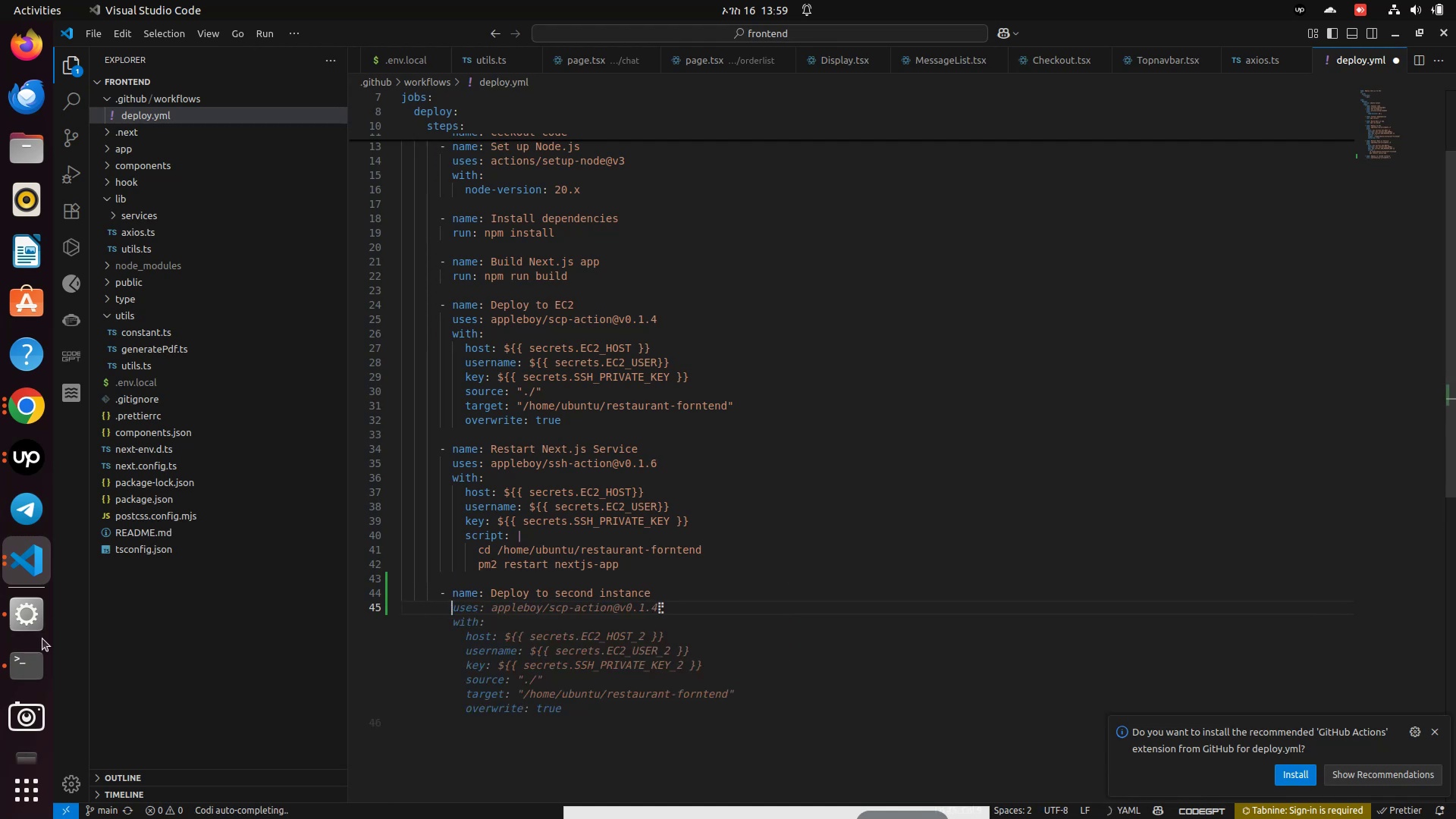 
left_click([30, 554])
 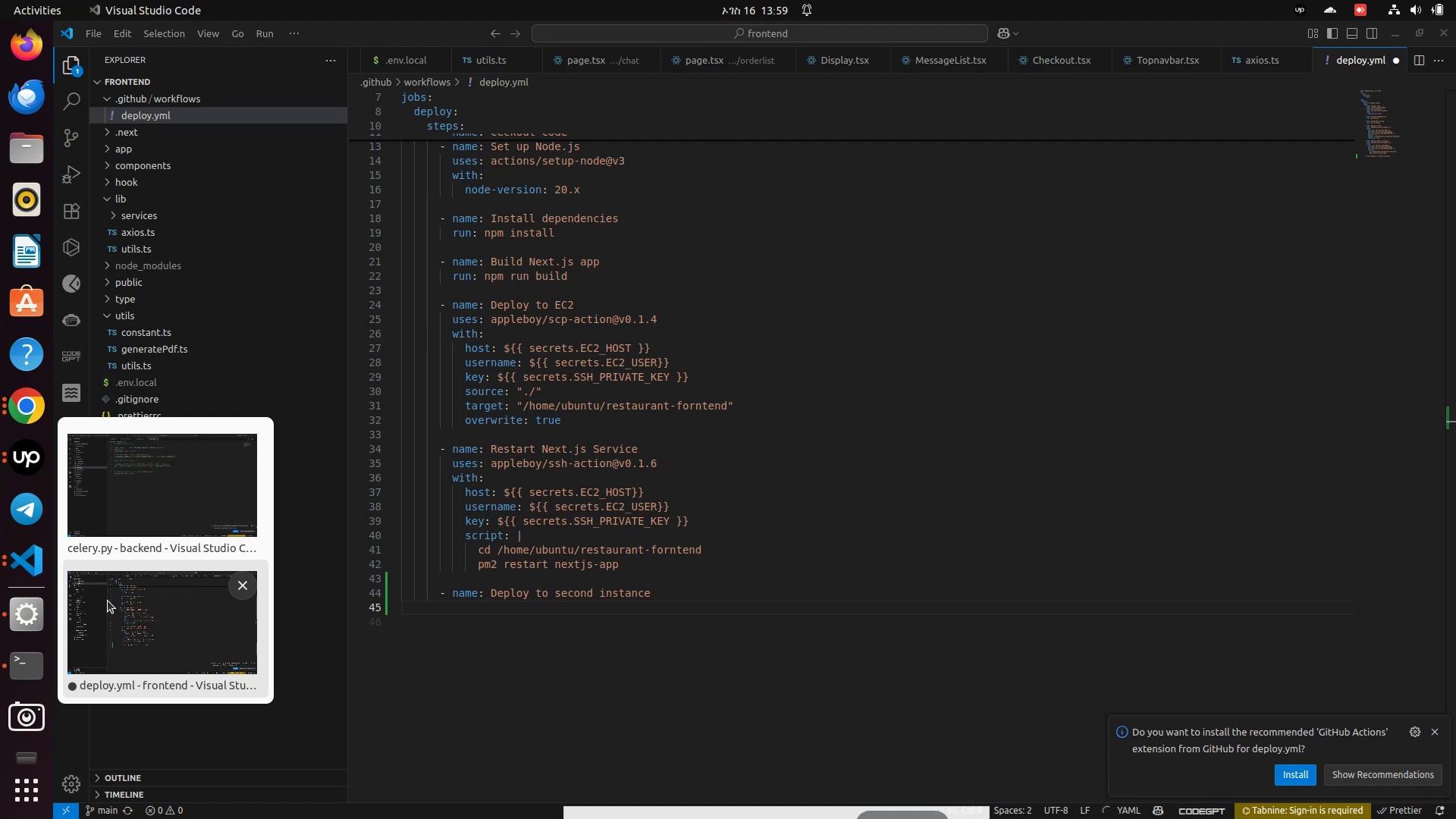 
wait(7.51)
 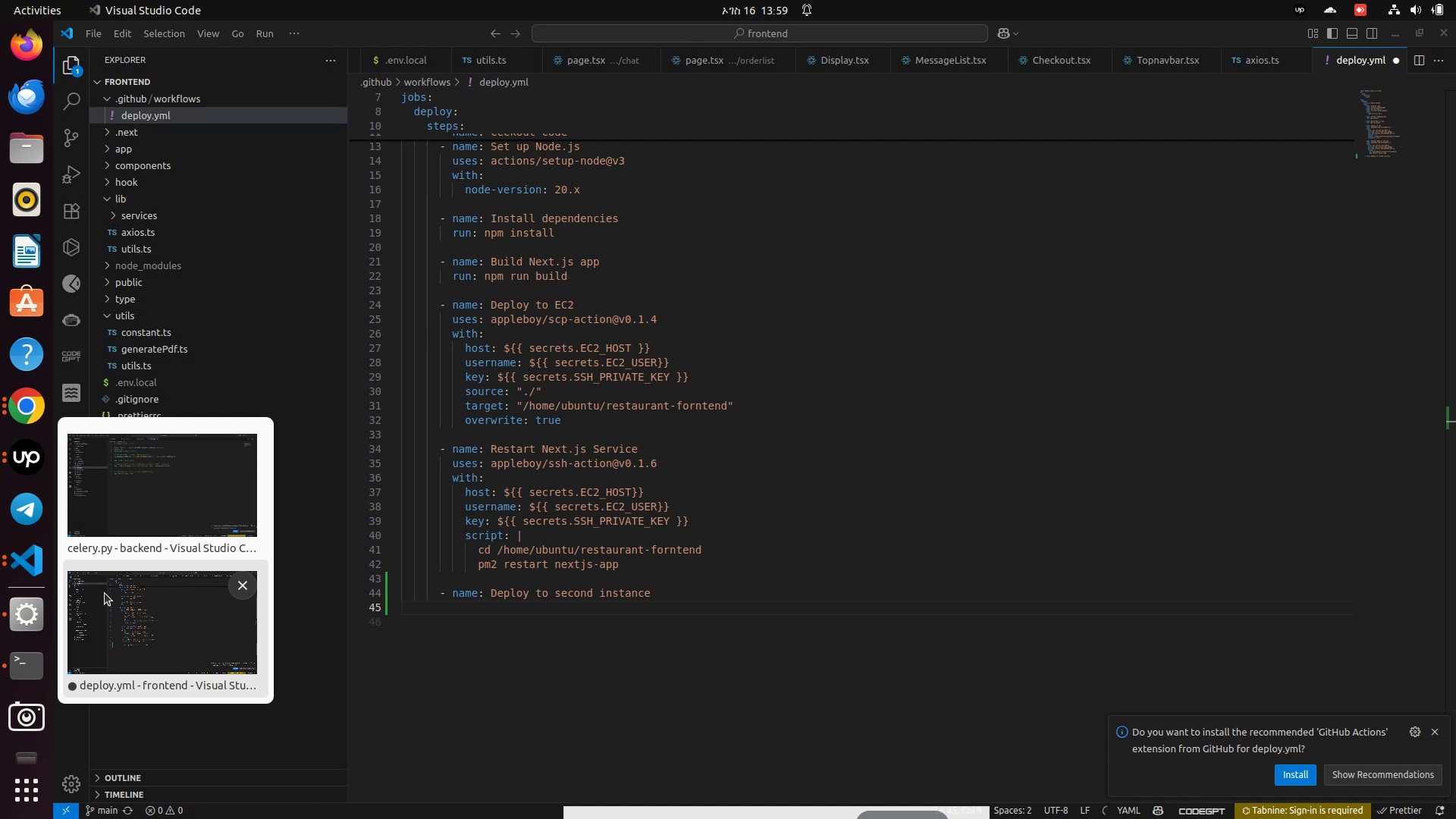 
left_click([108, 601])
 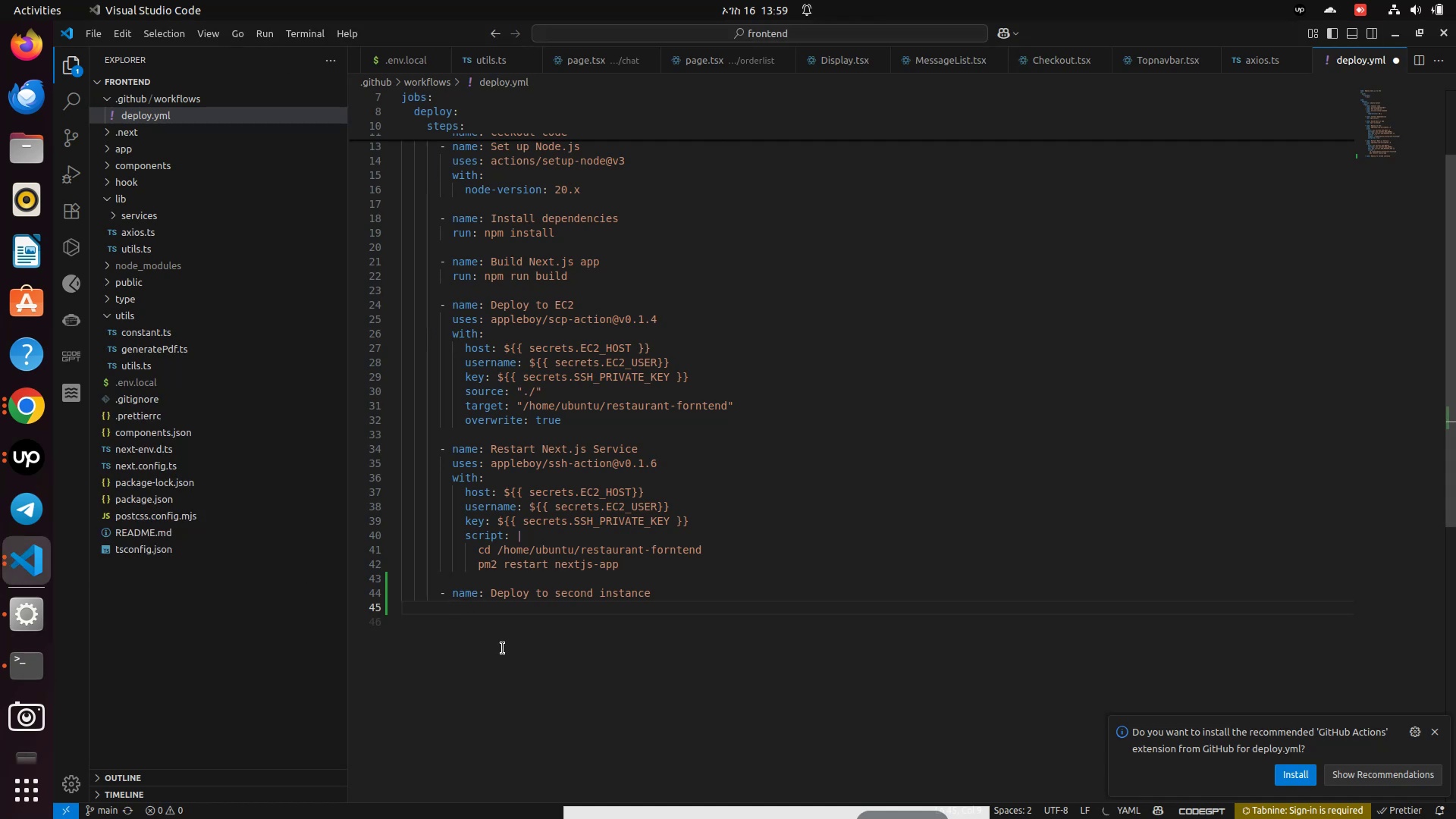 
wait(5.17)
 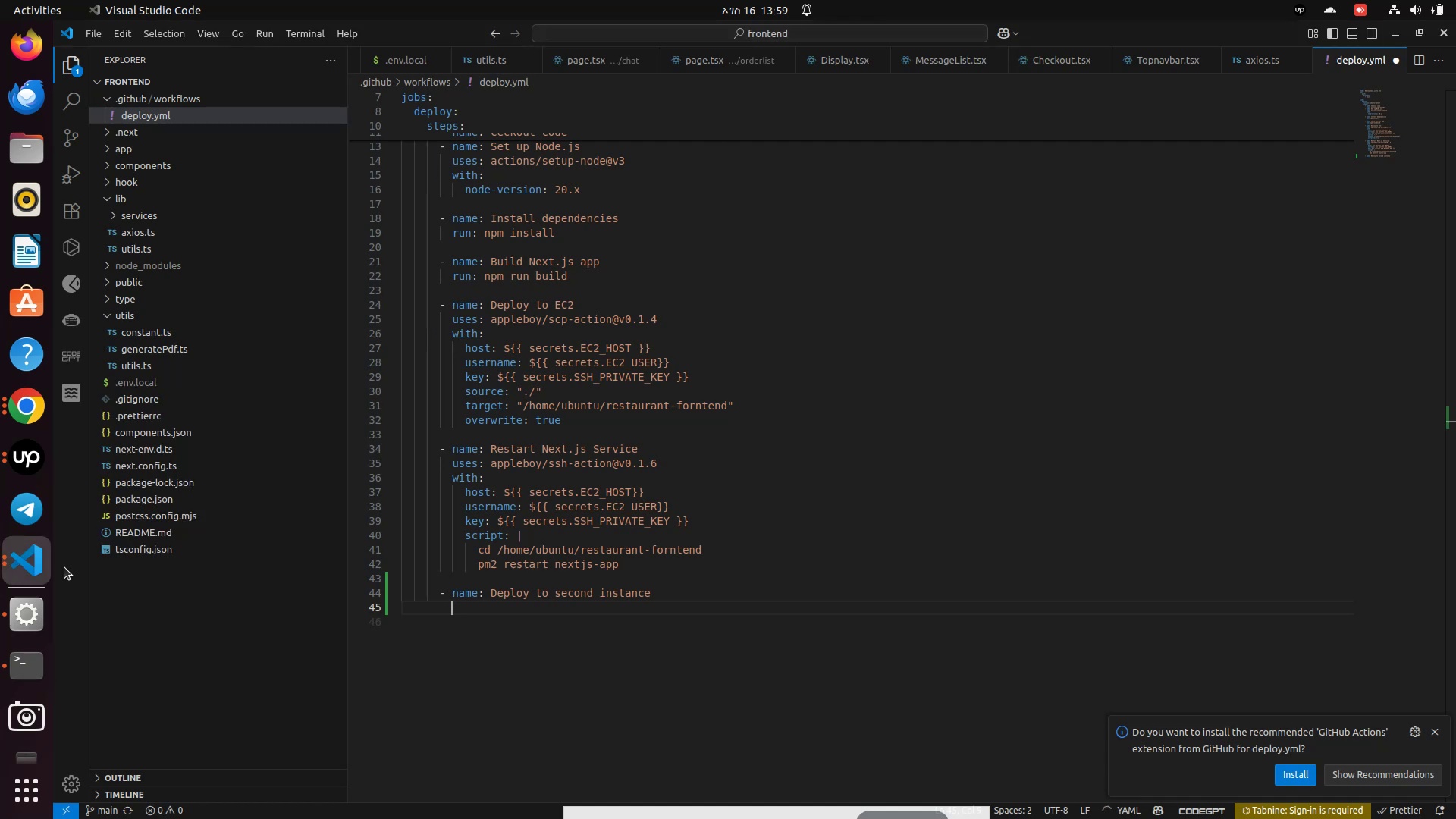 
left_click([674, 588])
 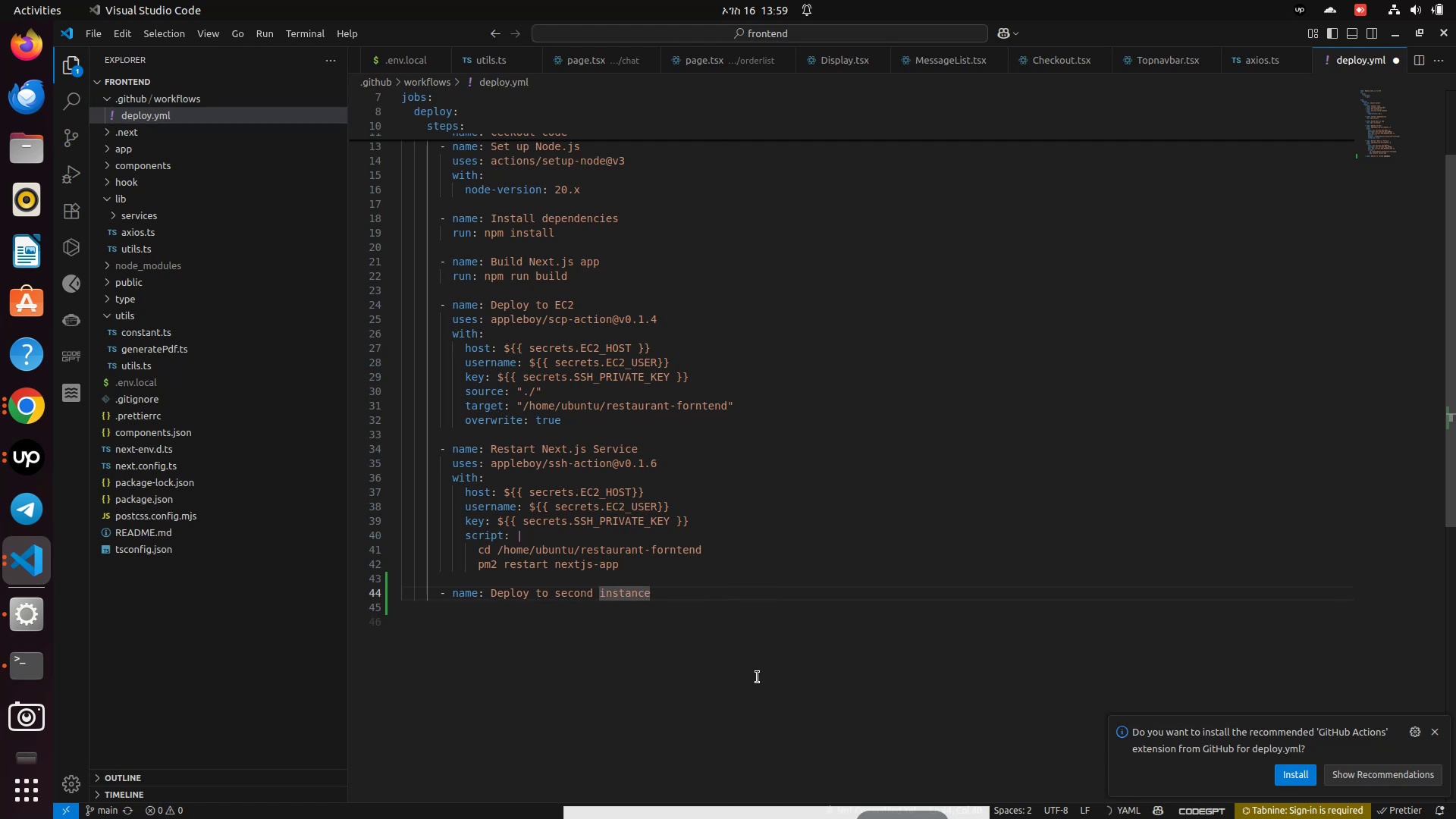 
key(Enter)
 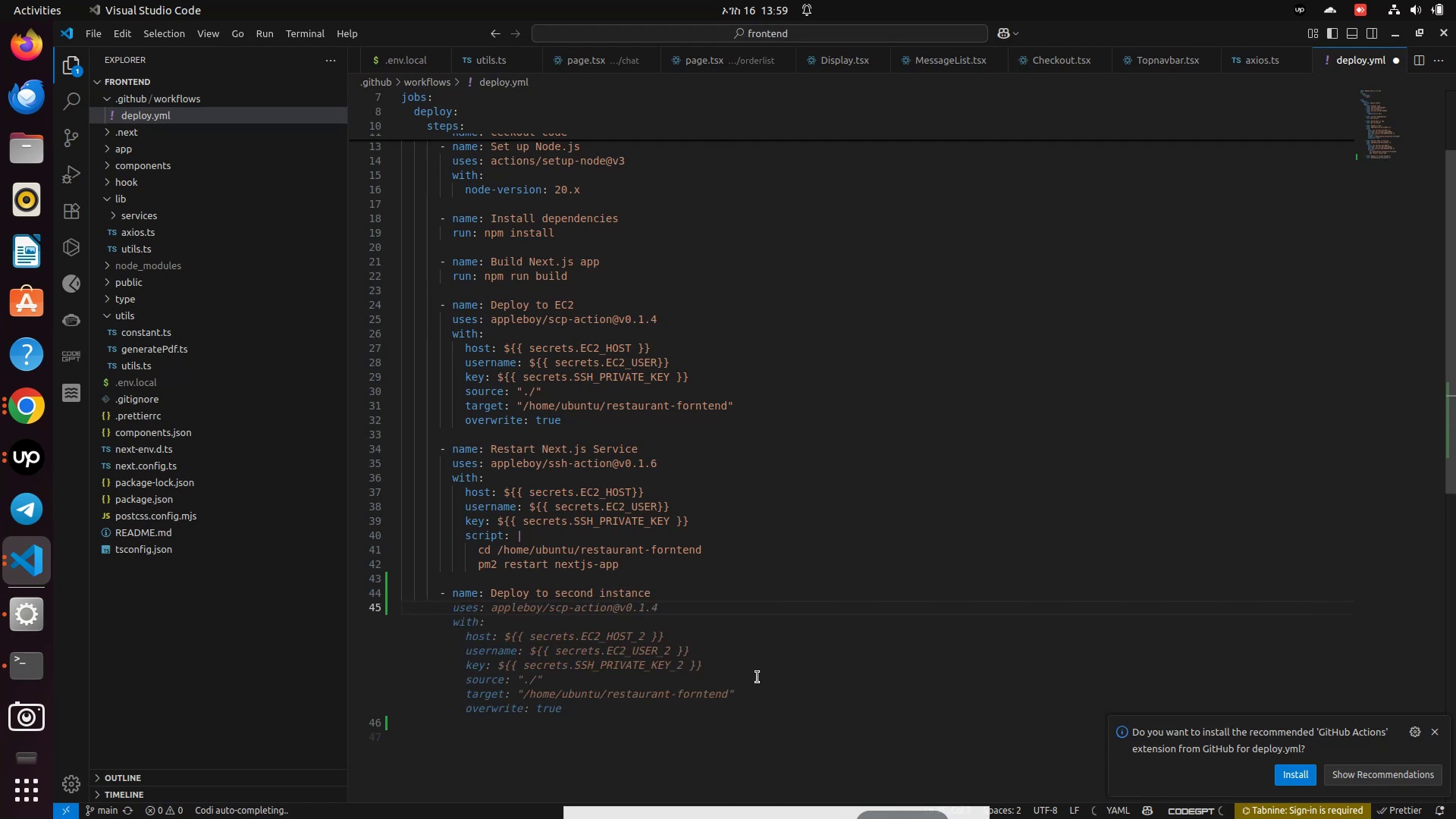 
type(  uses: appleboy/scp-action@v0.1.4)
 